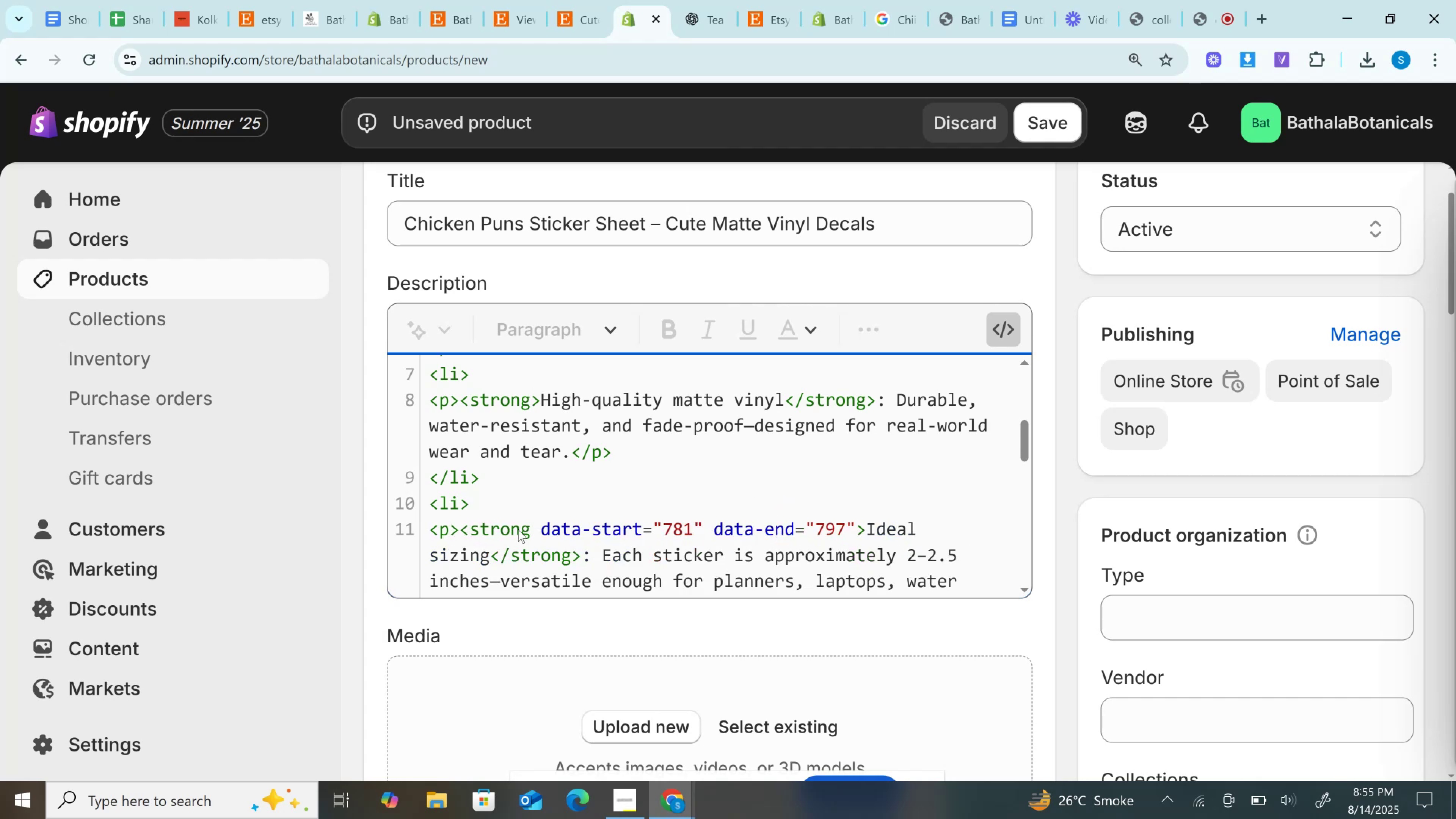 
left_click_drag(start_coordinate=[531, 529], to_coordinate=[853, 527])
 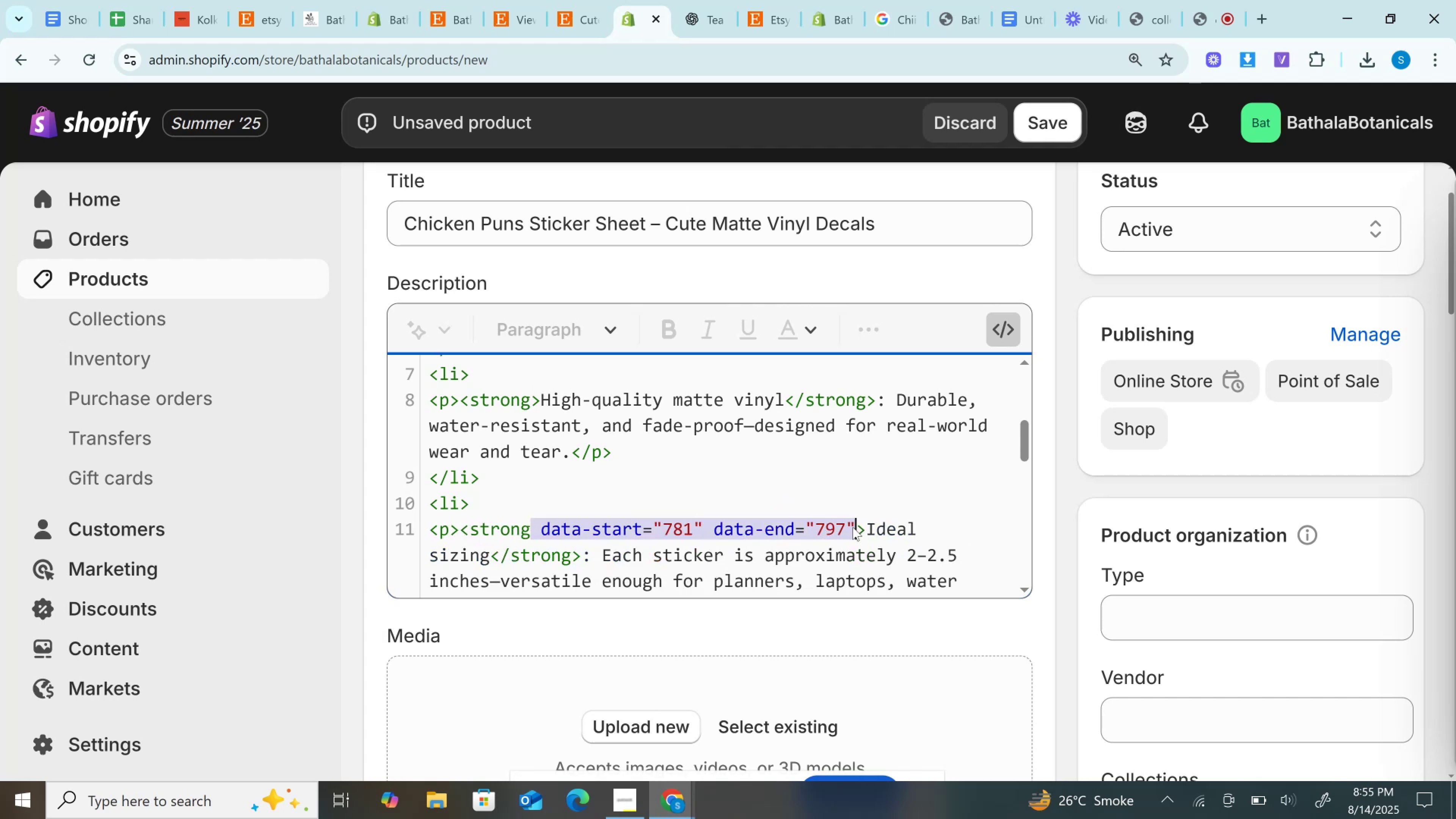 
key(Backspace)
 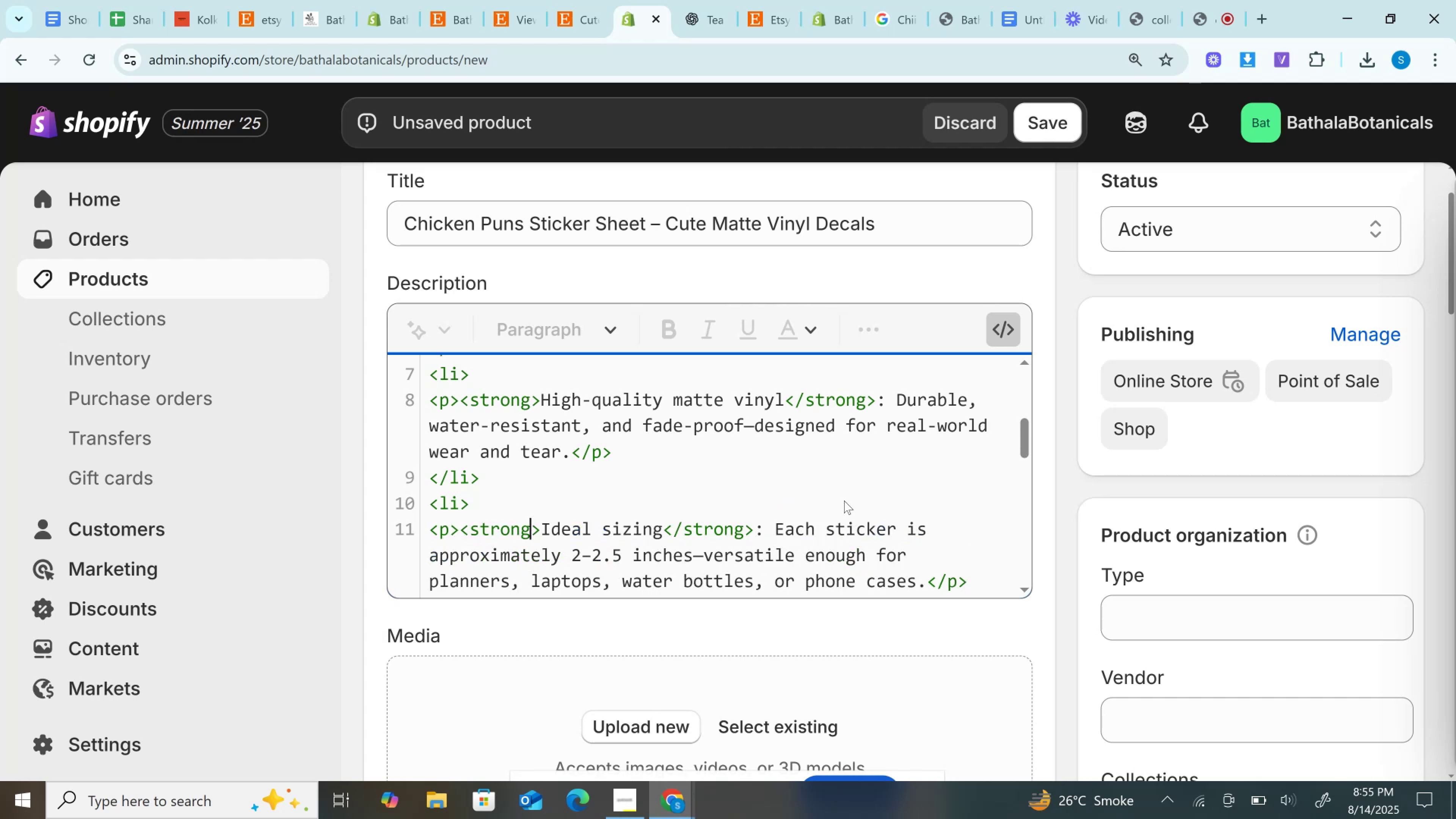 
scroll: coordinate [842, 497], scroll_direction: down, amount: 2.0
 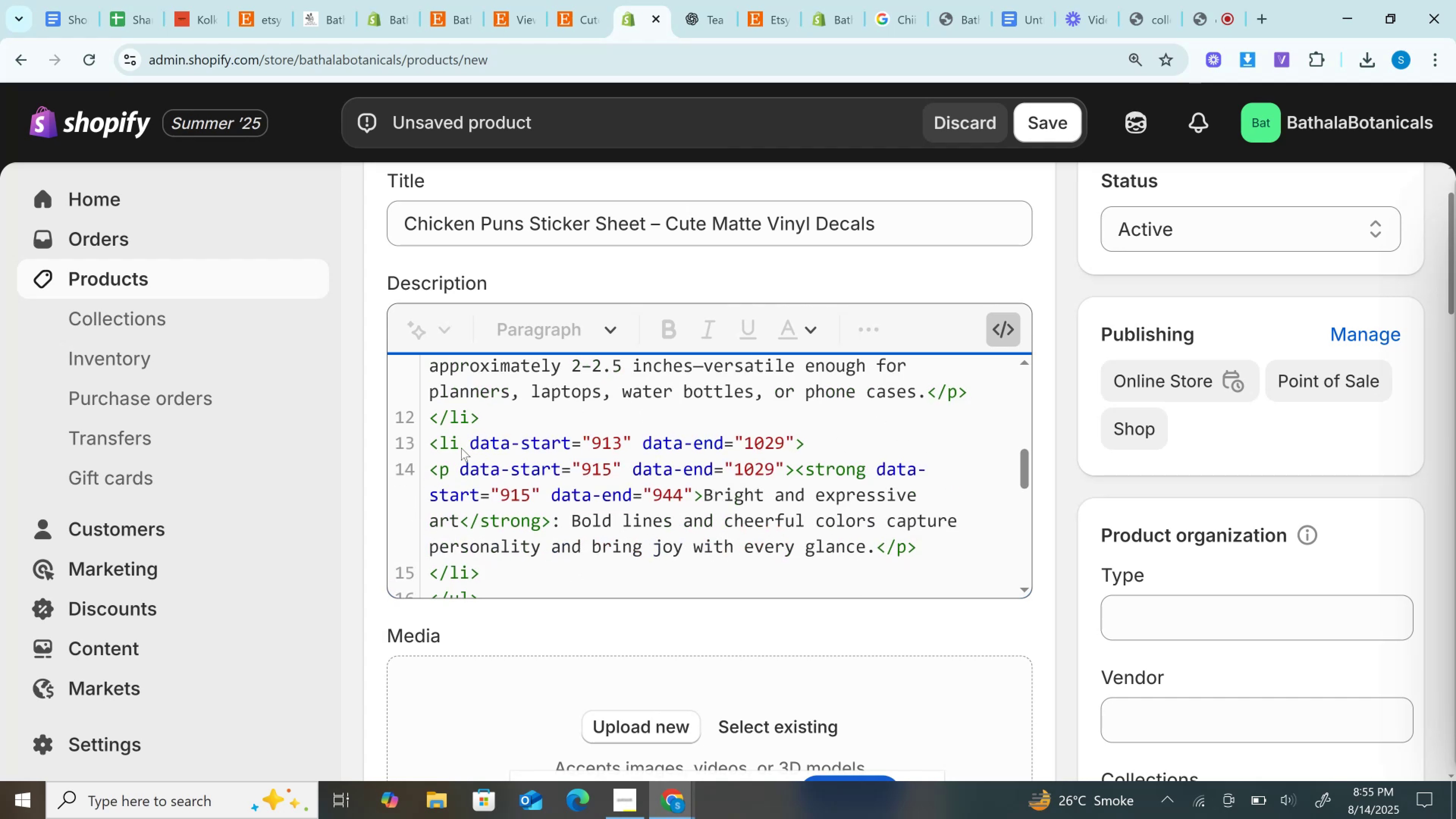 
left_click_drag(start_coordinate=[460, 442], to_coordinate=[793, 439])
 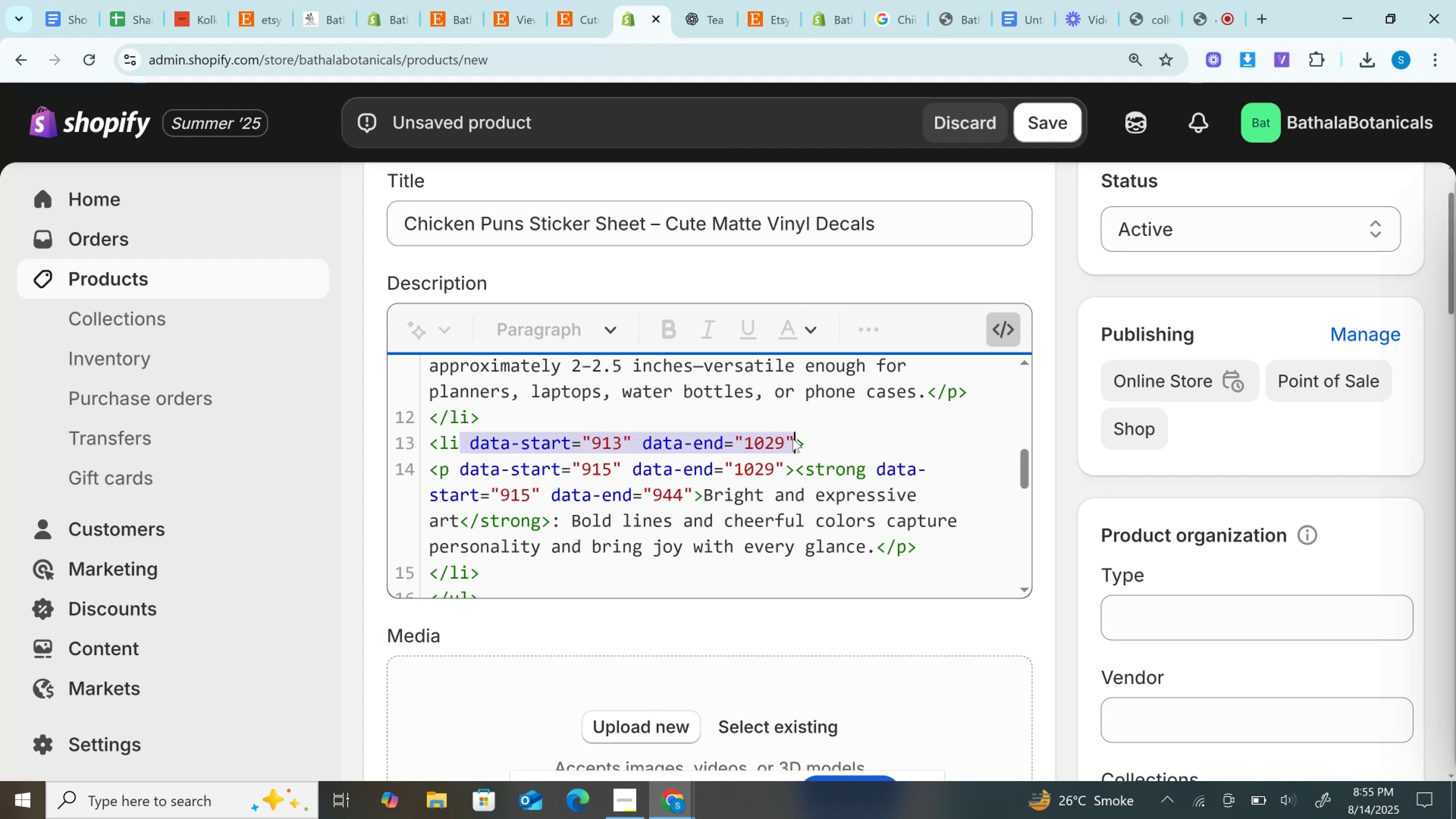 
key(Backspace)
 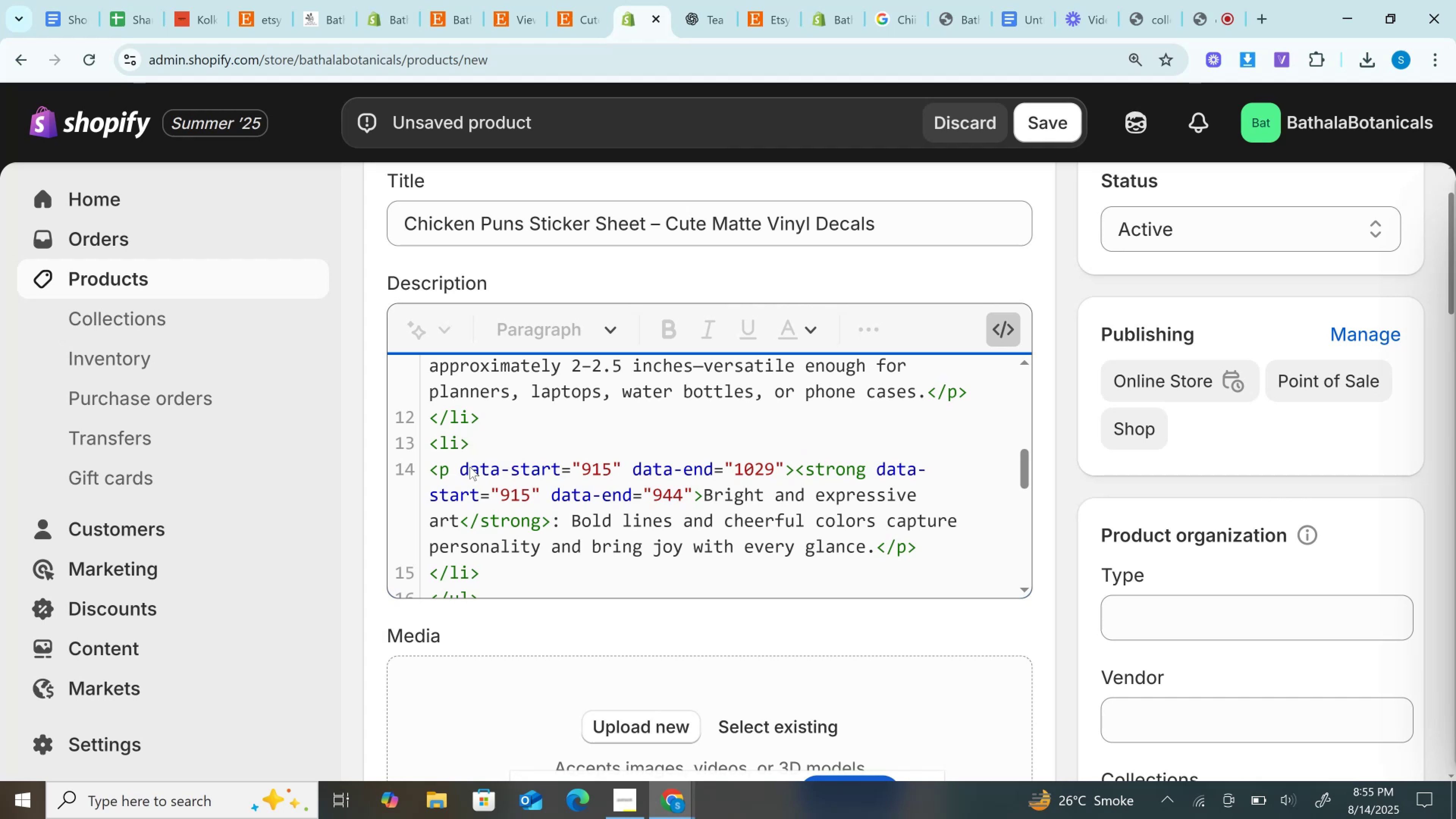 
left_click_drag(start_coordinate=[450, 465], to_coordinate=[788, 461])
 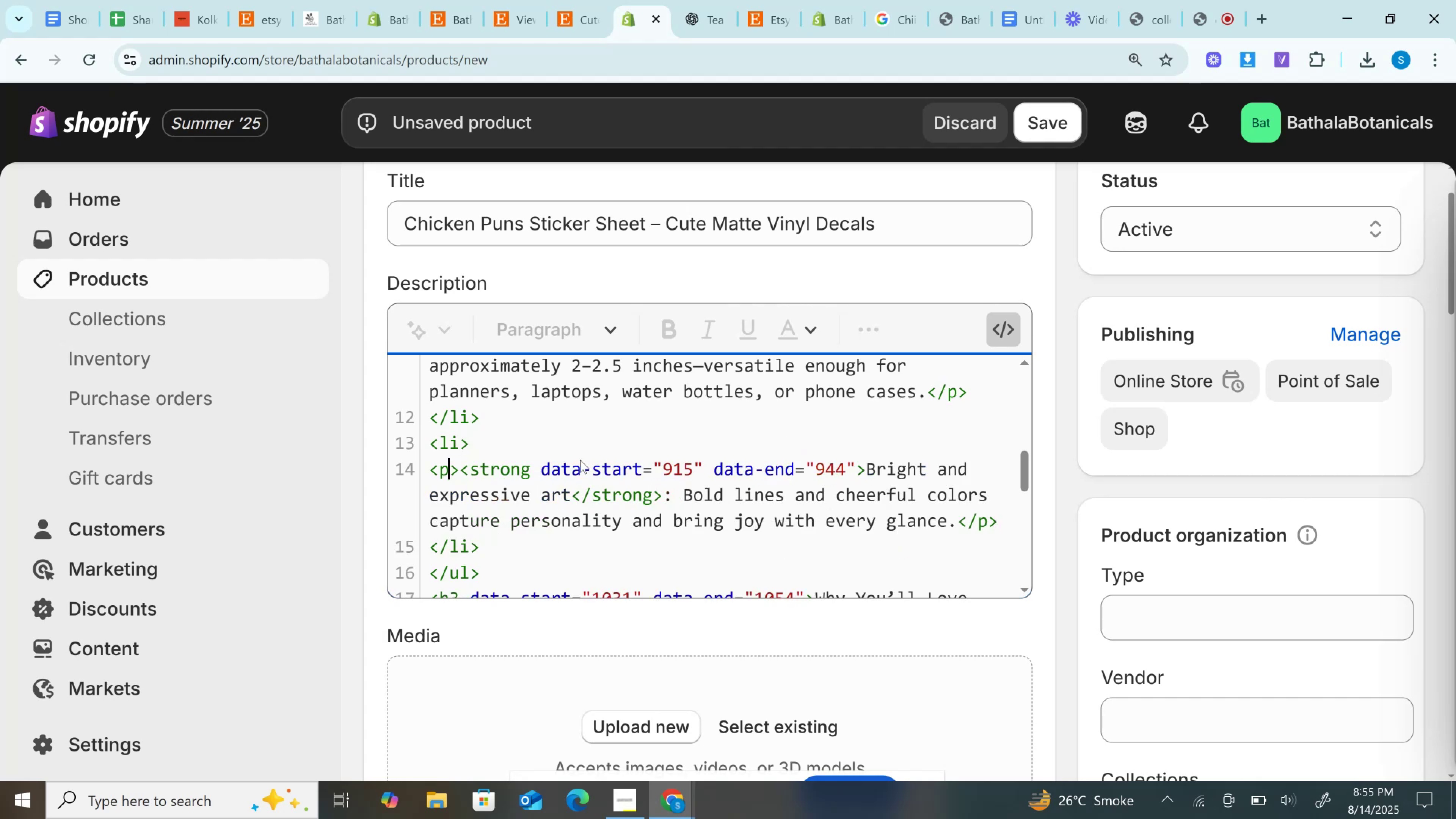 
key(Backspace)
 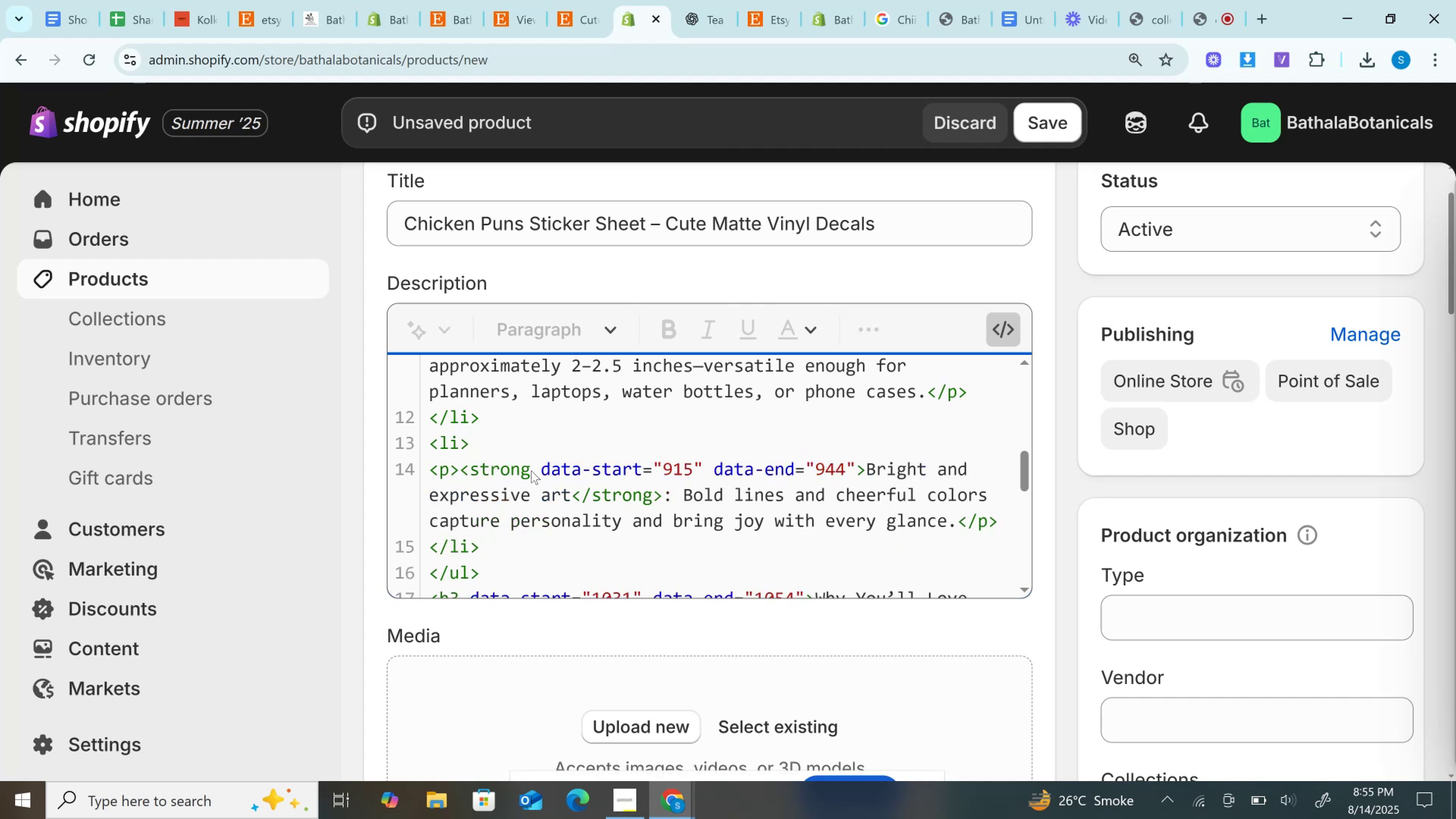 
left_click_drag(start_coordinate=[534, 469], to_coordinate=[855, 464])
 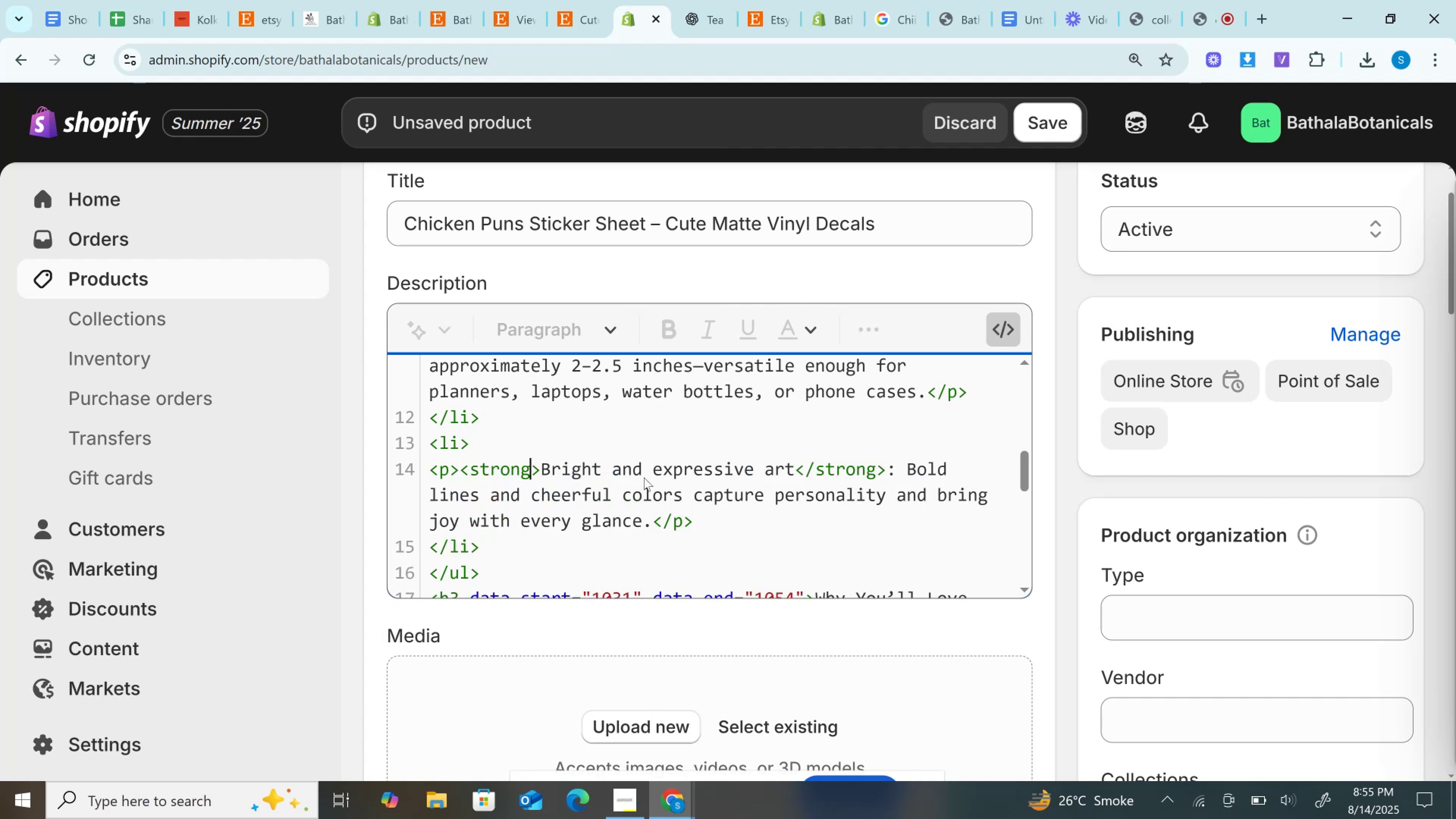 
key(Backspace)
 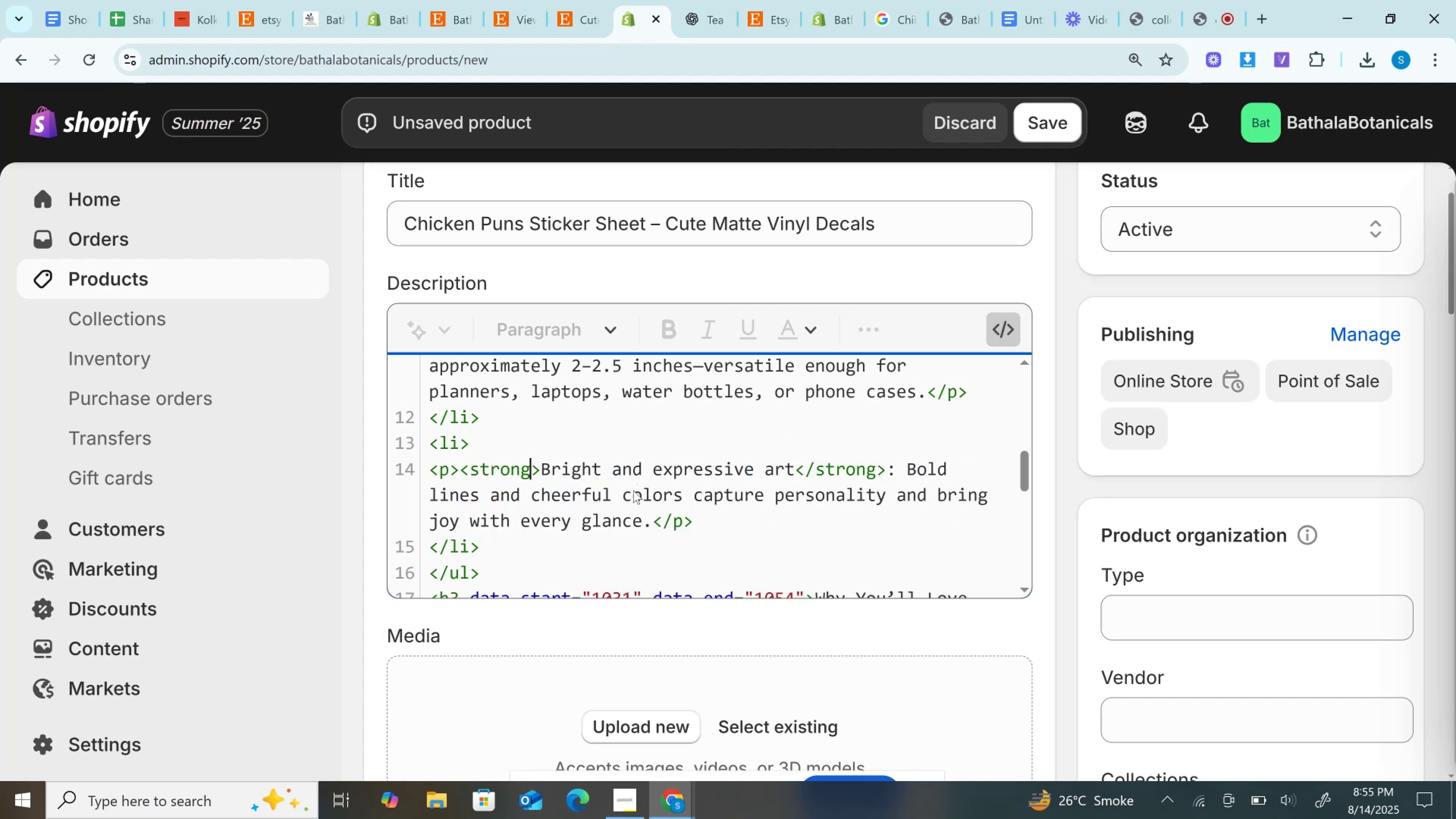 
scroll: coordinate [633, 490], scroll_direction: down, amount: 2.0
 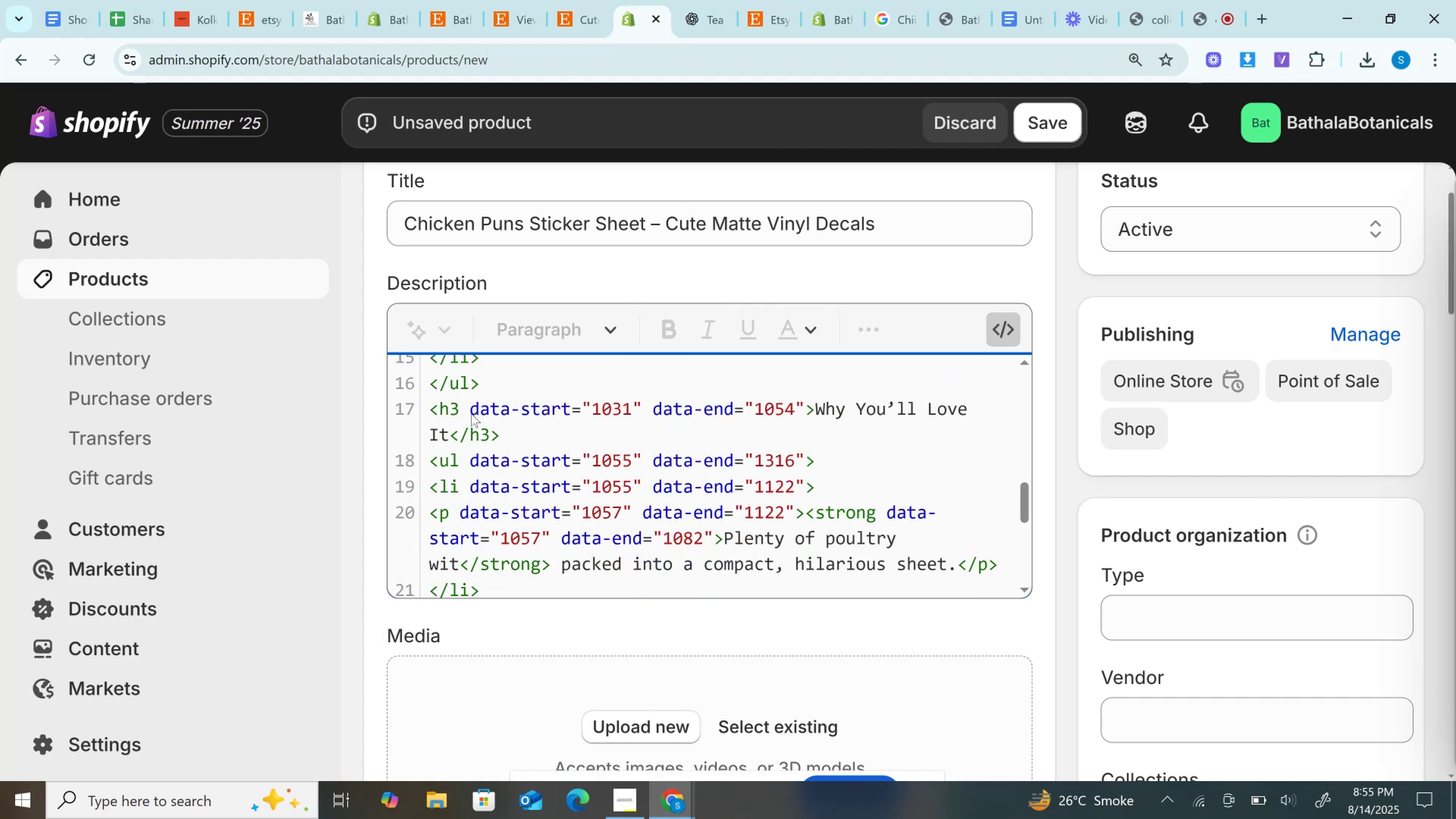 
left_click_drag(start_coordinate=[463, 411], to_coordinate=[805, 406])
 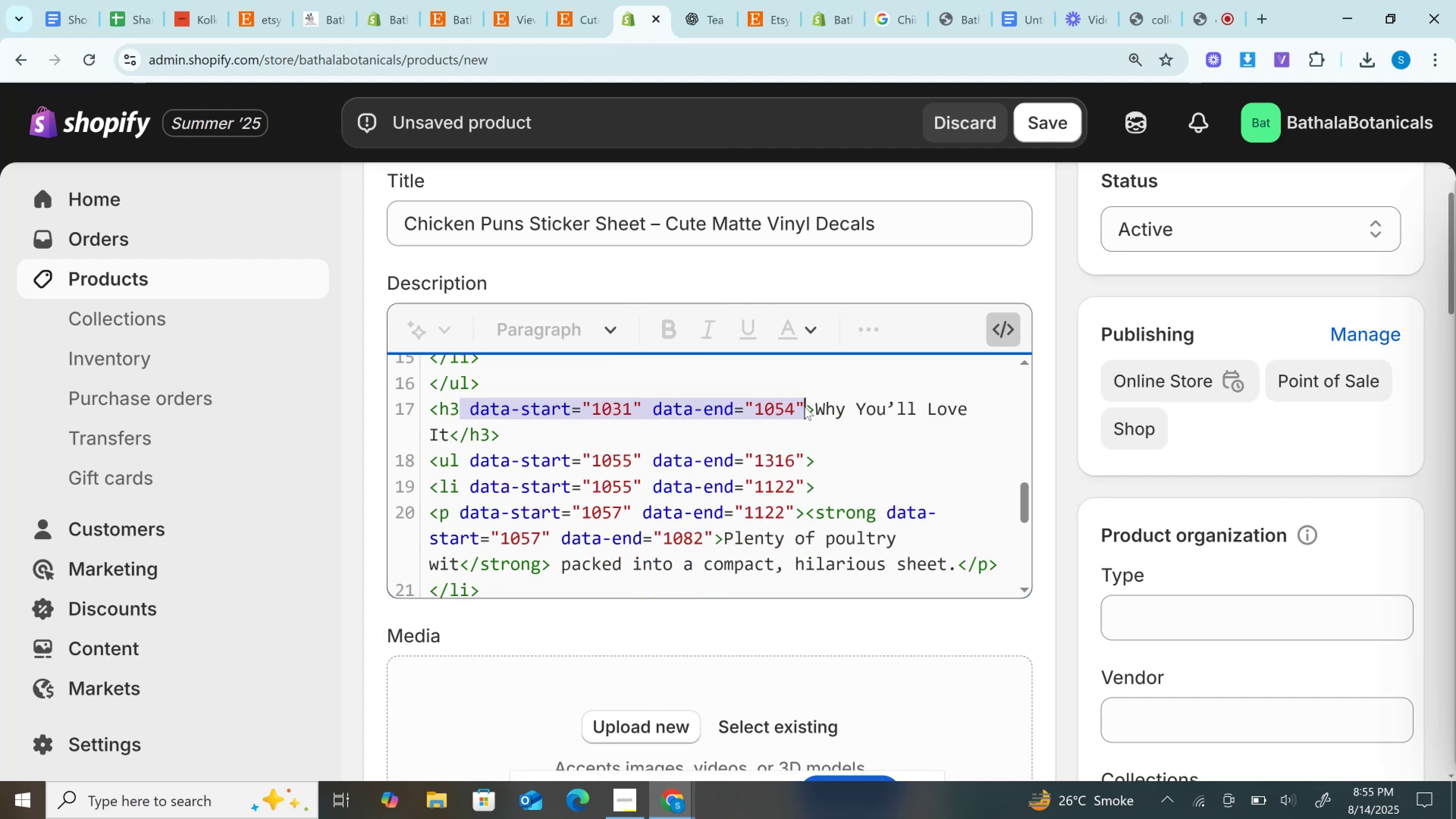 
key(Backspace)
 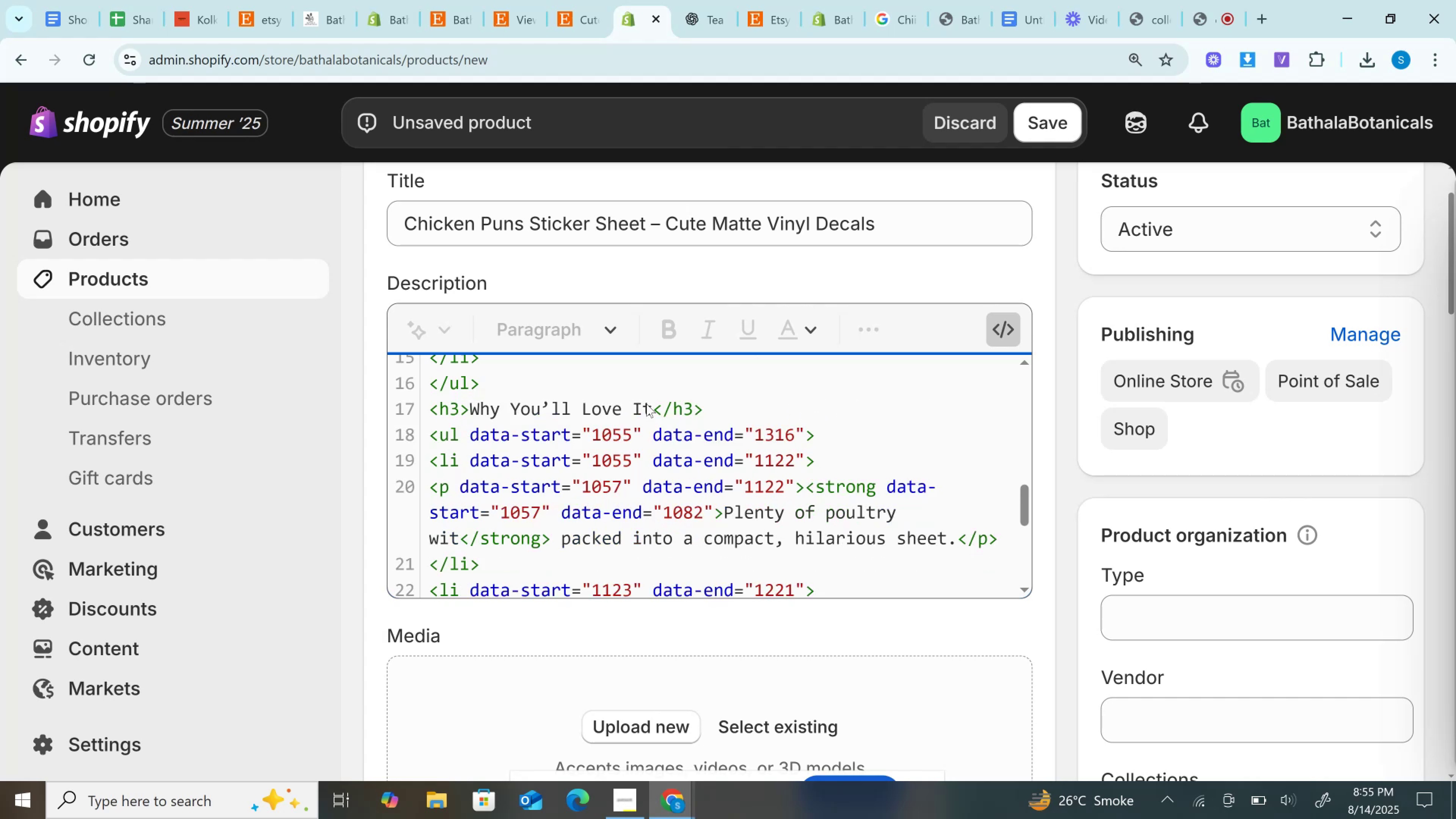 
left_click_drag(start_coordinate=[462, 435], to_coordinate=[805, 428])
 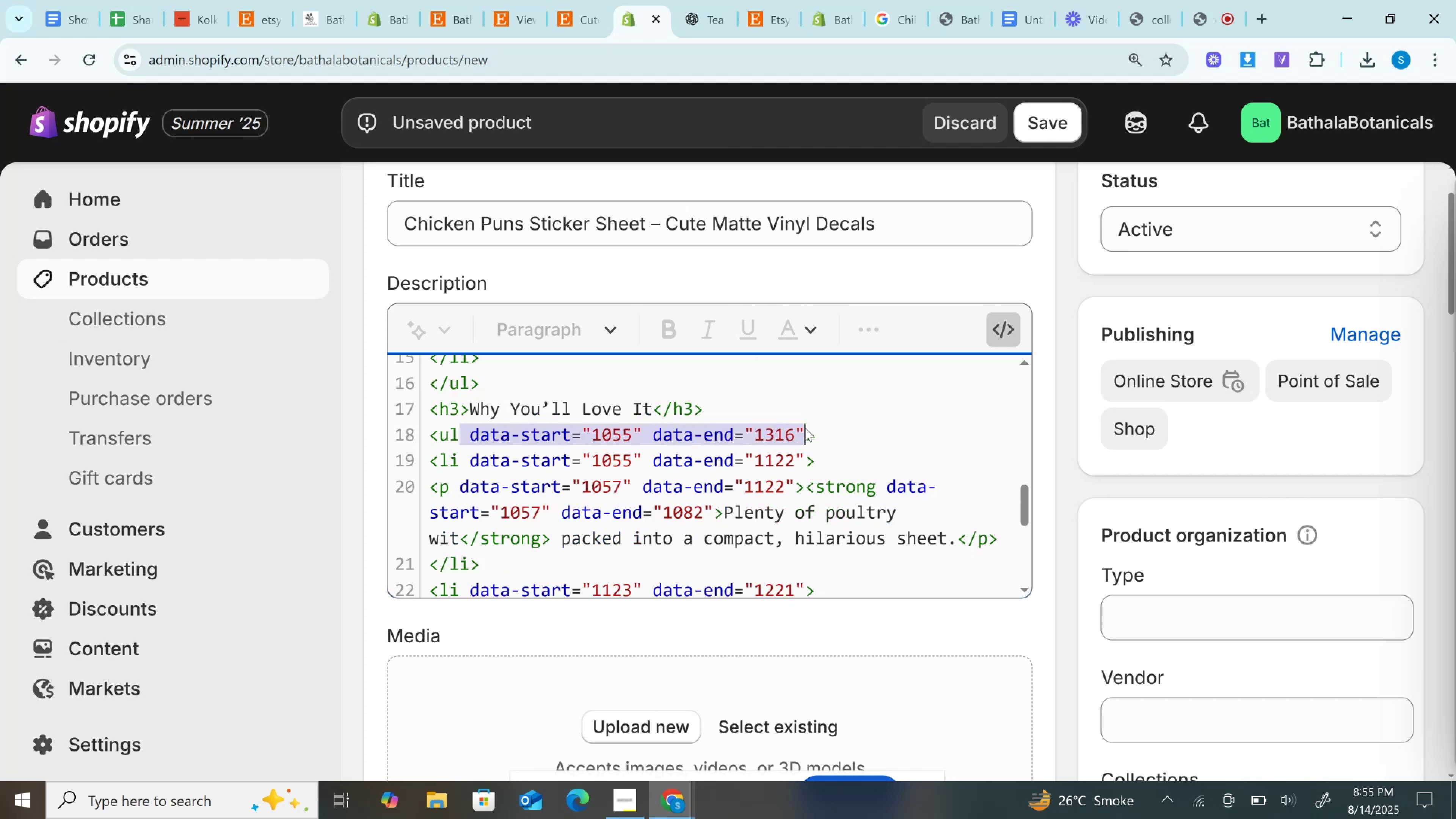 
key(Backspace)
 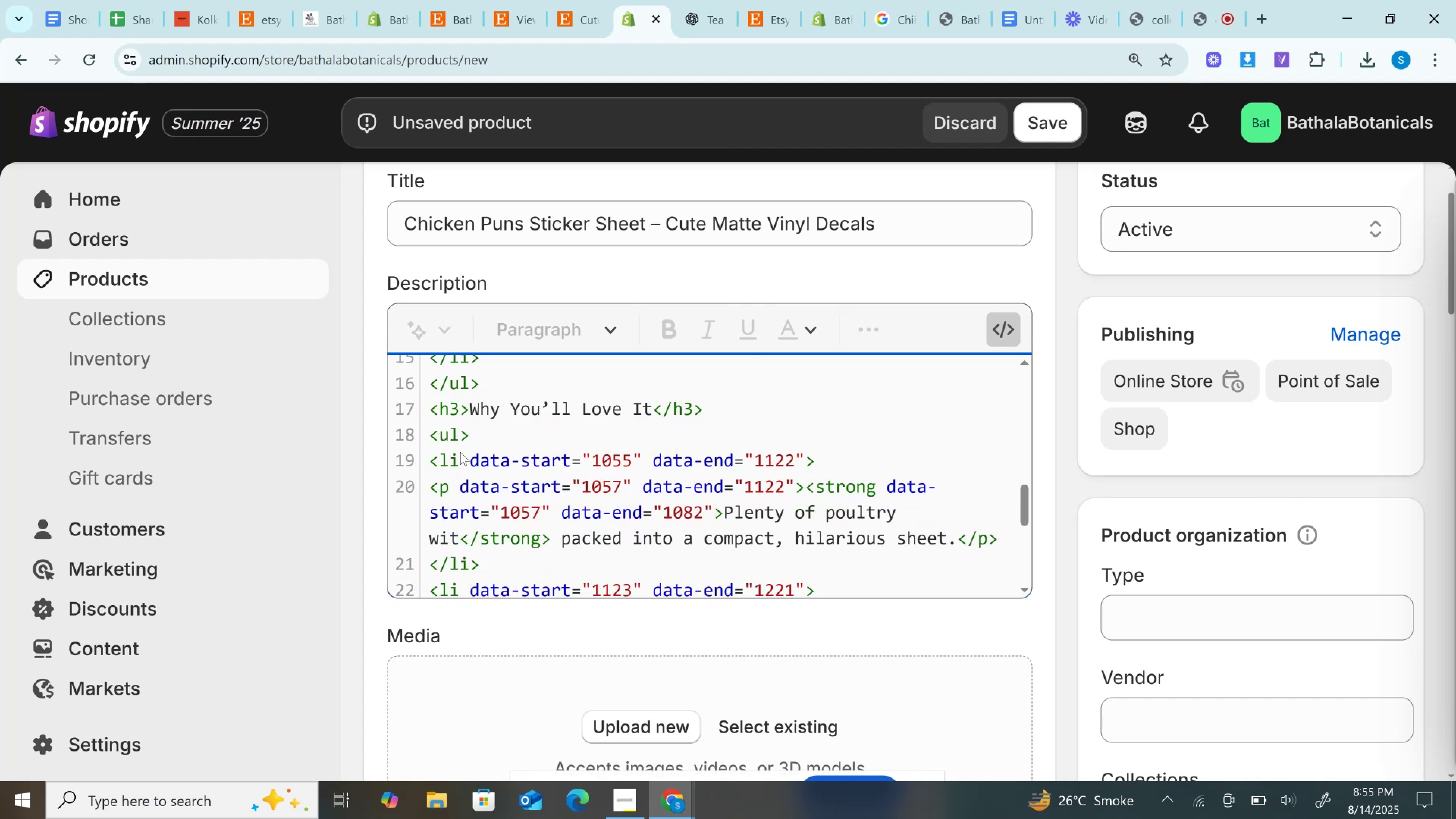 
left_click_drag(start_coordinate=[460, 456], to_coordinate=[805, 466])
 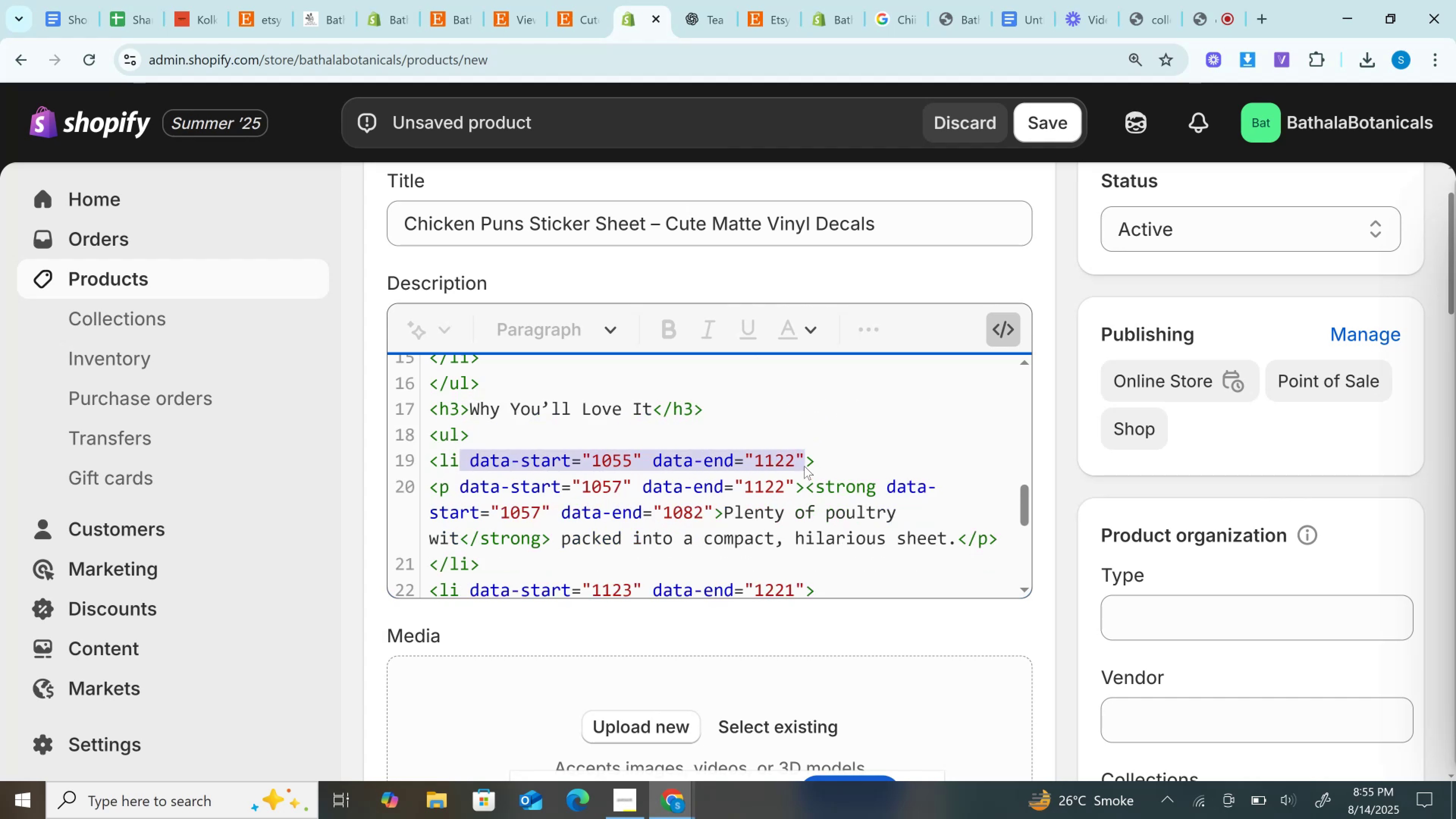 
key(Backspace)
 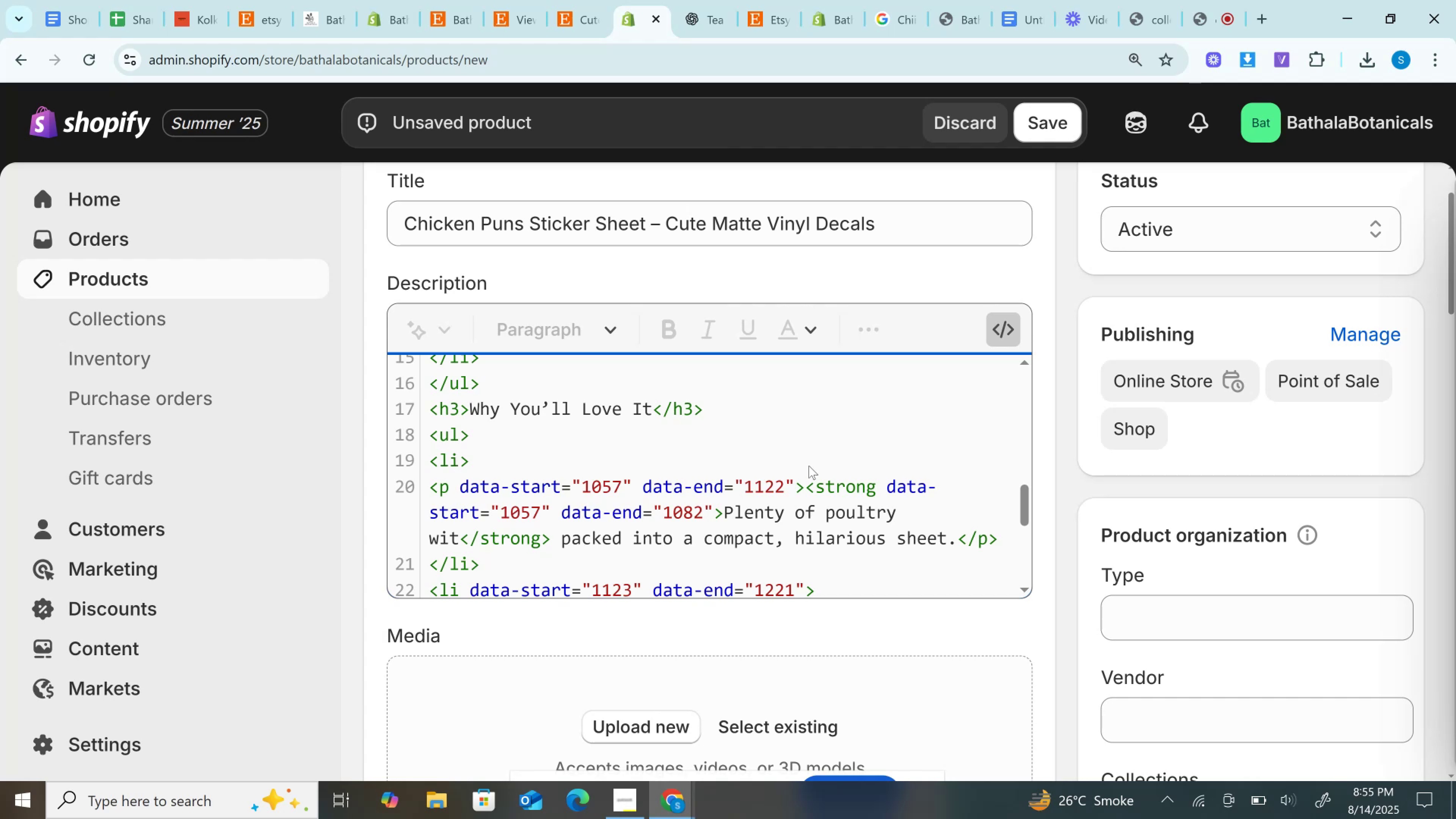 
left_click_drag(start_coordinate=[795, 486], to_coordinate=[448, 486])
 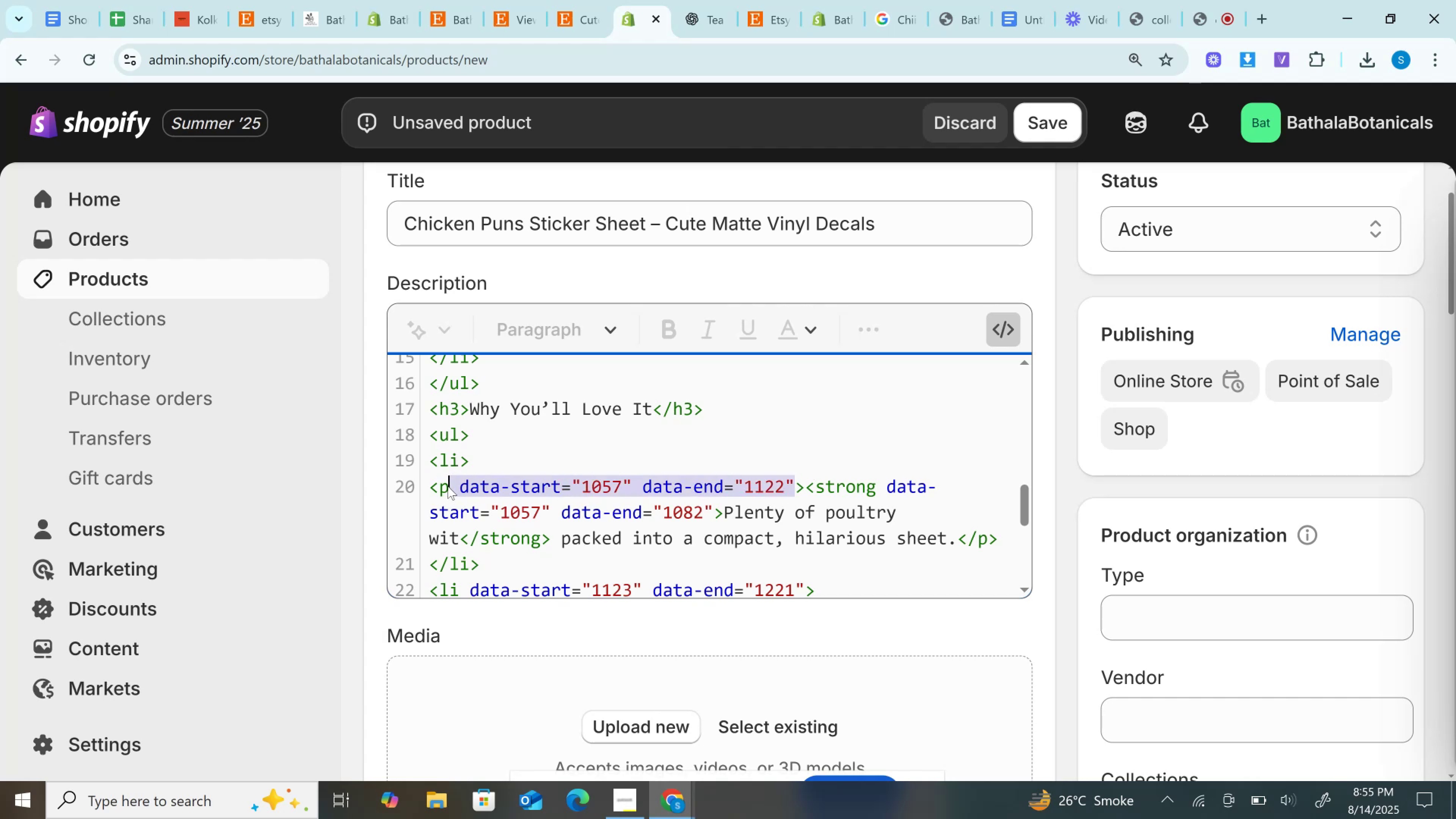 
key(Backspace)
 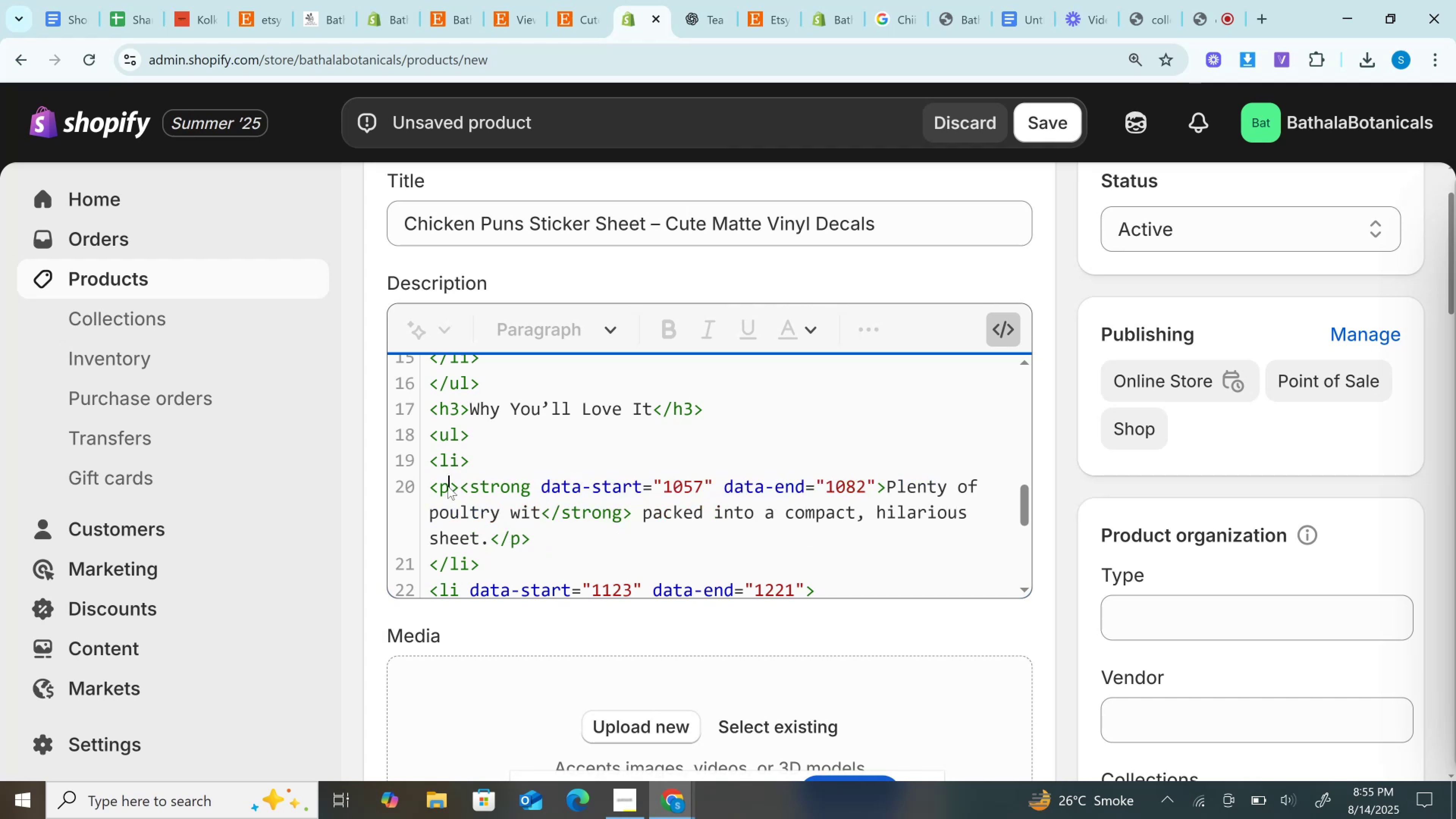 
wait(6.83)
 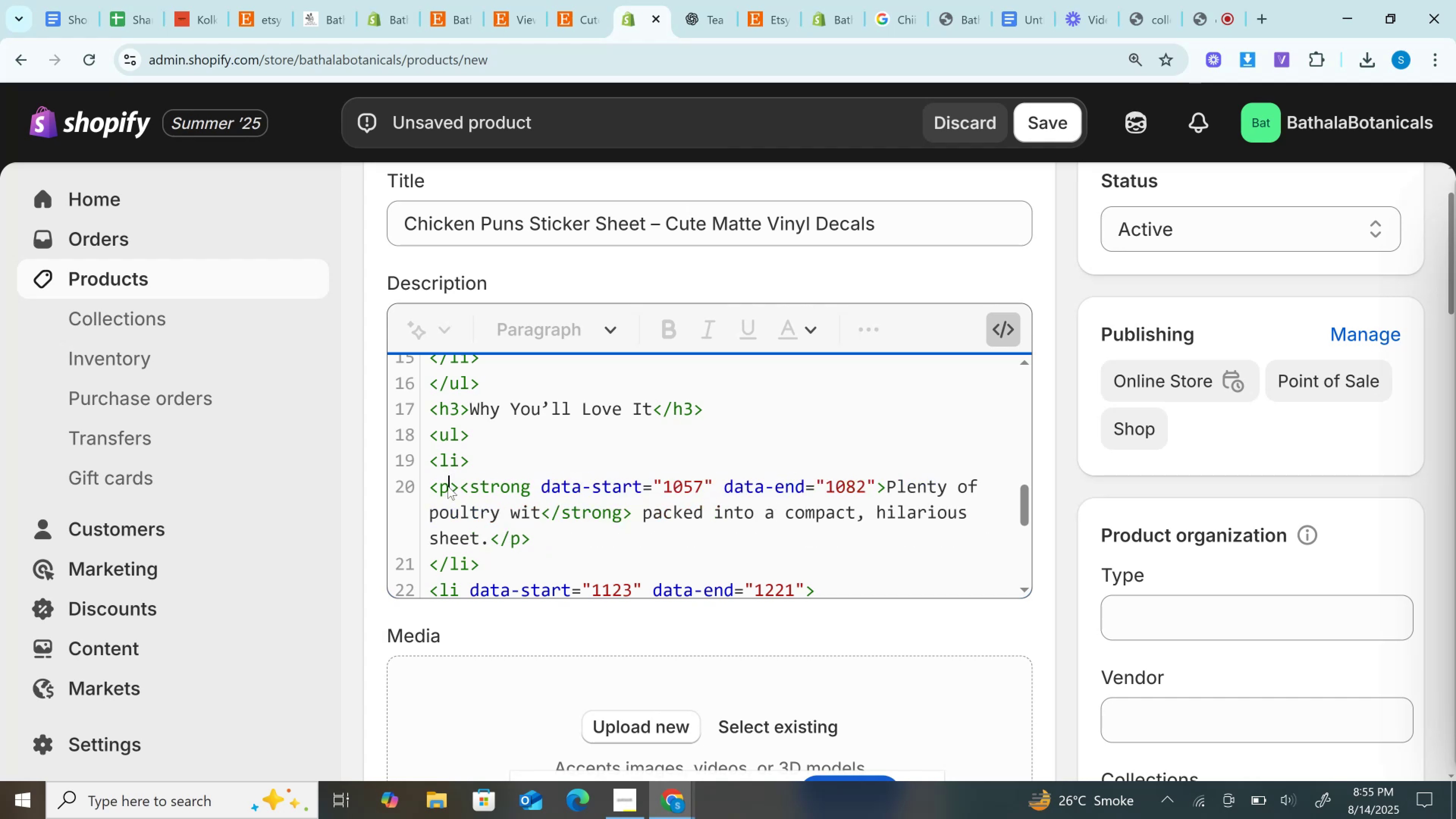 
left_click_drag(start_coordinate=[534, 484], to_coordinate=[878, 482])
 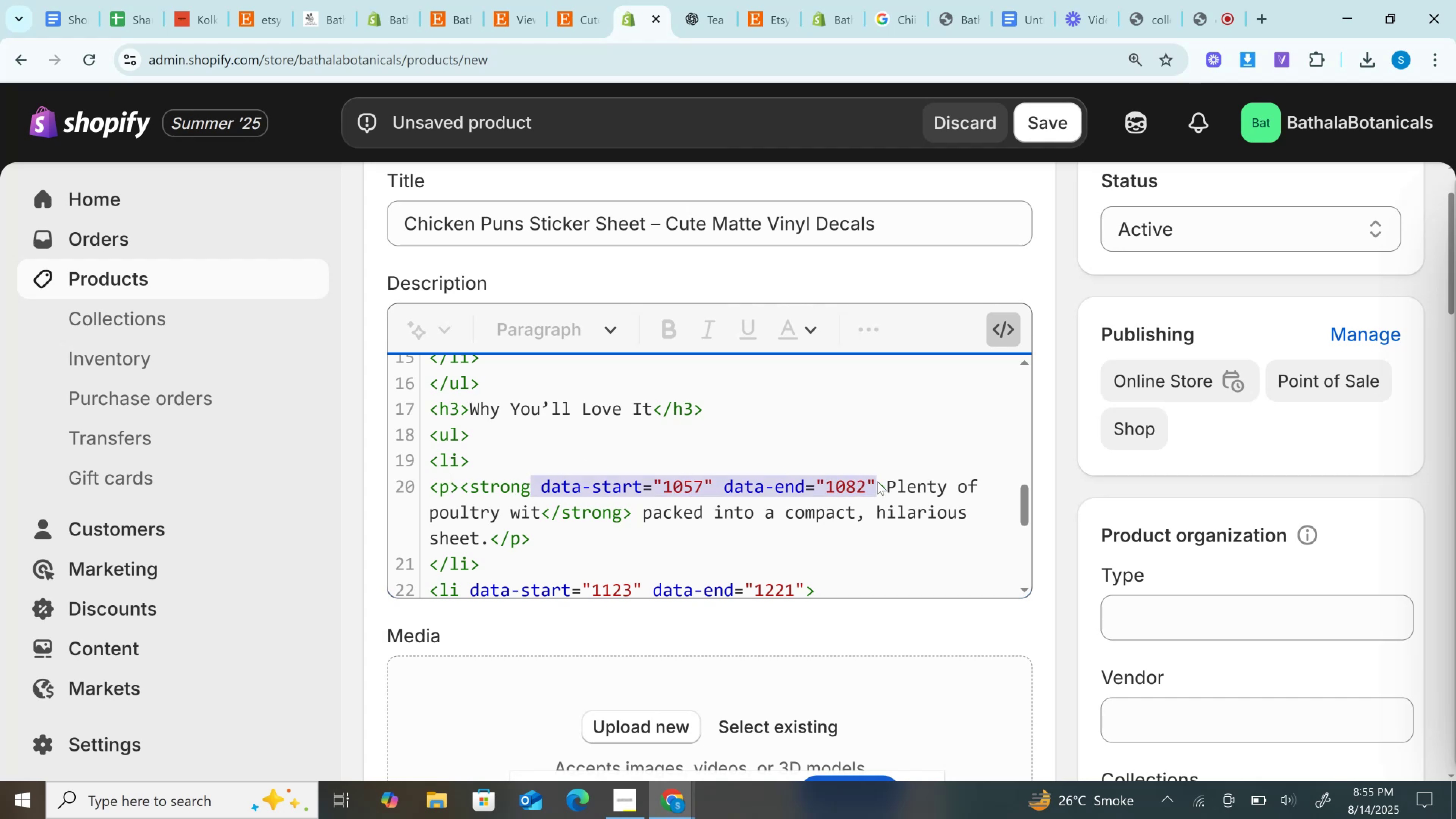 
key(Backspace)
 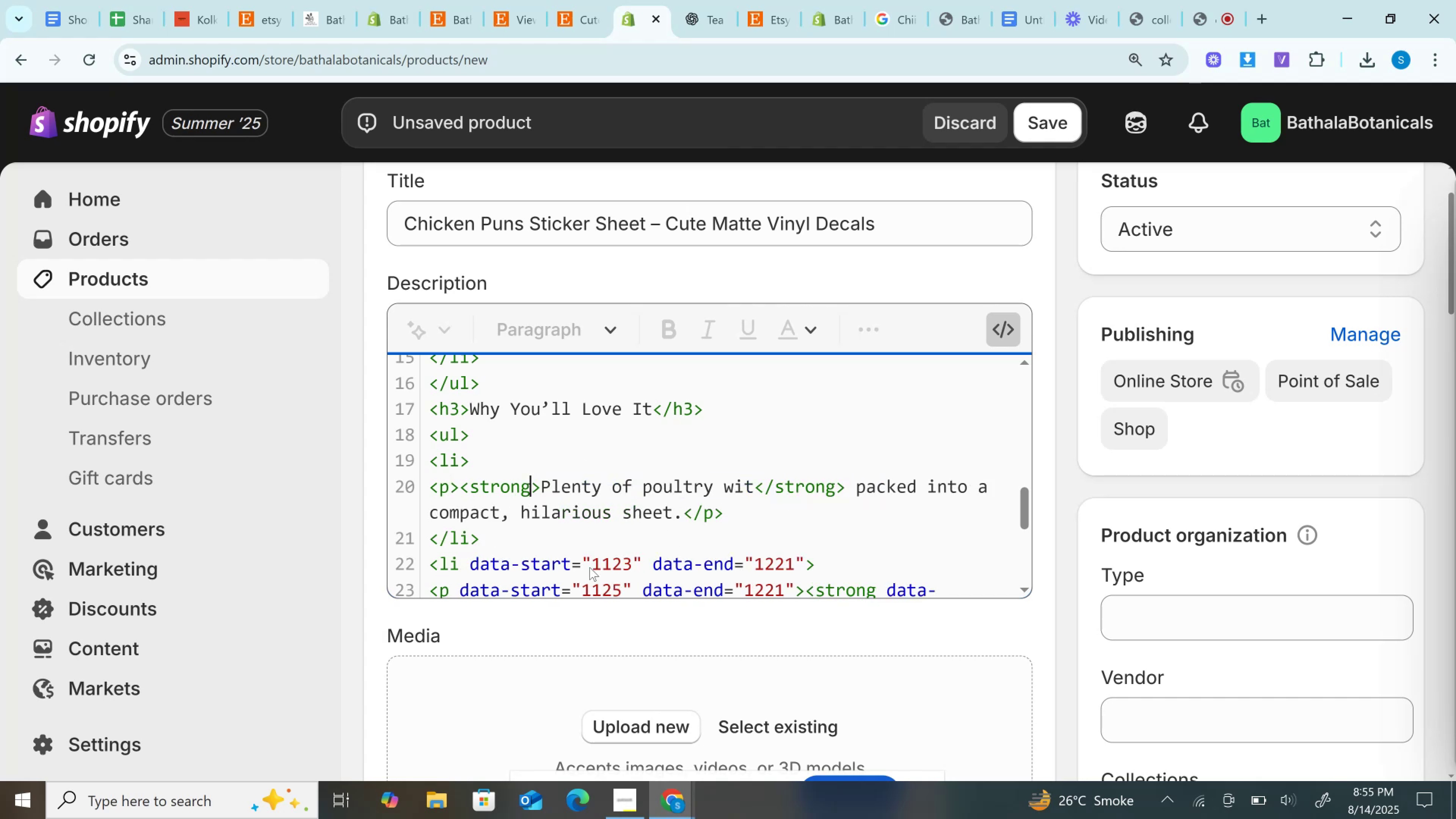 
wait(6.76)
 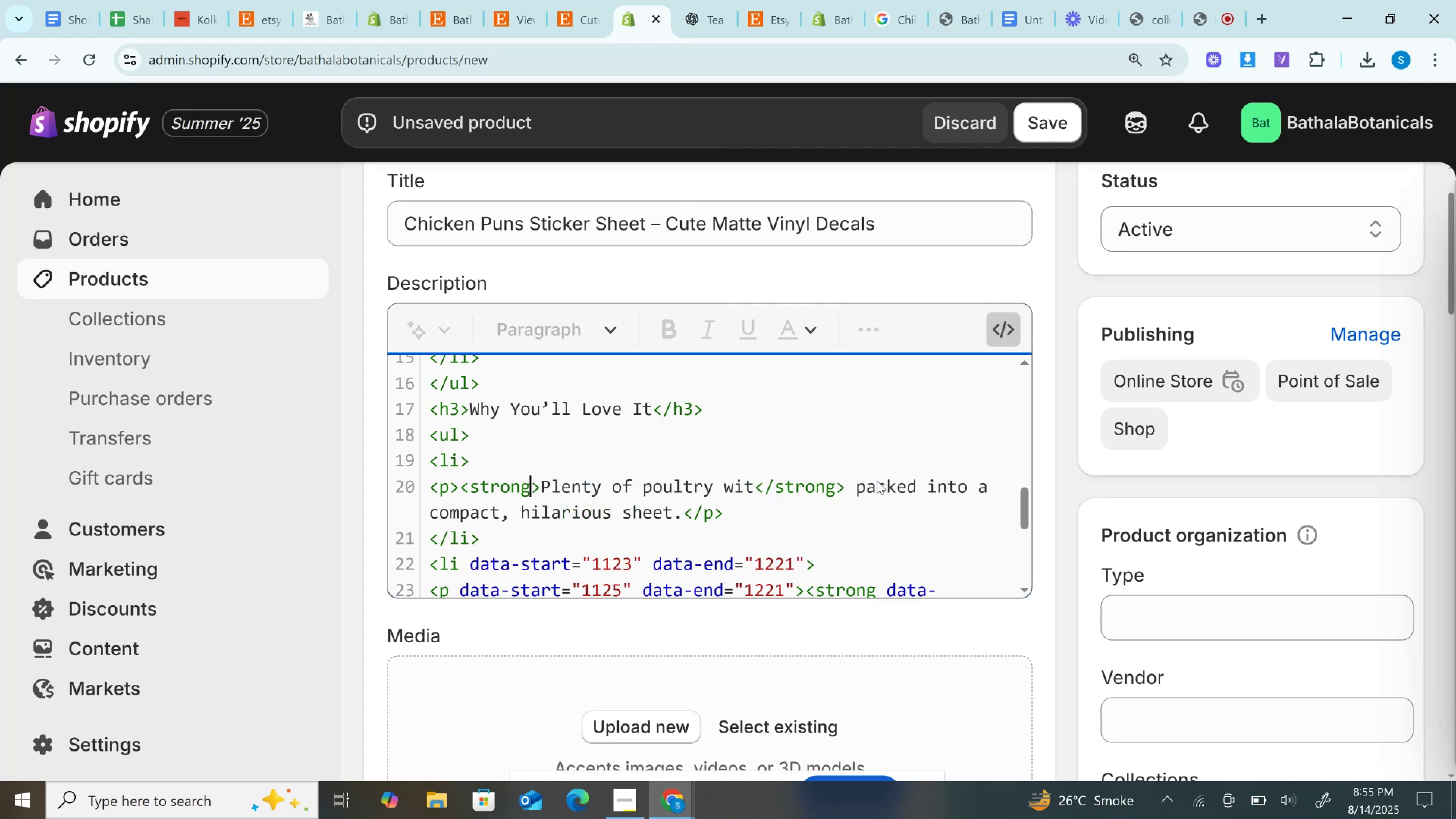 
left_click_drag(start_coordinate=[461, 557], to_coordinate=[804, 572])
 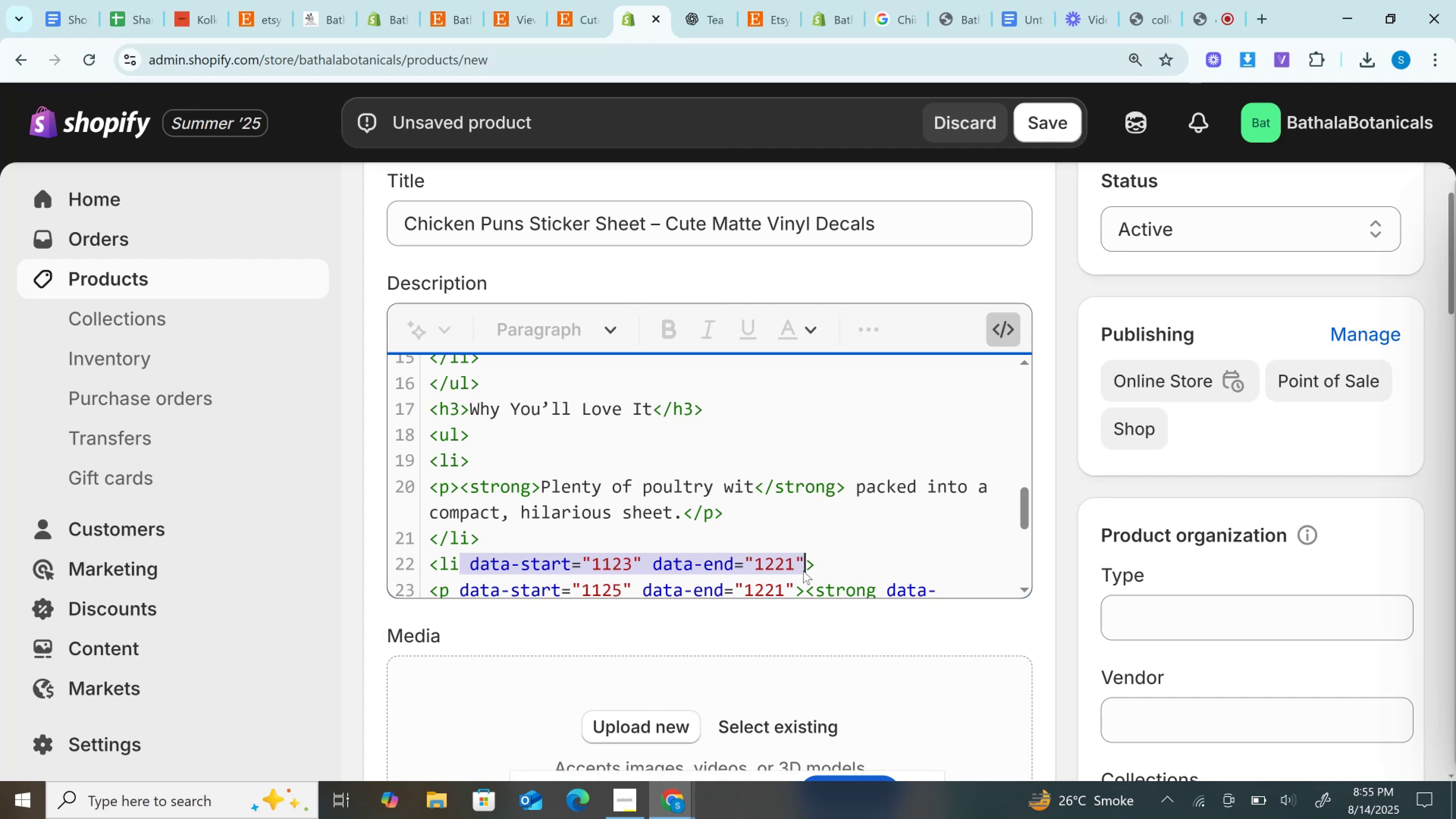 
key(Backspace)
 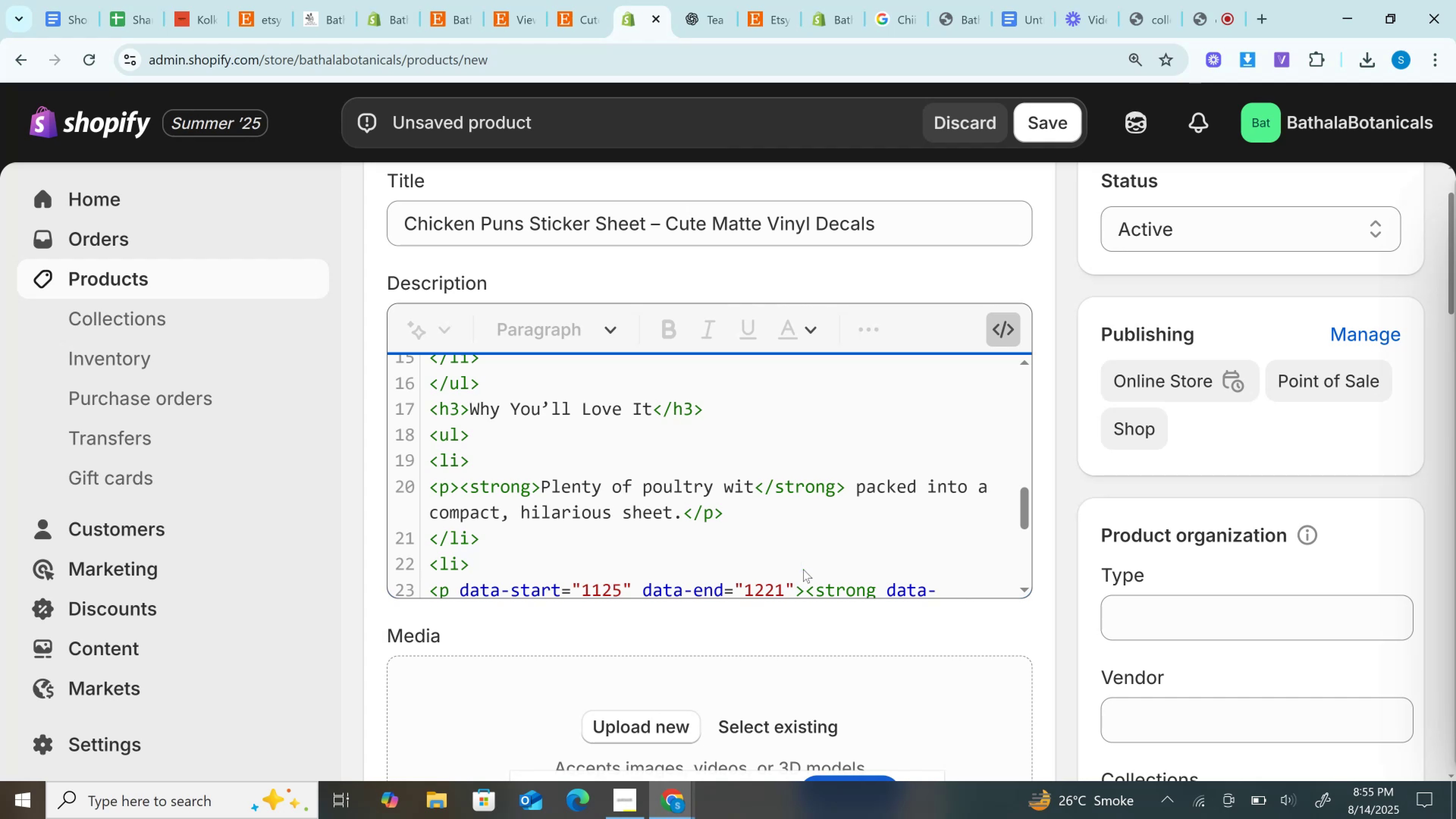 
scroll: coordinate [774, 570], scroll_direction: down, amount: 1.0
 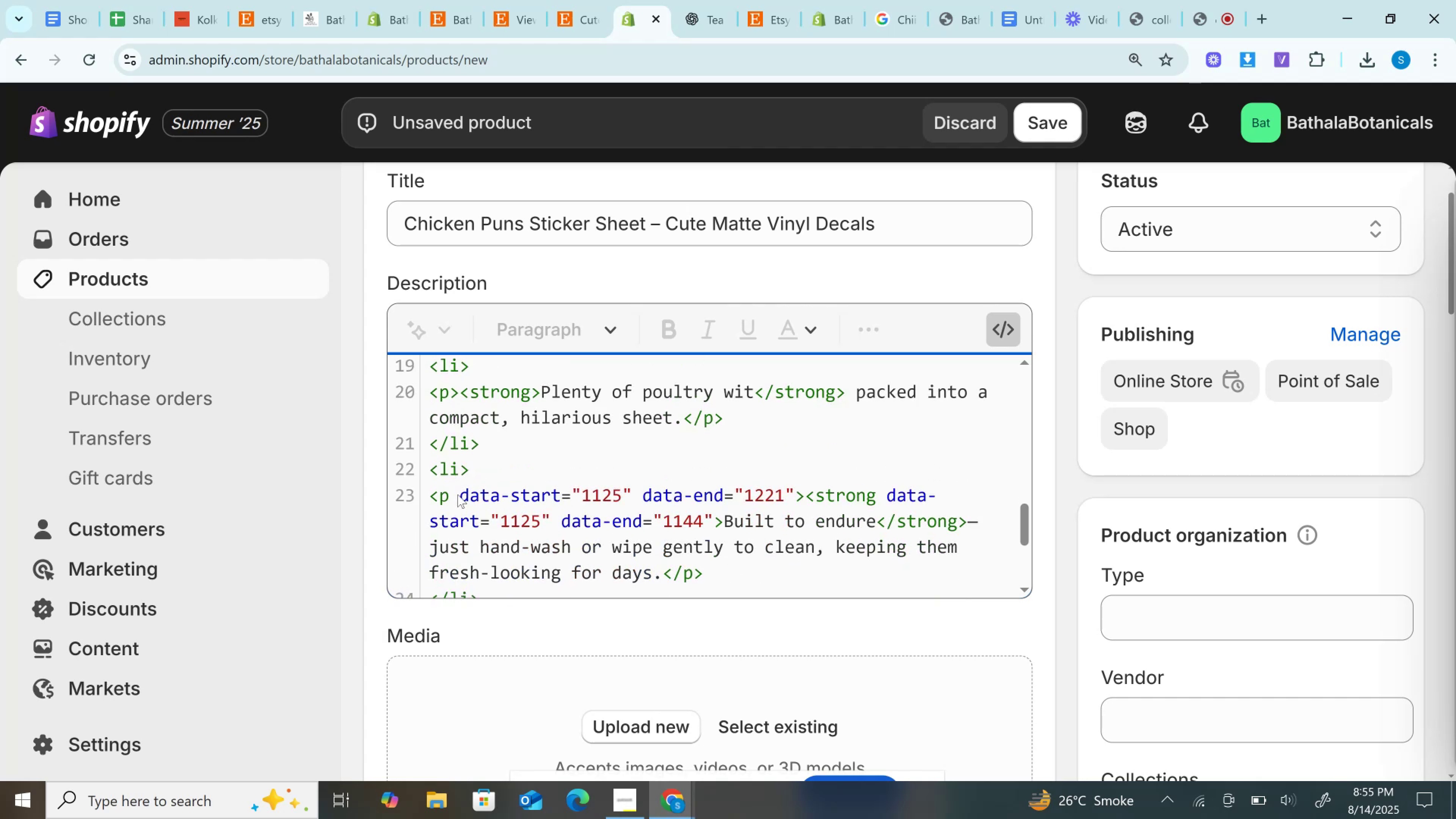 
left_click_drag(start_coordinate=[450, 494], to_coordinate=[794, 488])
 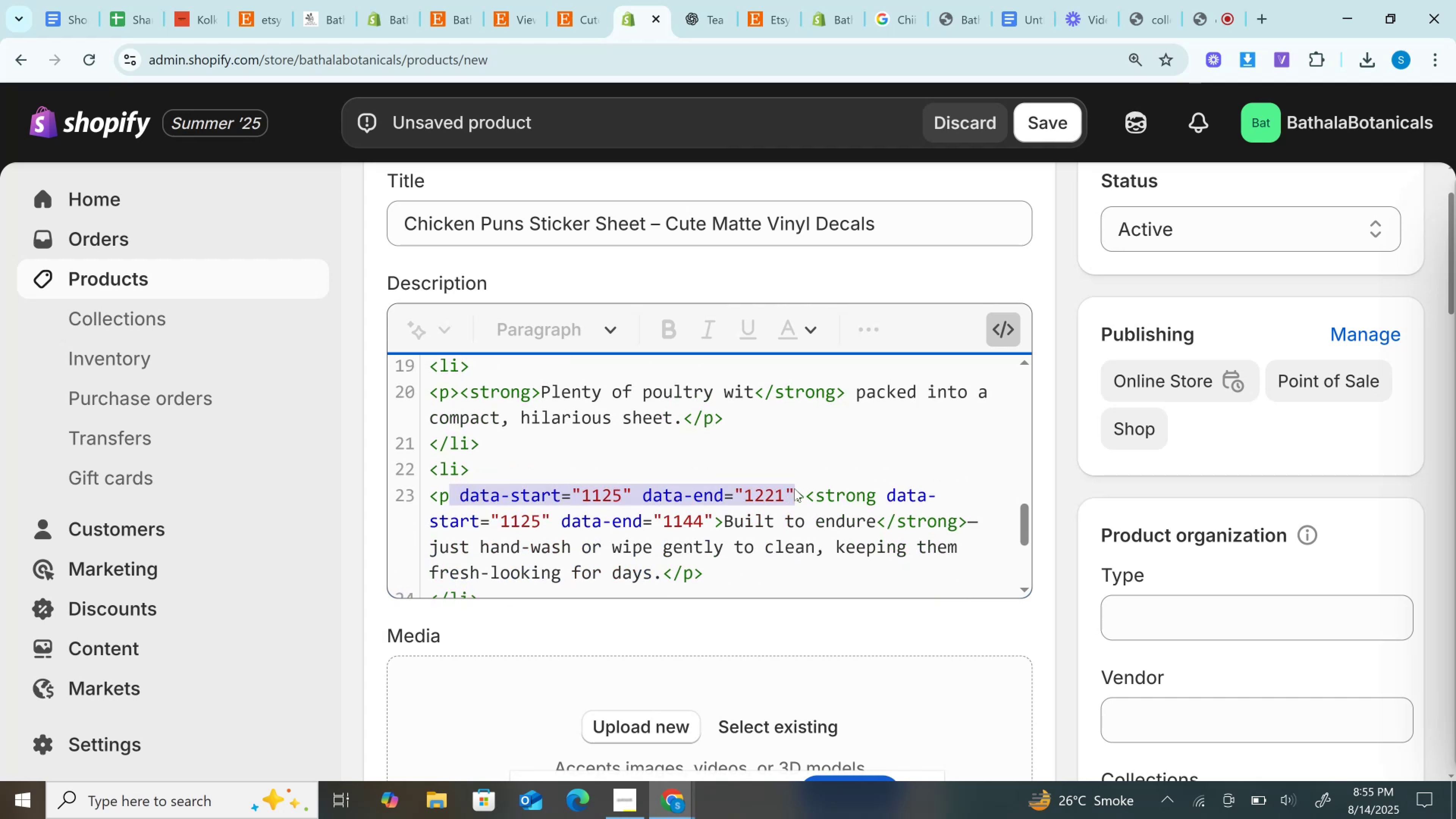 
key(Backspace)
 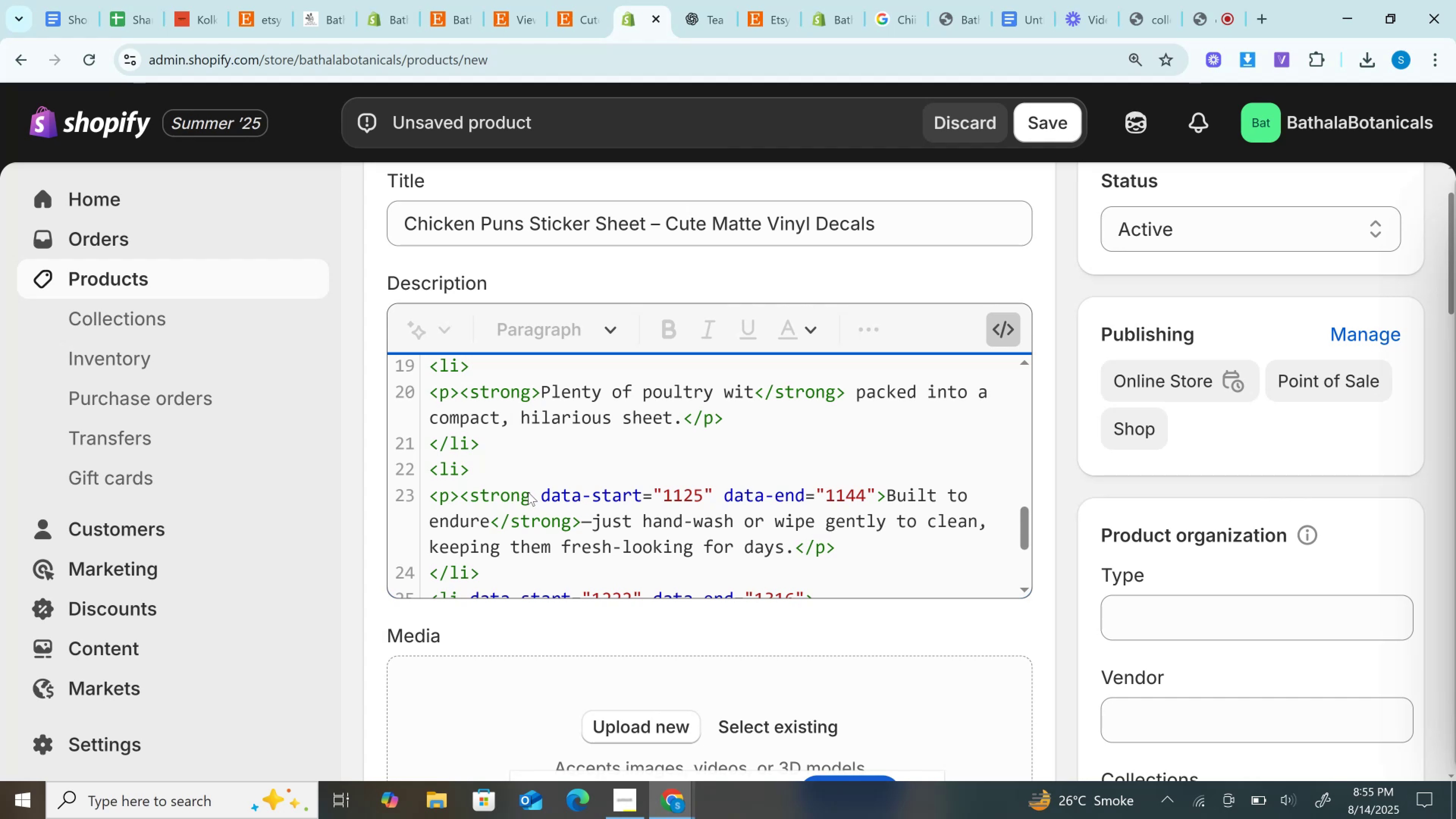 
left_click_drag(start_coordinate=[526, 492], to_coordinate=[881, 491])
 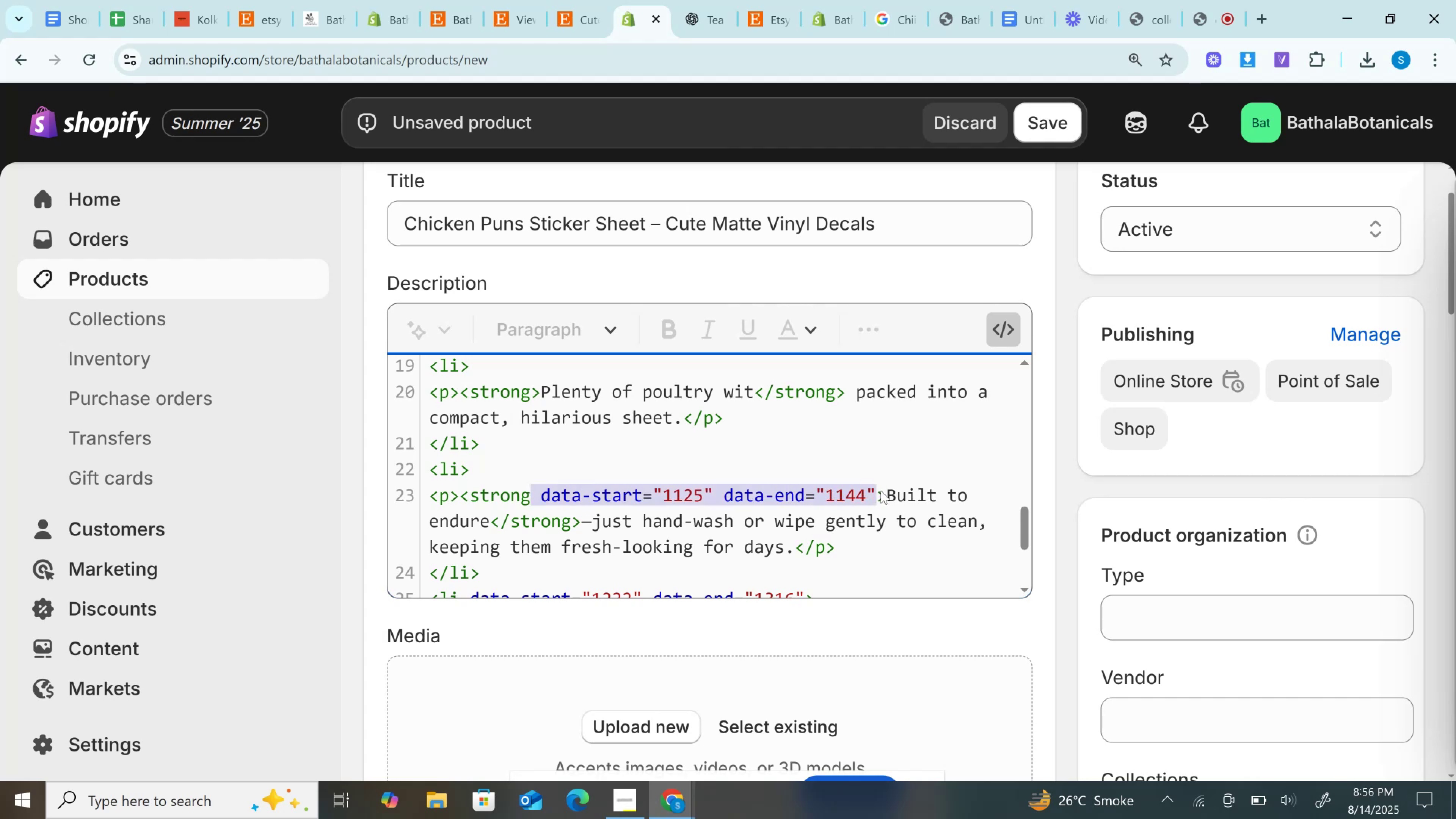 
key(Backspace)
 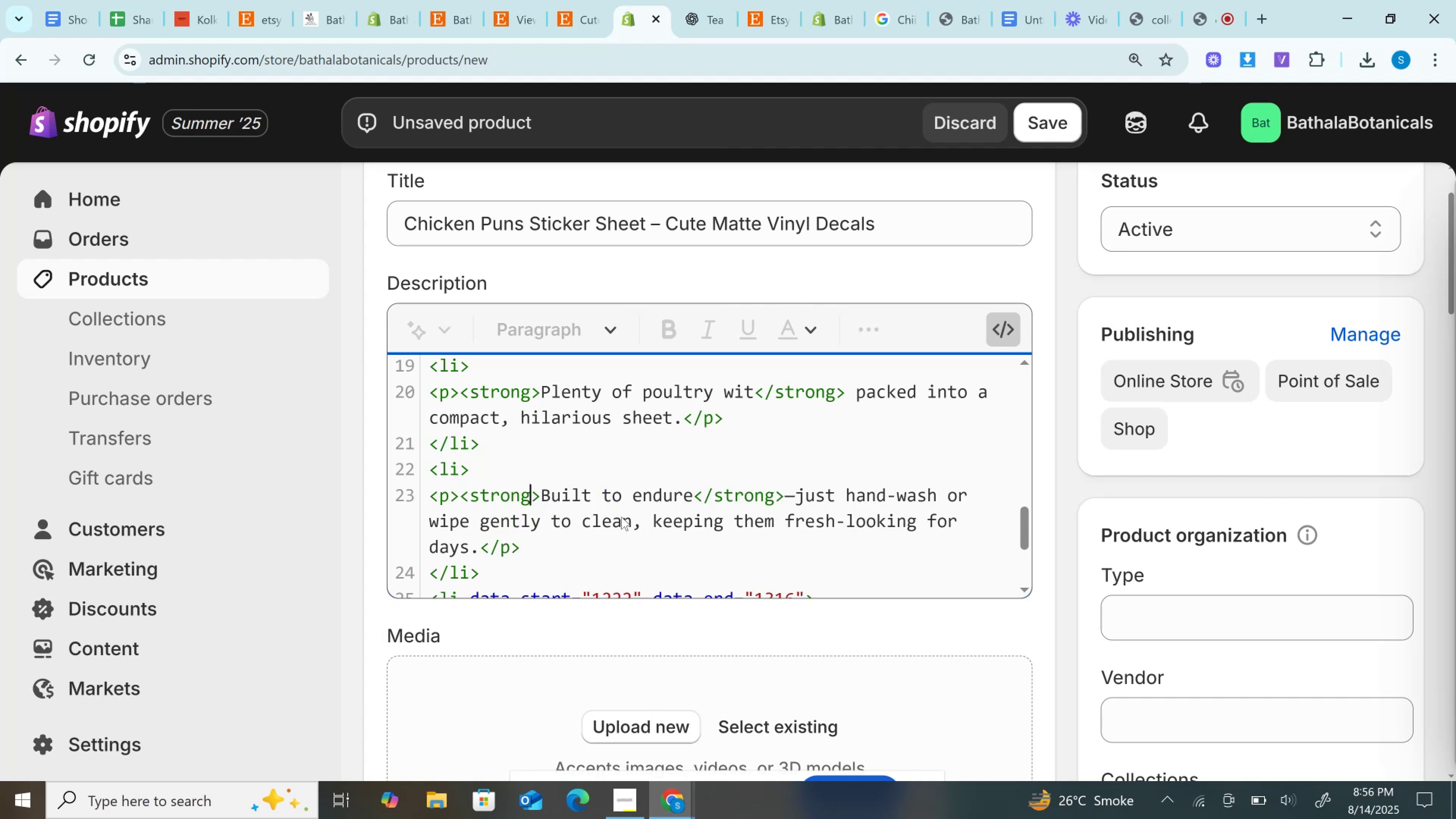 
scroll: coordinate [620, 516], scroll_direction: down, amount: 1.0
 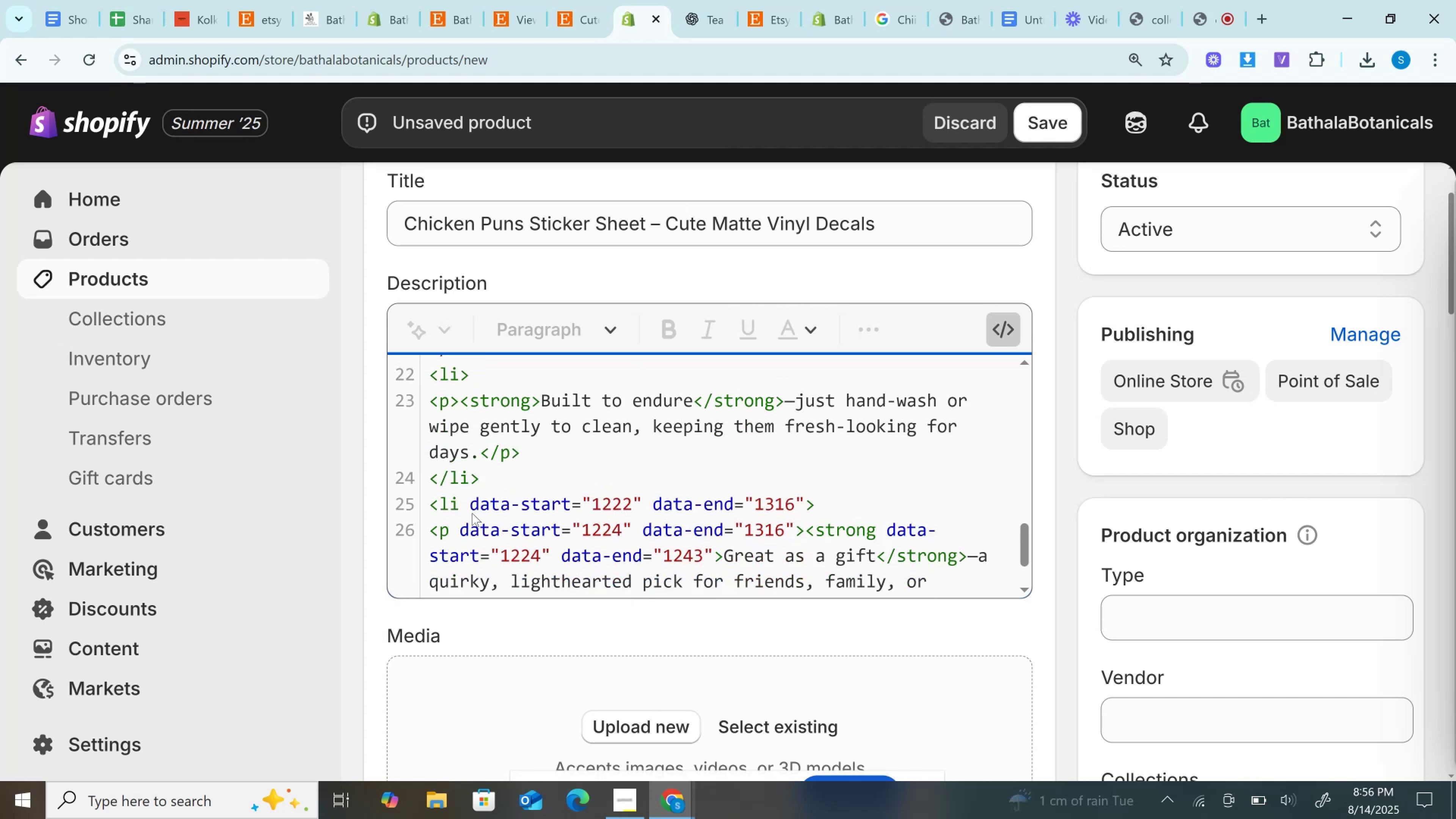 
left_click_drag(start_coordinate=[451, 503], to_coordinate=[455, 503])
 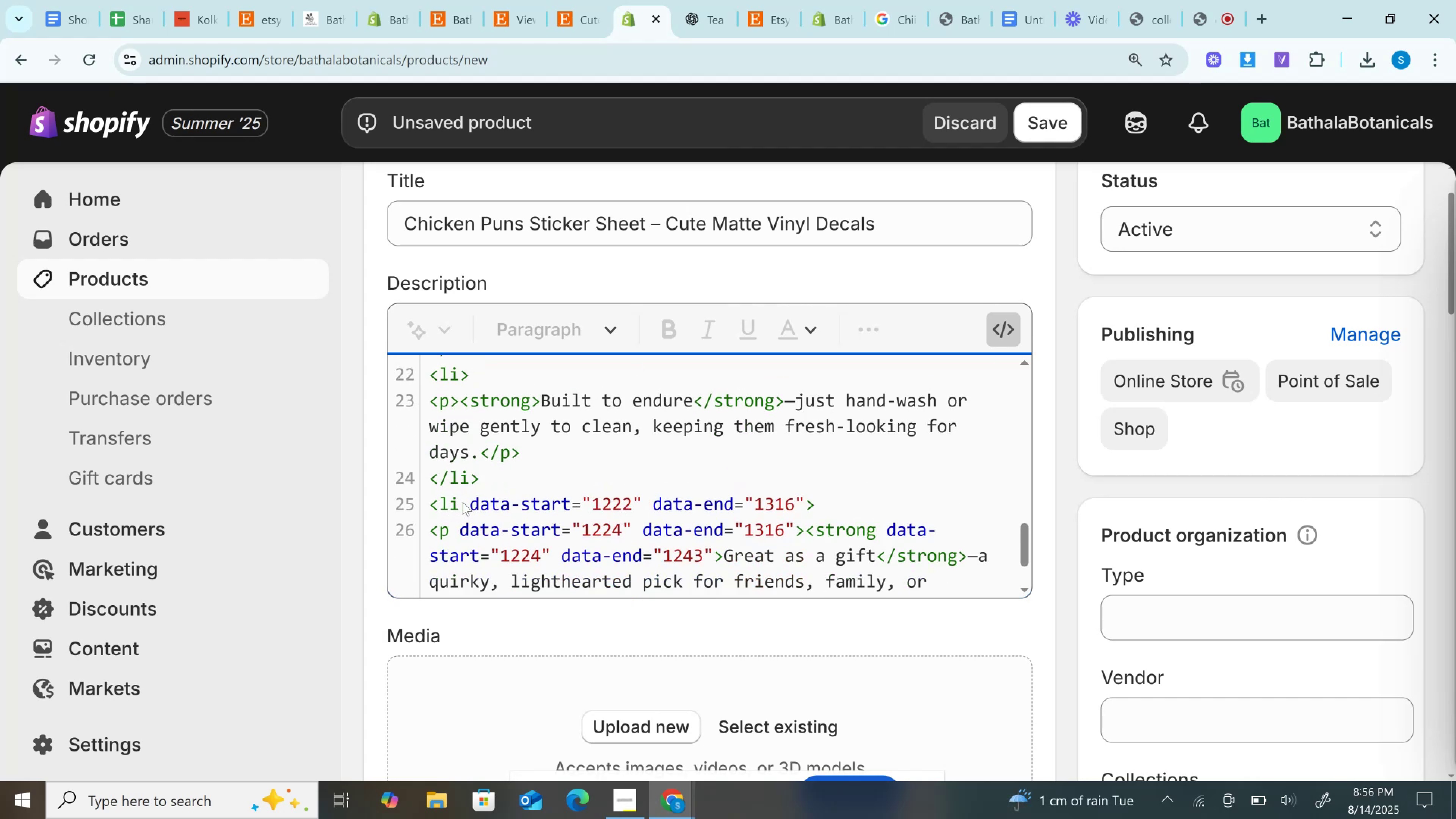 
left_click_drag(start_coordinate=[464, 502], to_coordinate=[804, 506])
 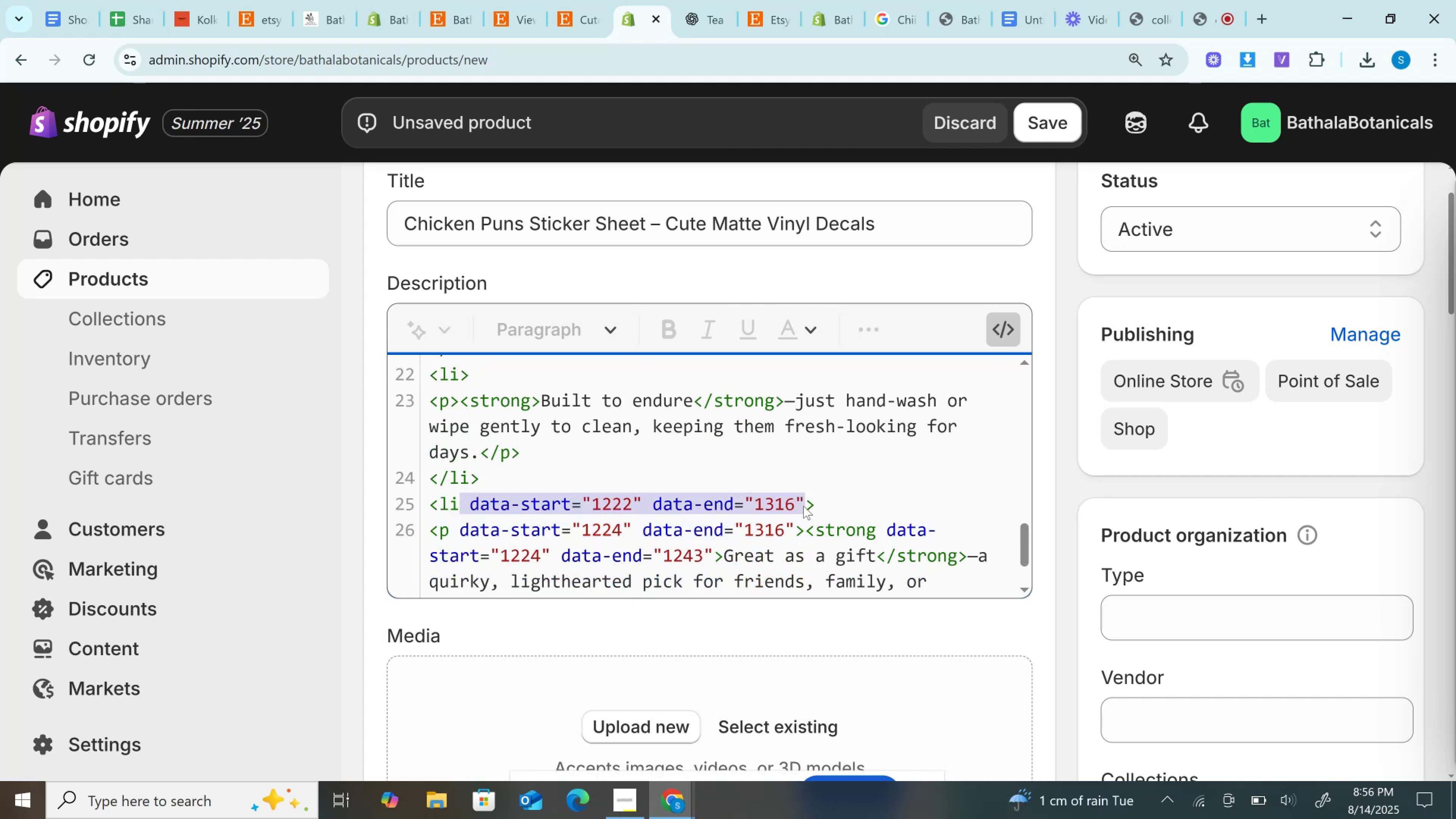 
key(Backspace)
 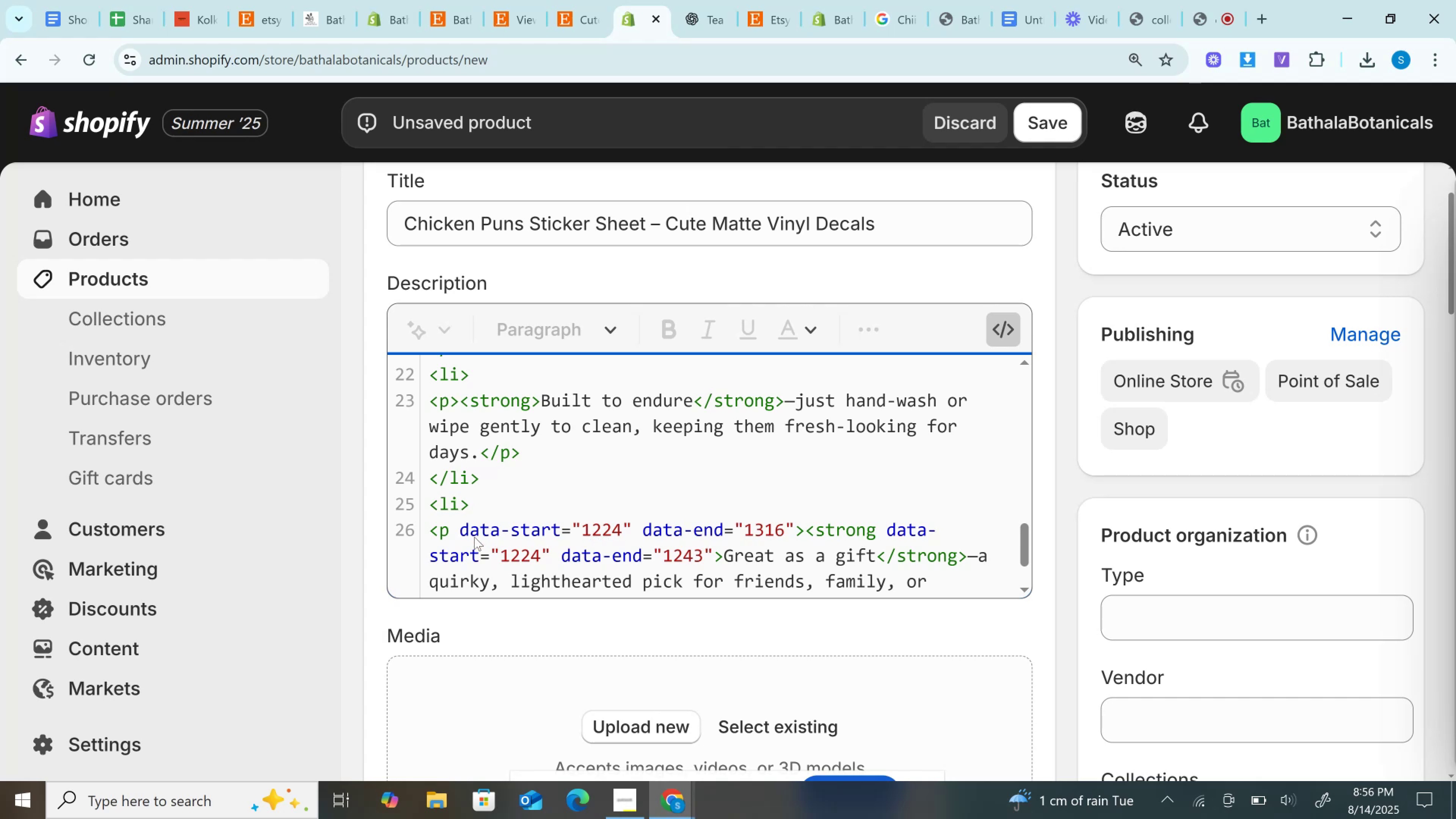 
left_click_drag(start_coordinate=[449, 529], to_coordinate=[791, 525])
 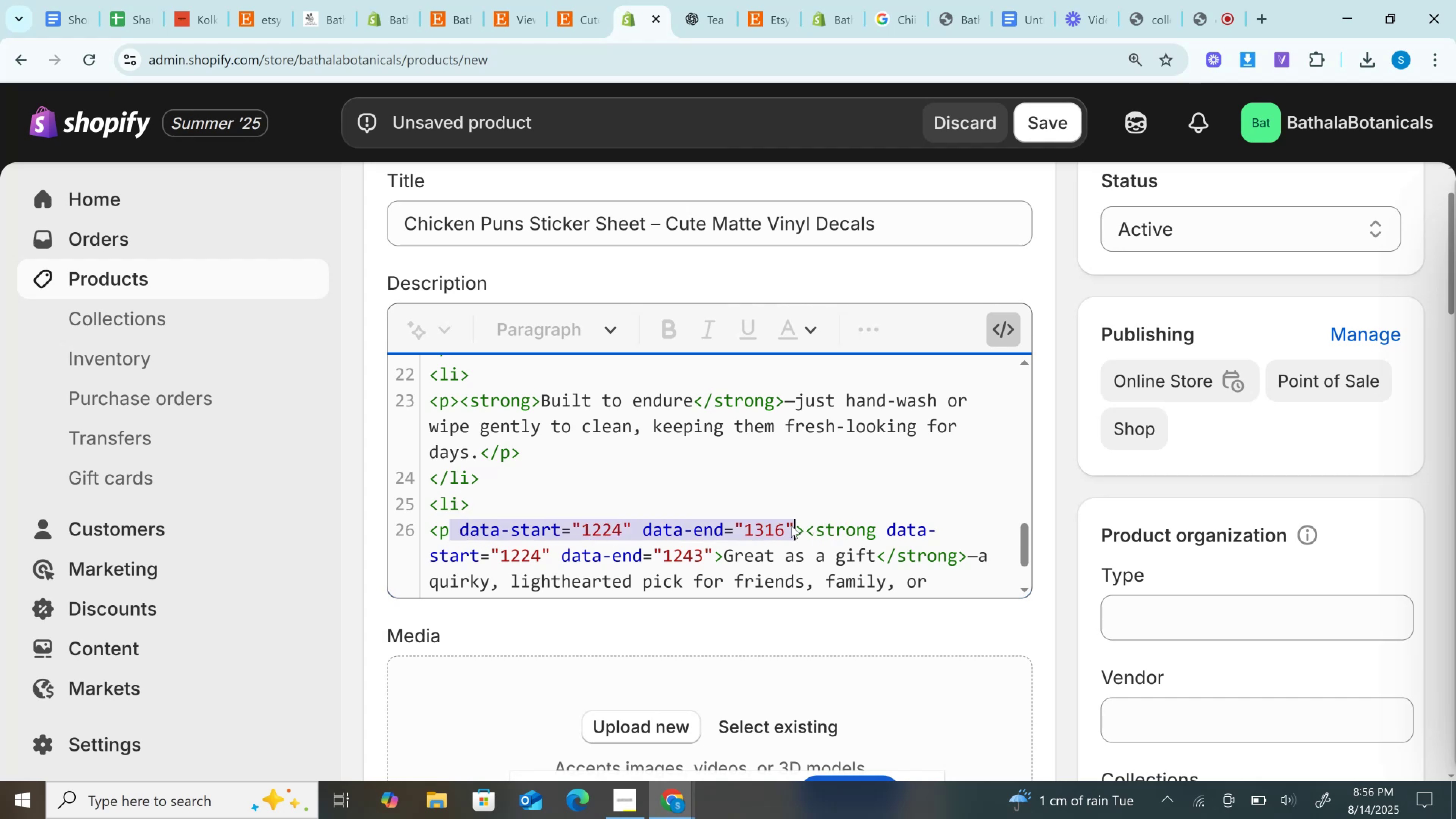 
key(Backspace)
 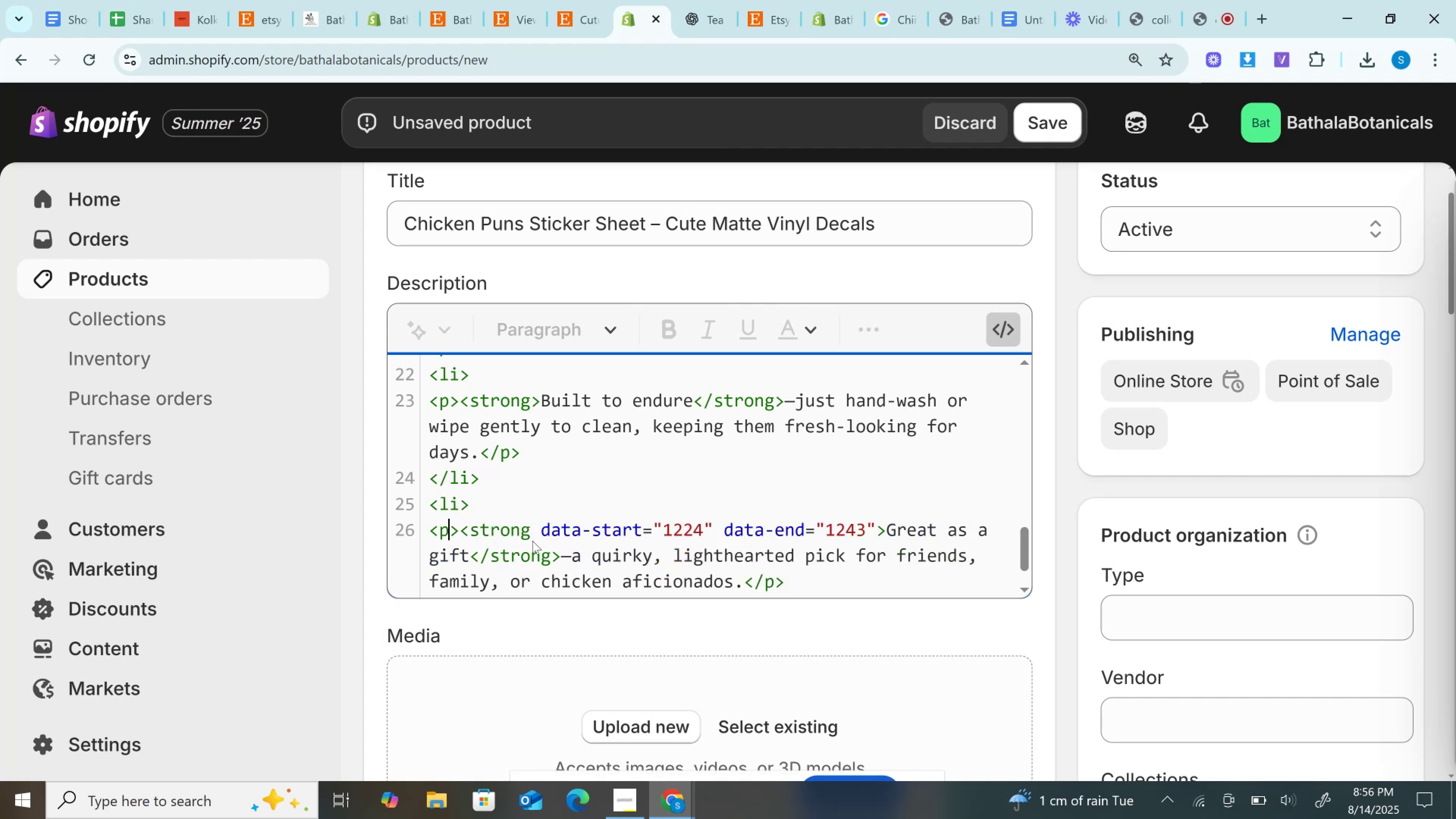 
left_click_drag(start_coordinate=[531, 535], to_coordinate=[877, 531])
 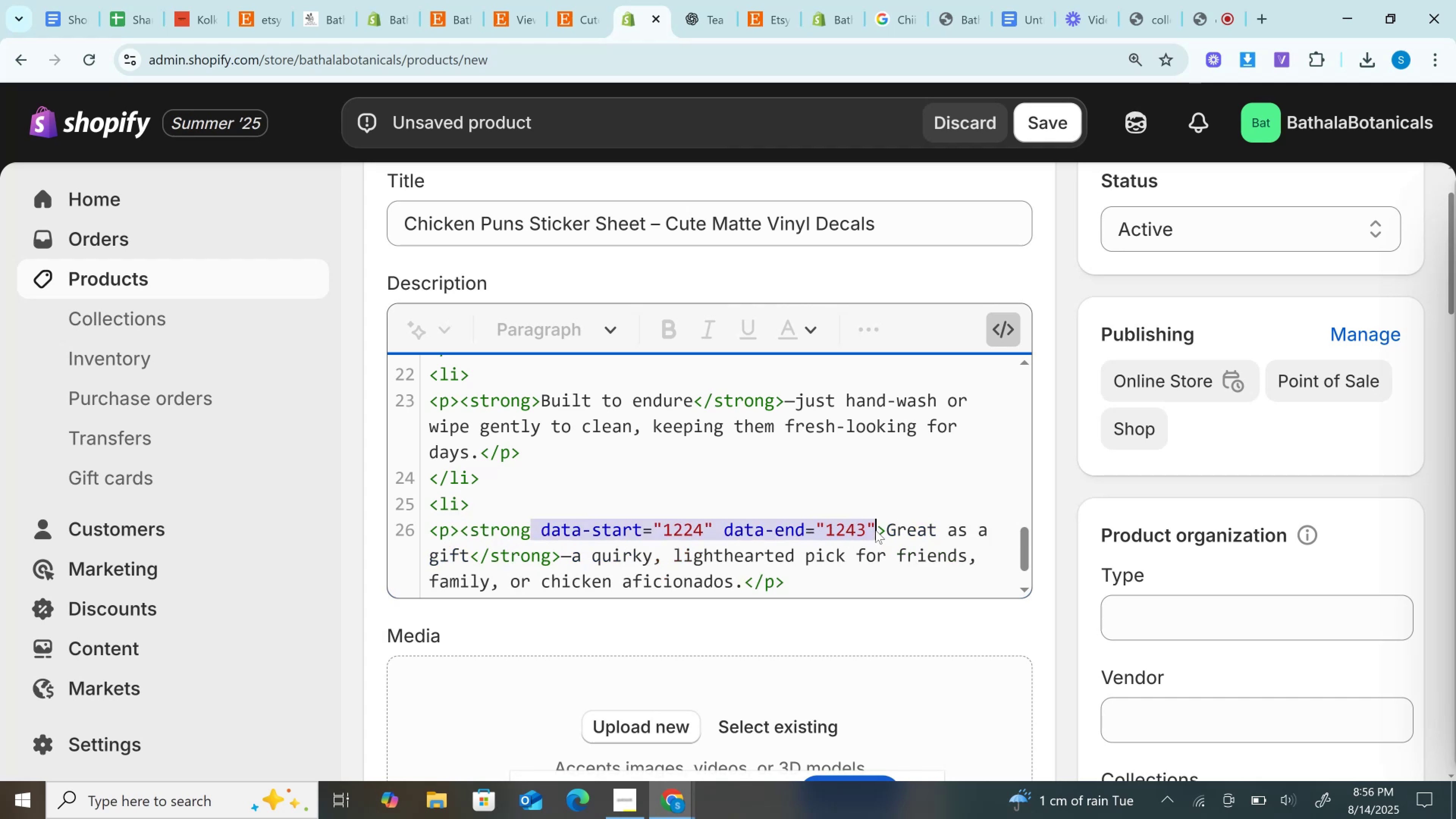 
key(Backspace)
 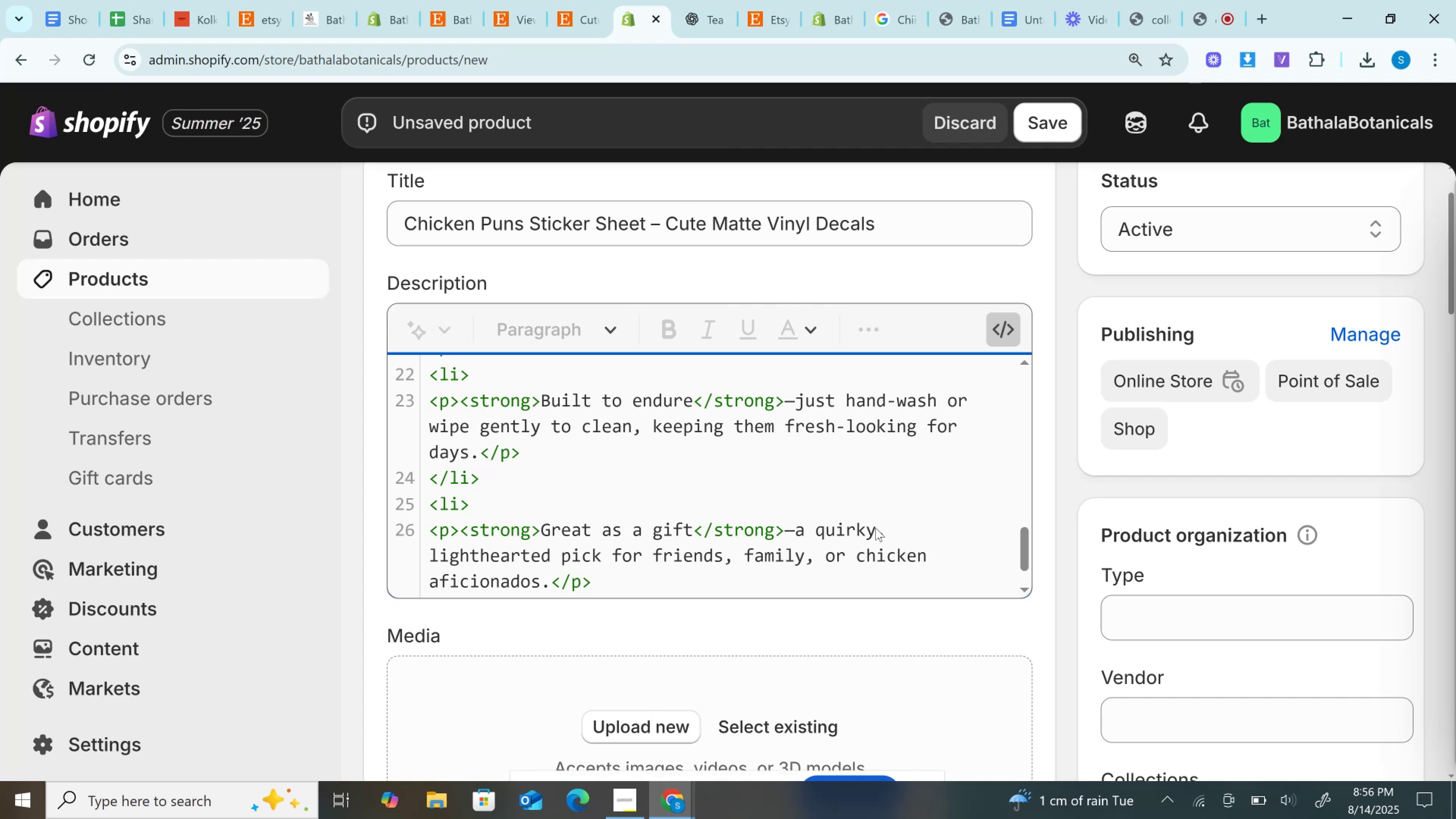 
scroll: coordinate [650, 528], scroll_direction: down, amount: 2.0
 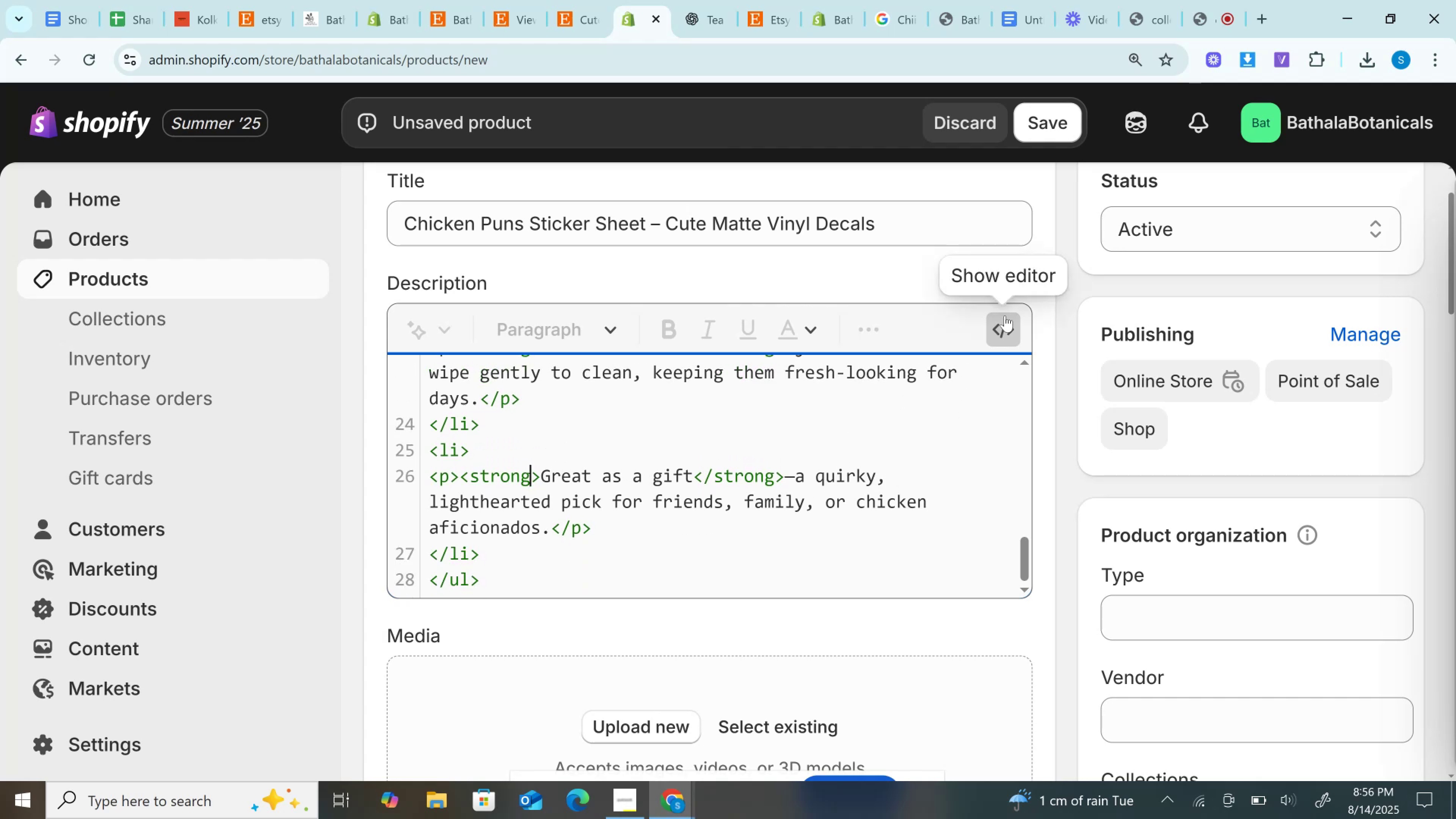 
left_click([1003, 318])
 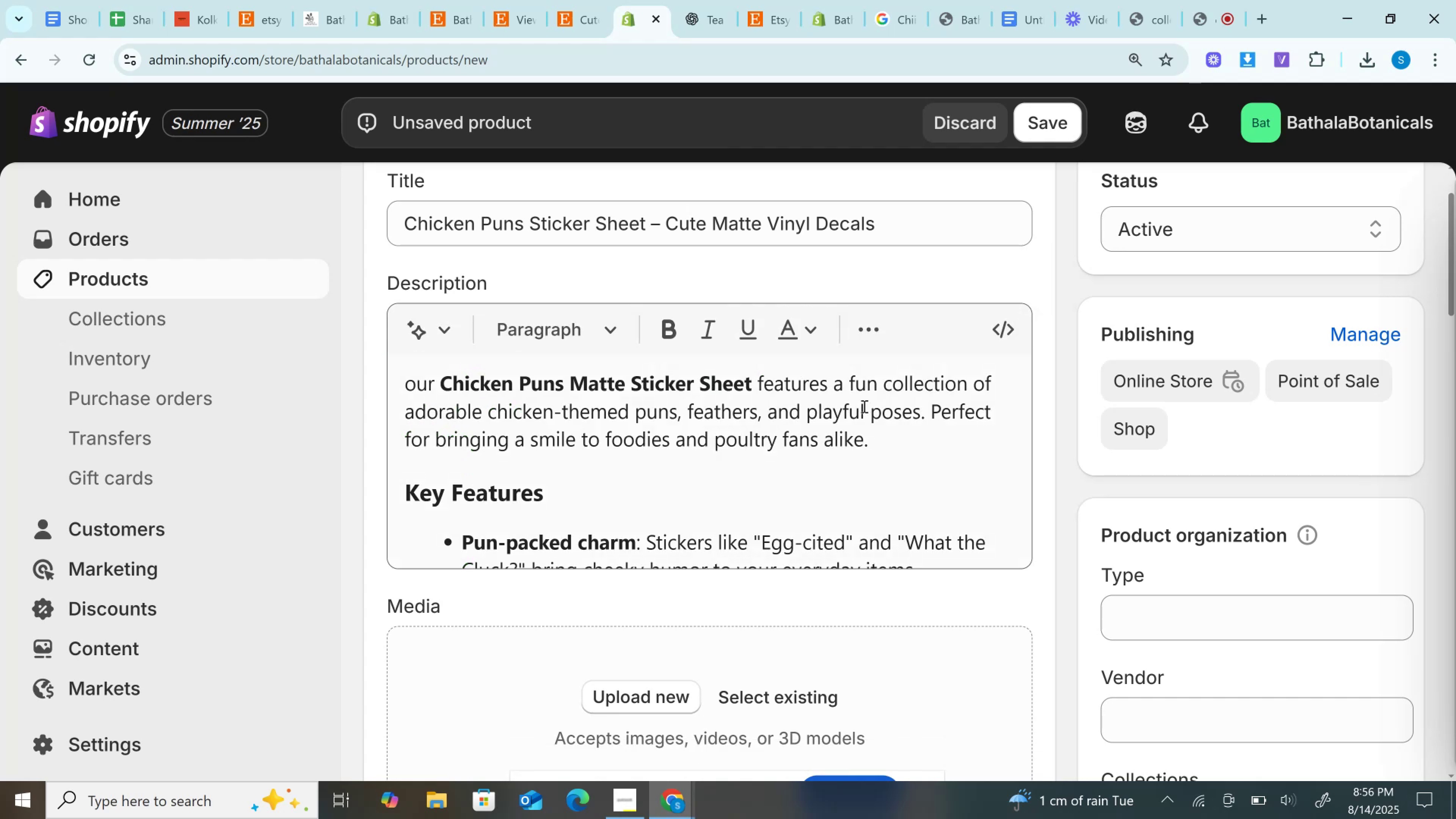 
wait(7.62)
 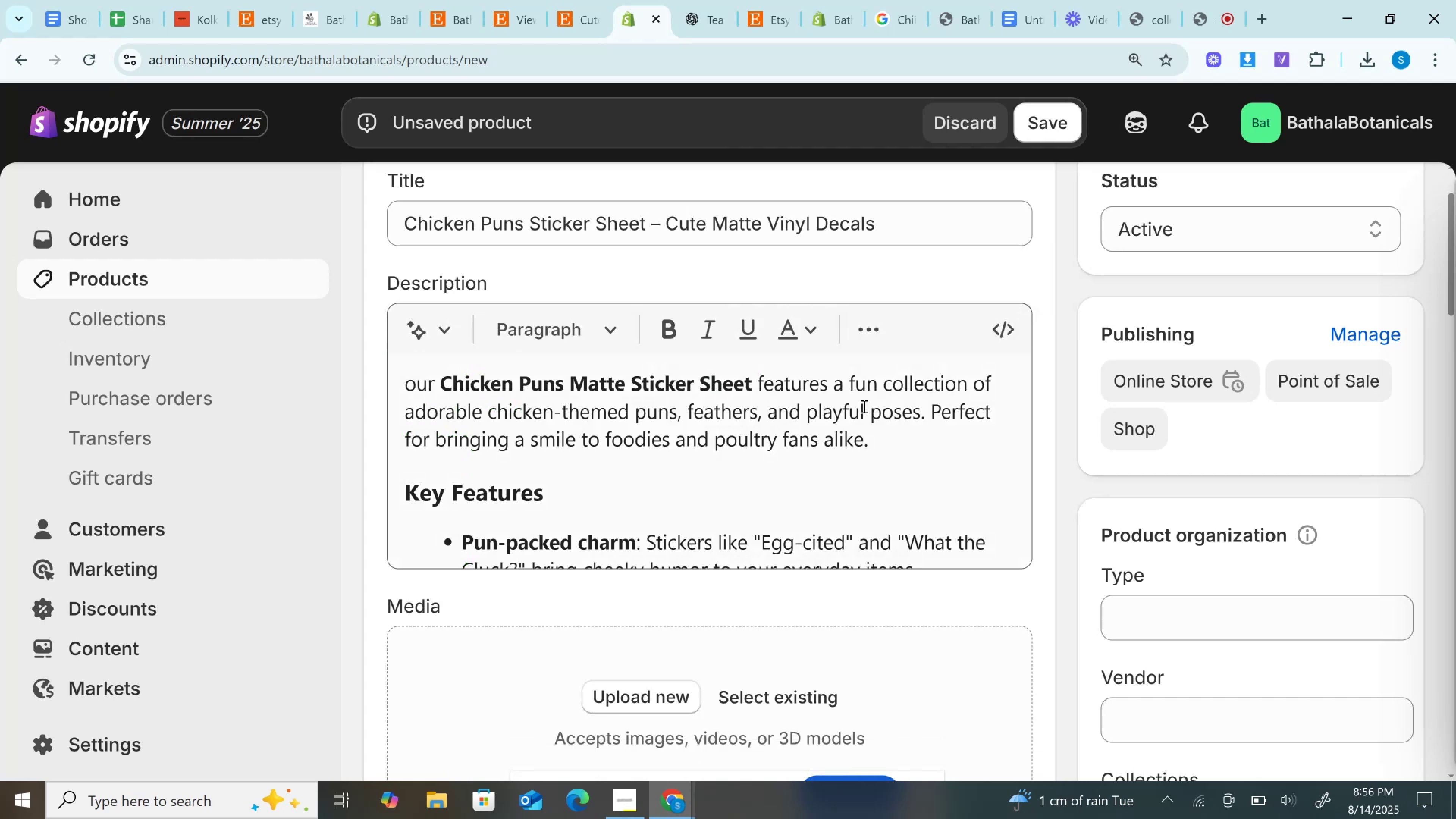 
left_click_drag(start_coordinate=[417, 382], to_coordinate=[387, 382])
 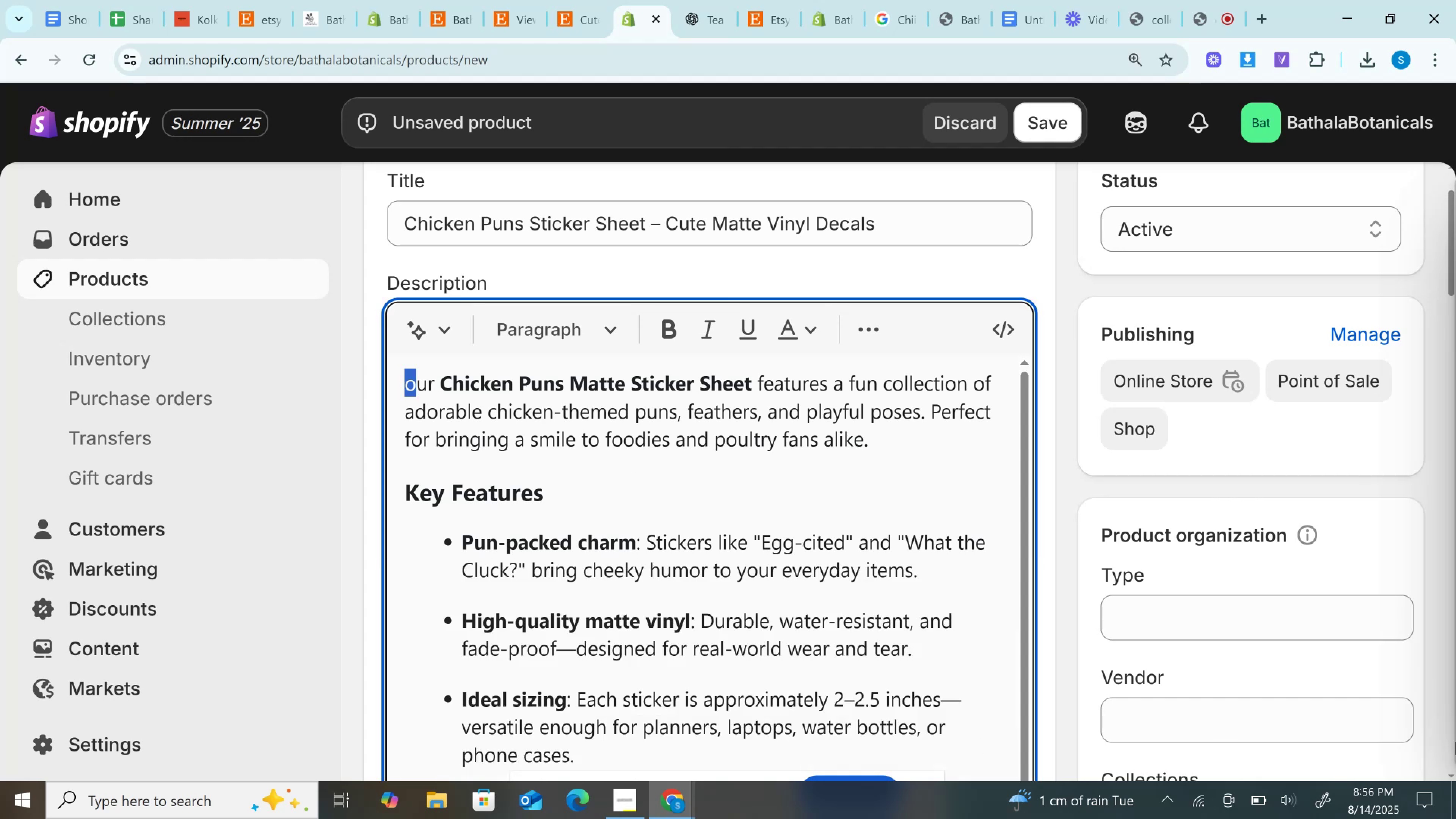 
key(Shift+O)
 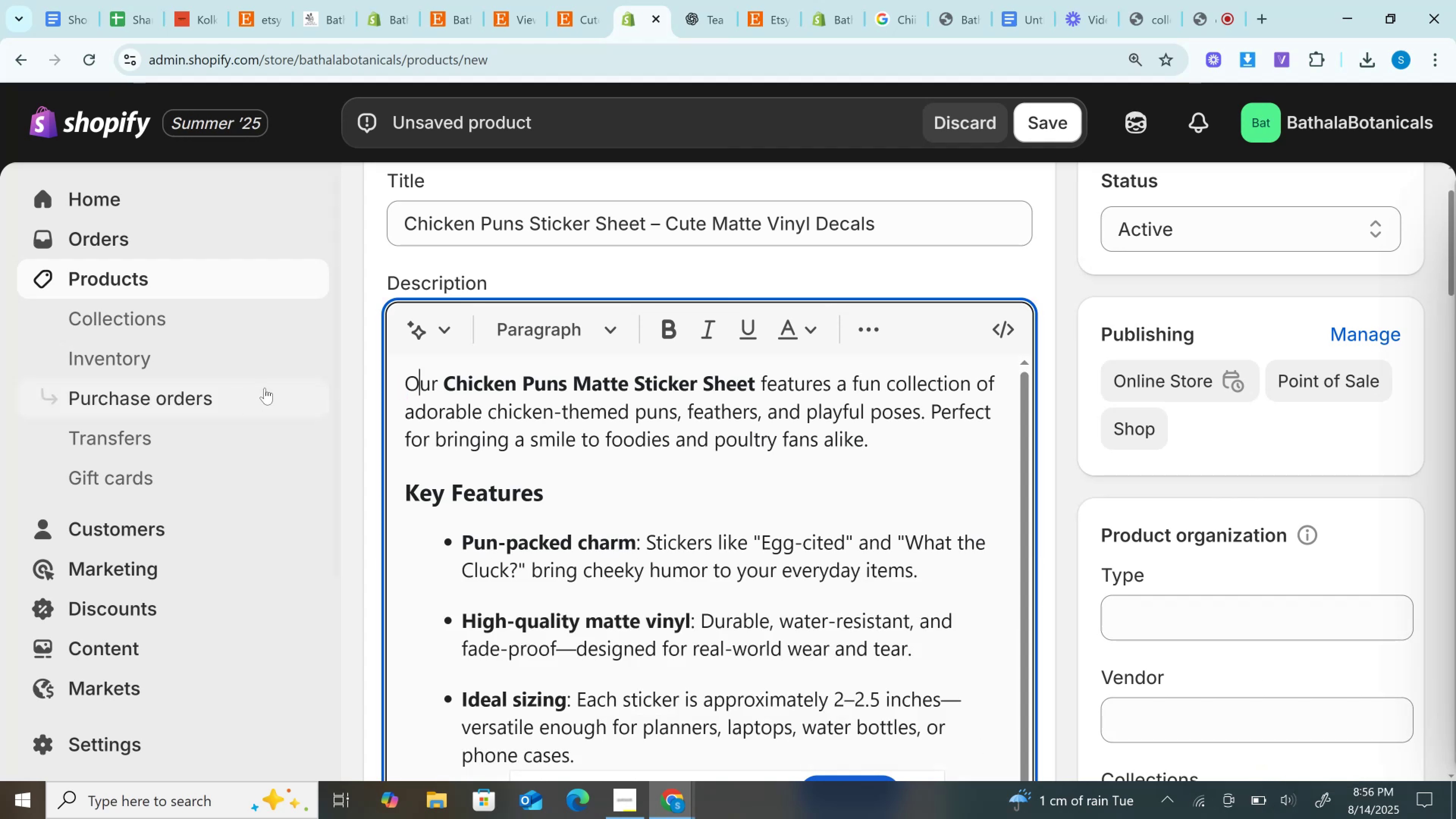 
left_click([529, 496])
 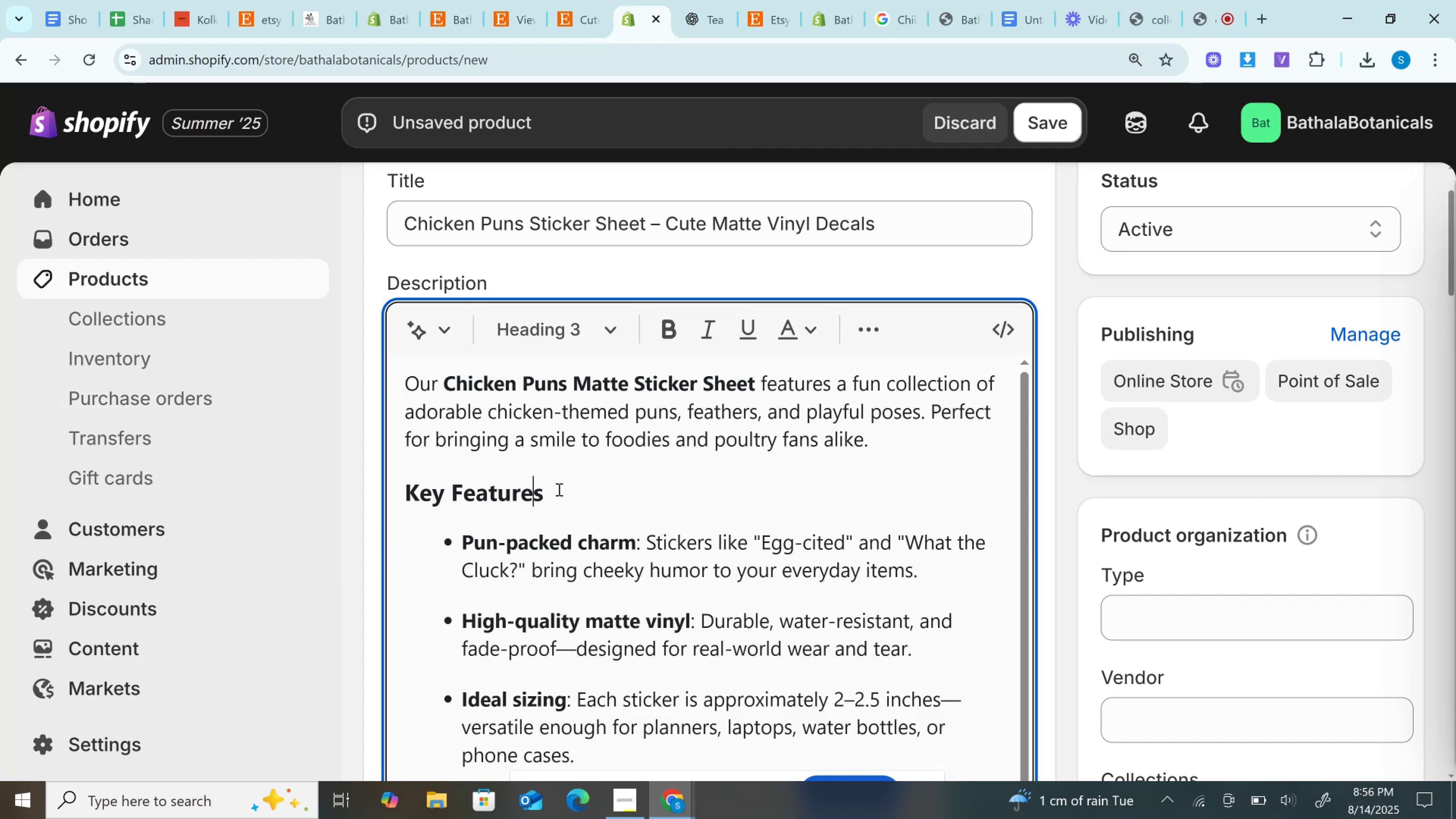 
left_click_drag(start_coordinate=[558, 489], to_coordinate=[394, 490])
 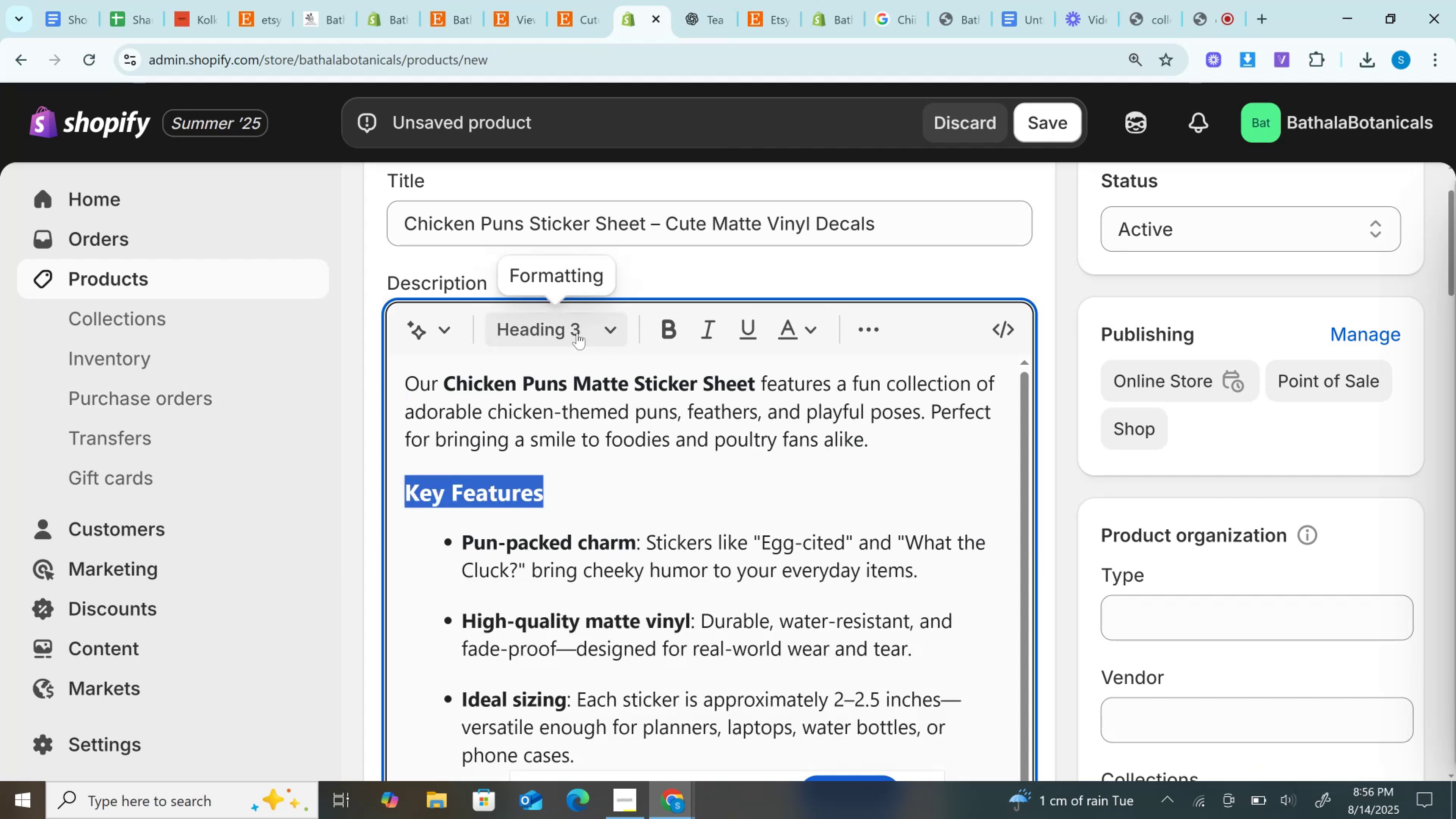 
left_click([577, 333])
 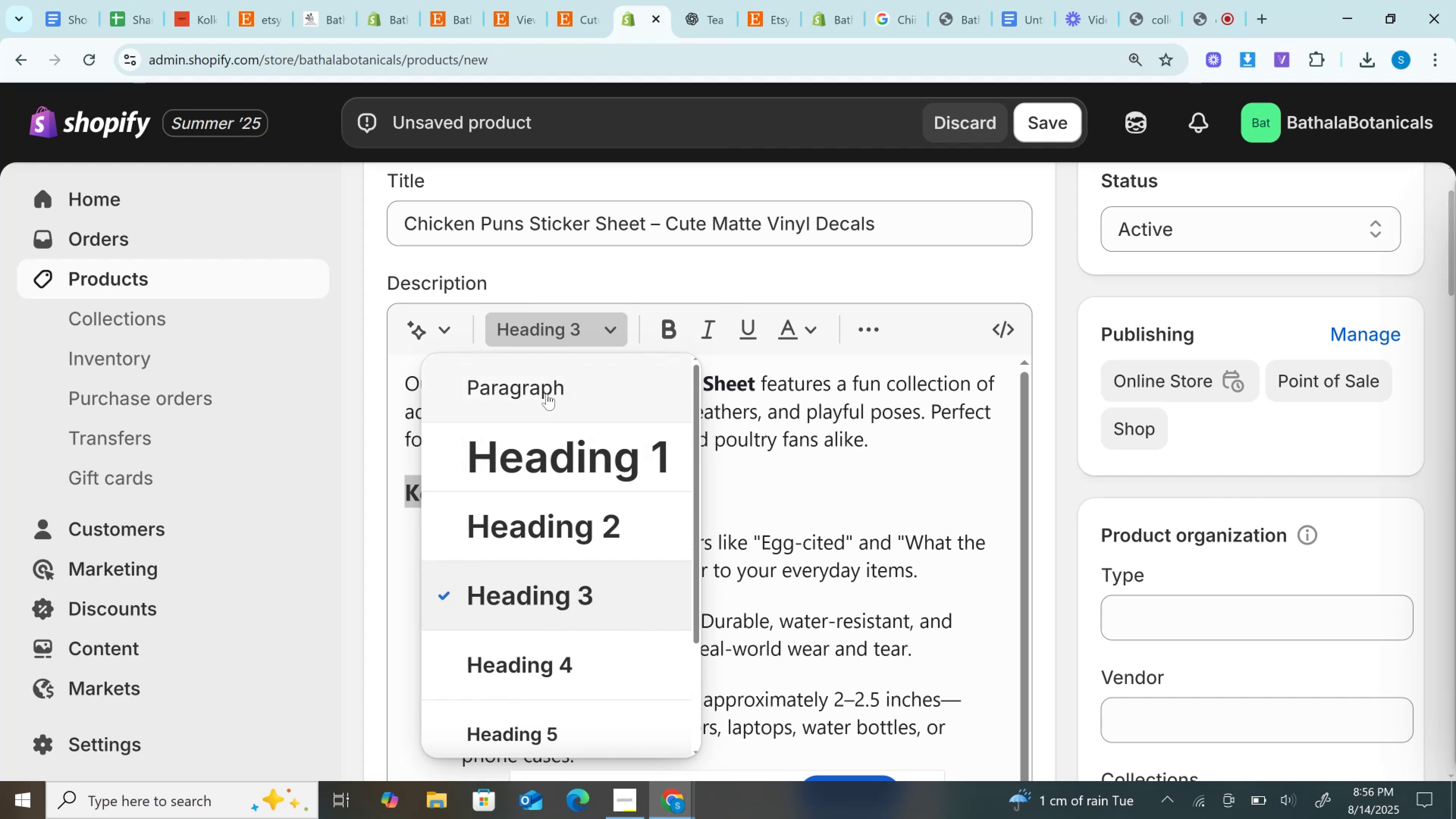 
left_click([547, 394])
 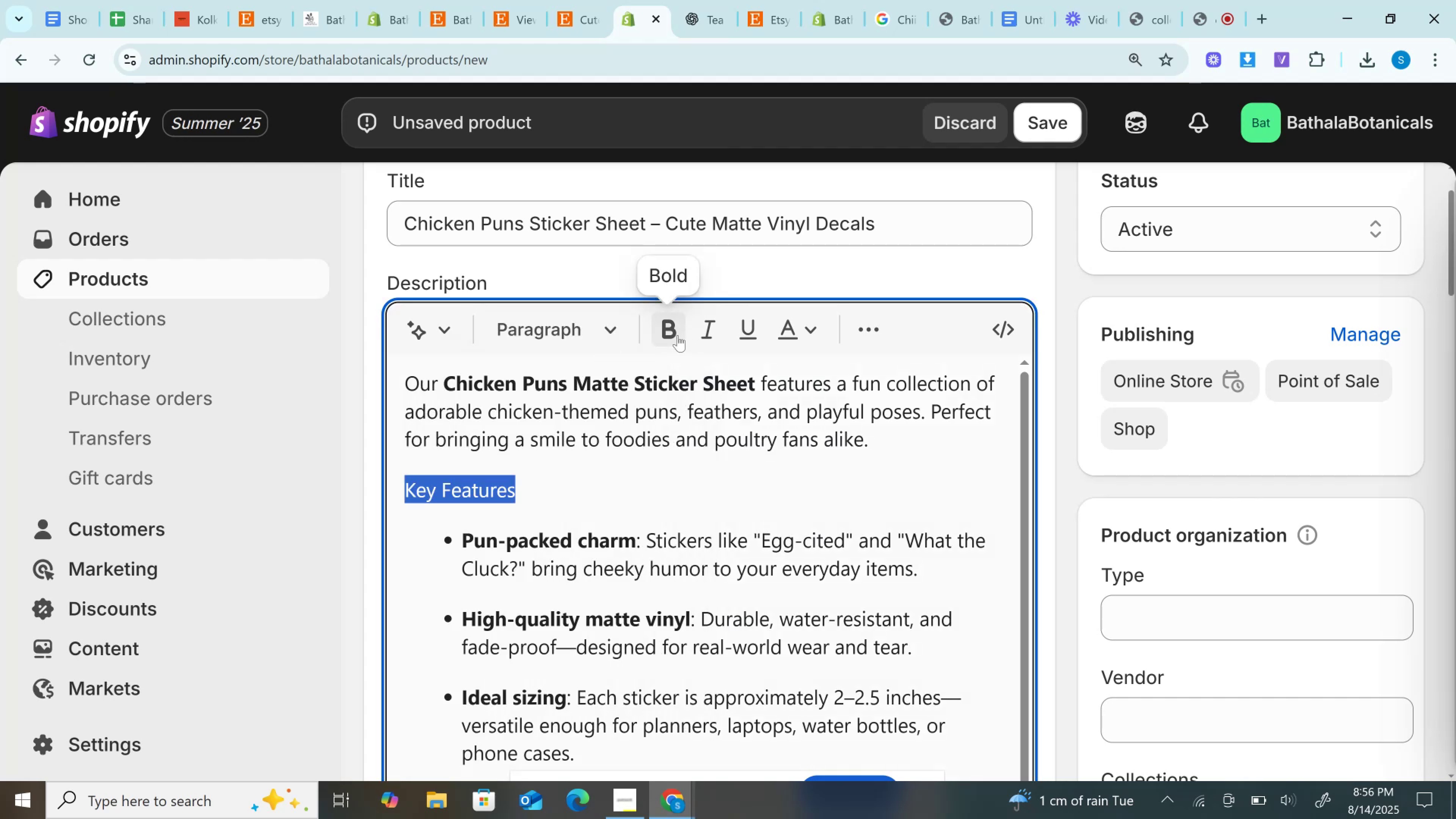 
scroll: coordinate [662, 502], scroll_direction: down, amount: 1.0
 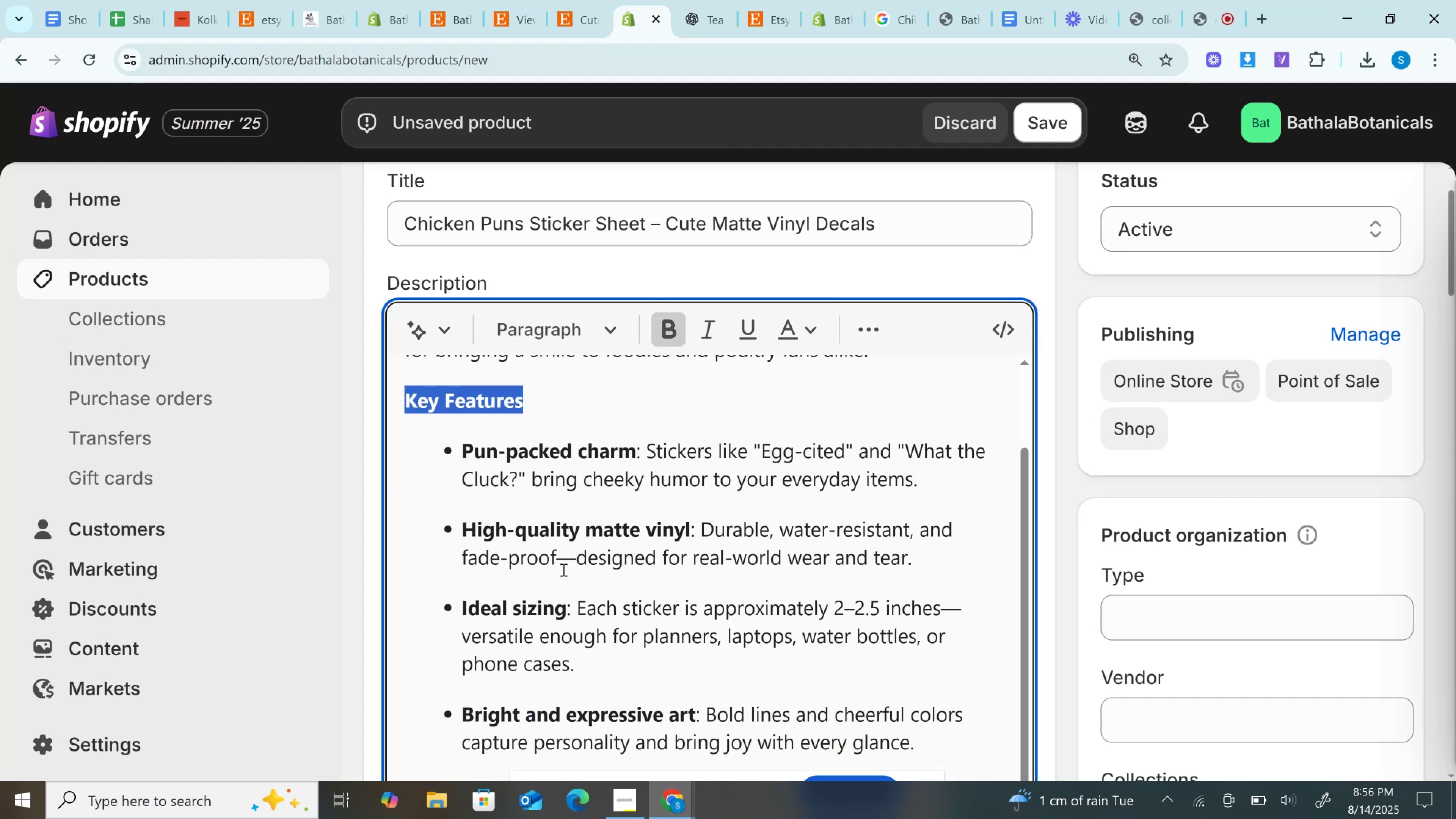 
double_click([565, 566])
 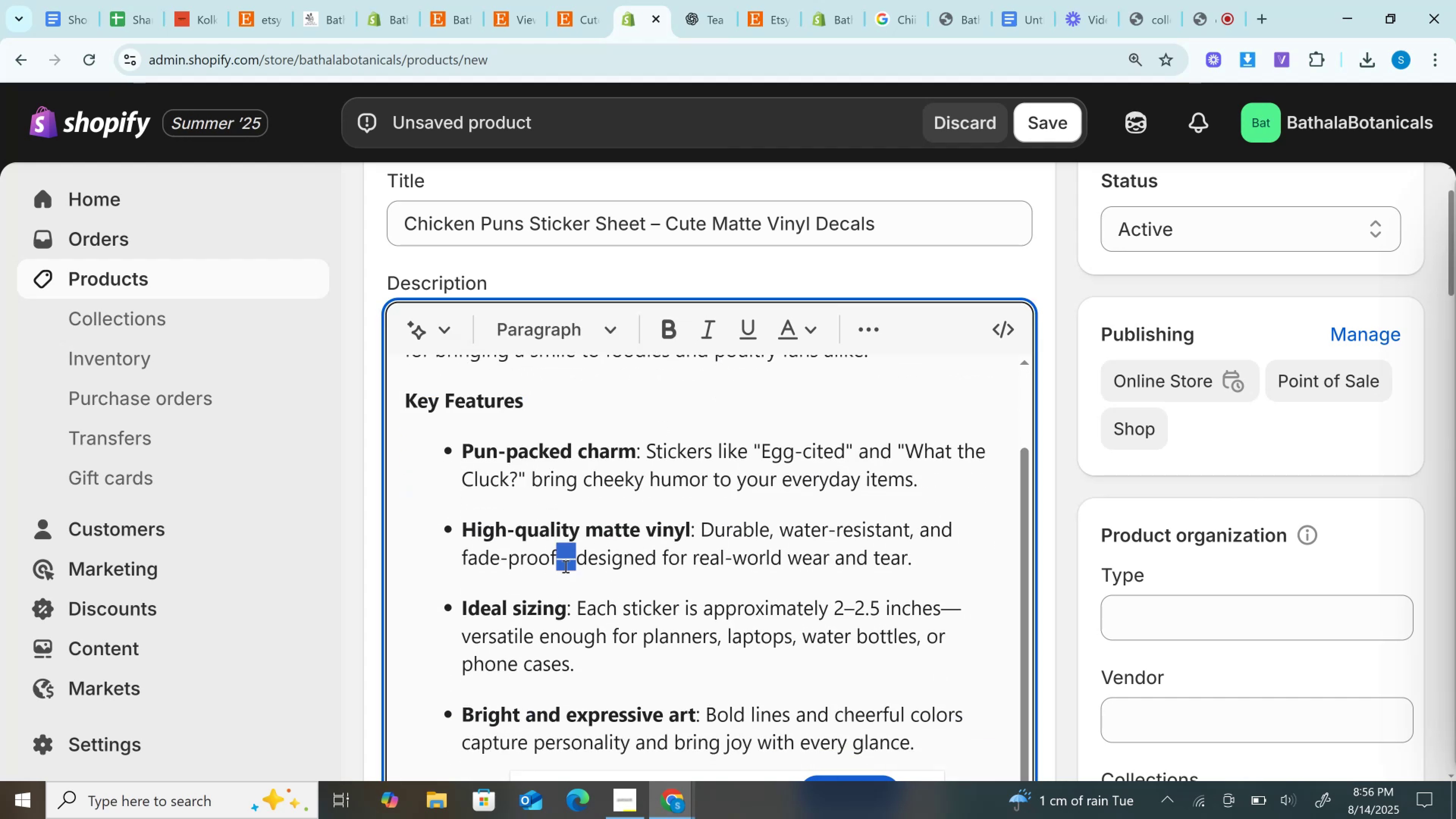 
key(Space)
 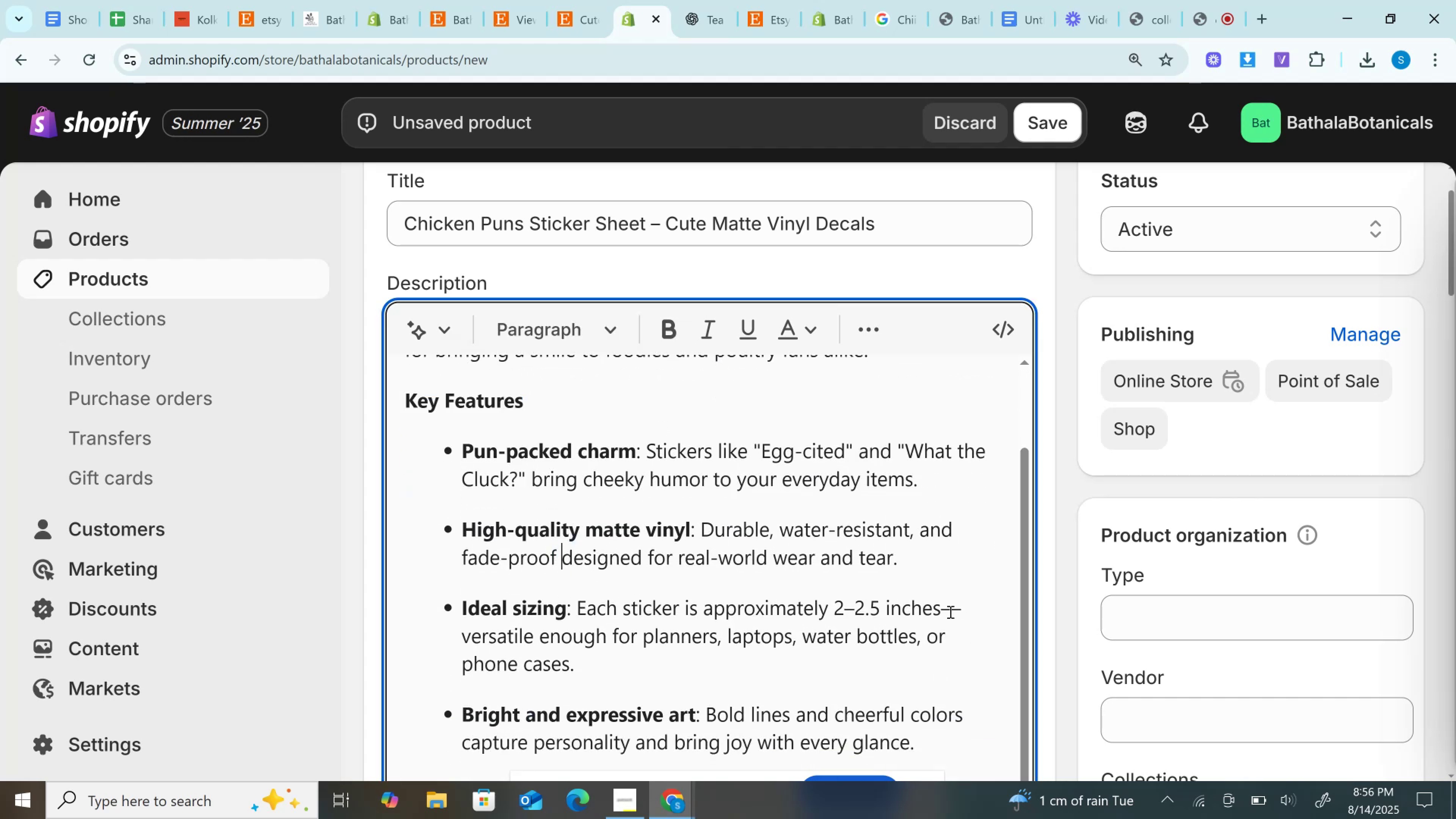 
double_click([949, 612])
 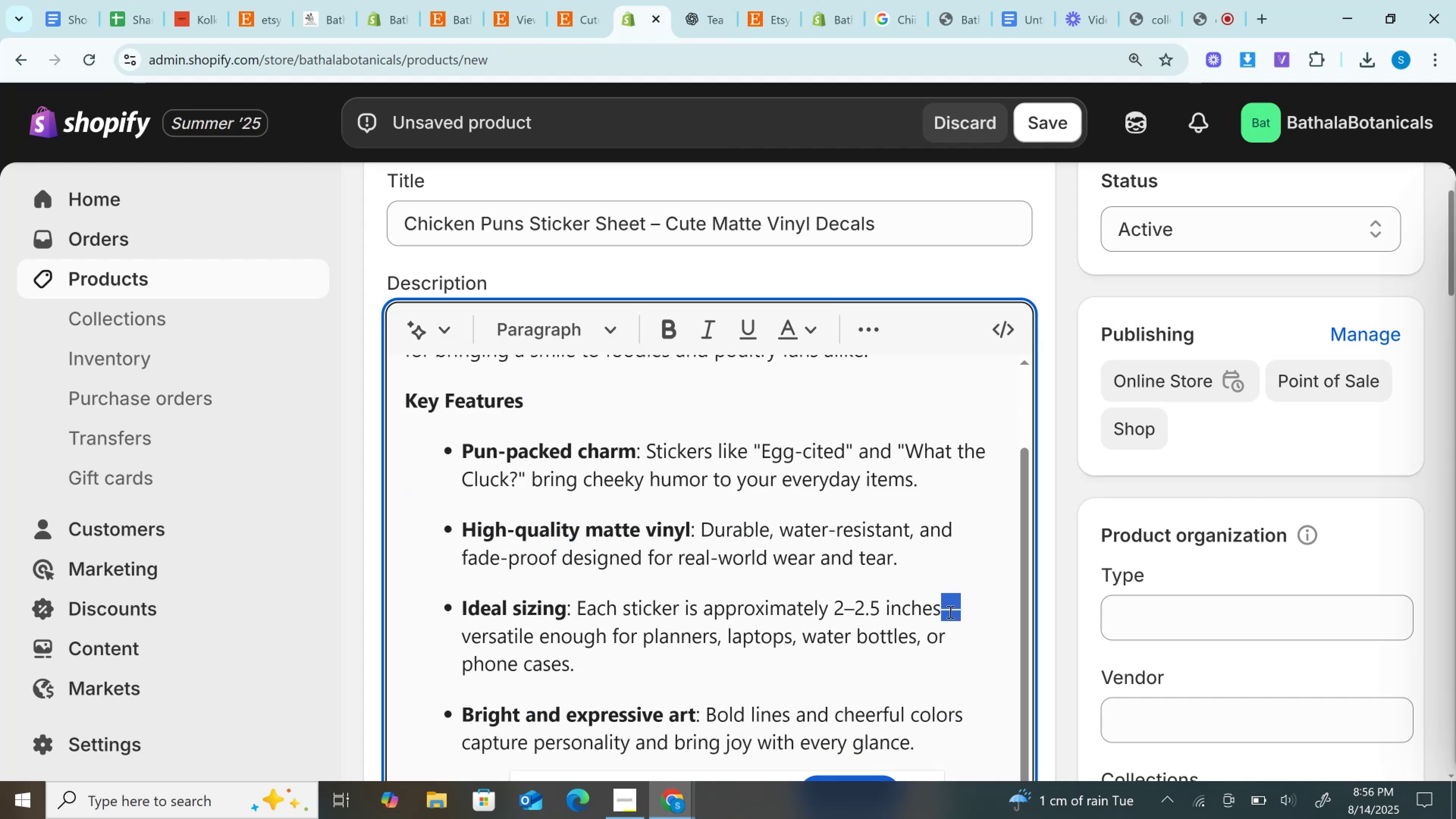 
key(Space)
 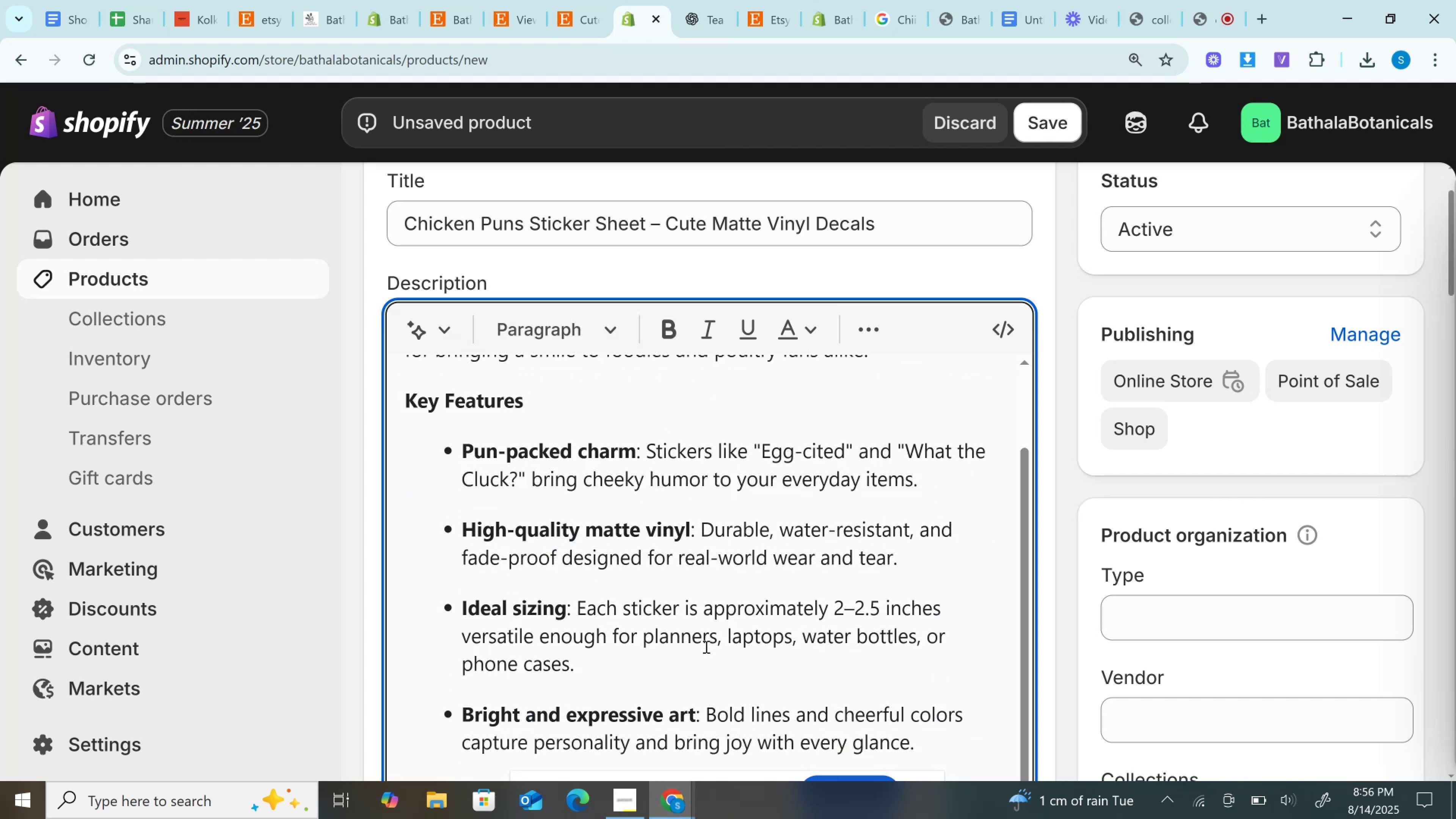 
scroll: coordinate [705, 646], scroll_direction: down, amount: 1.0
 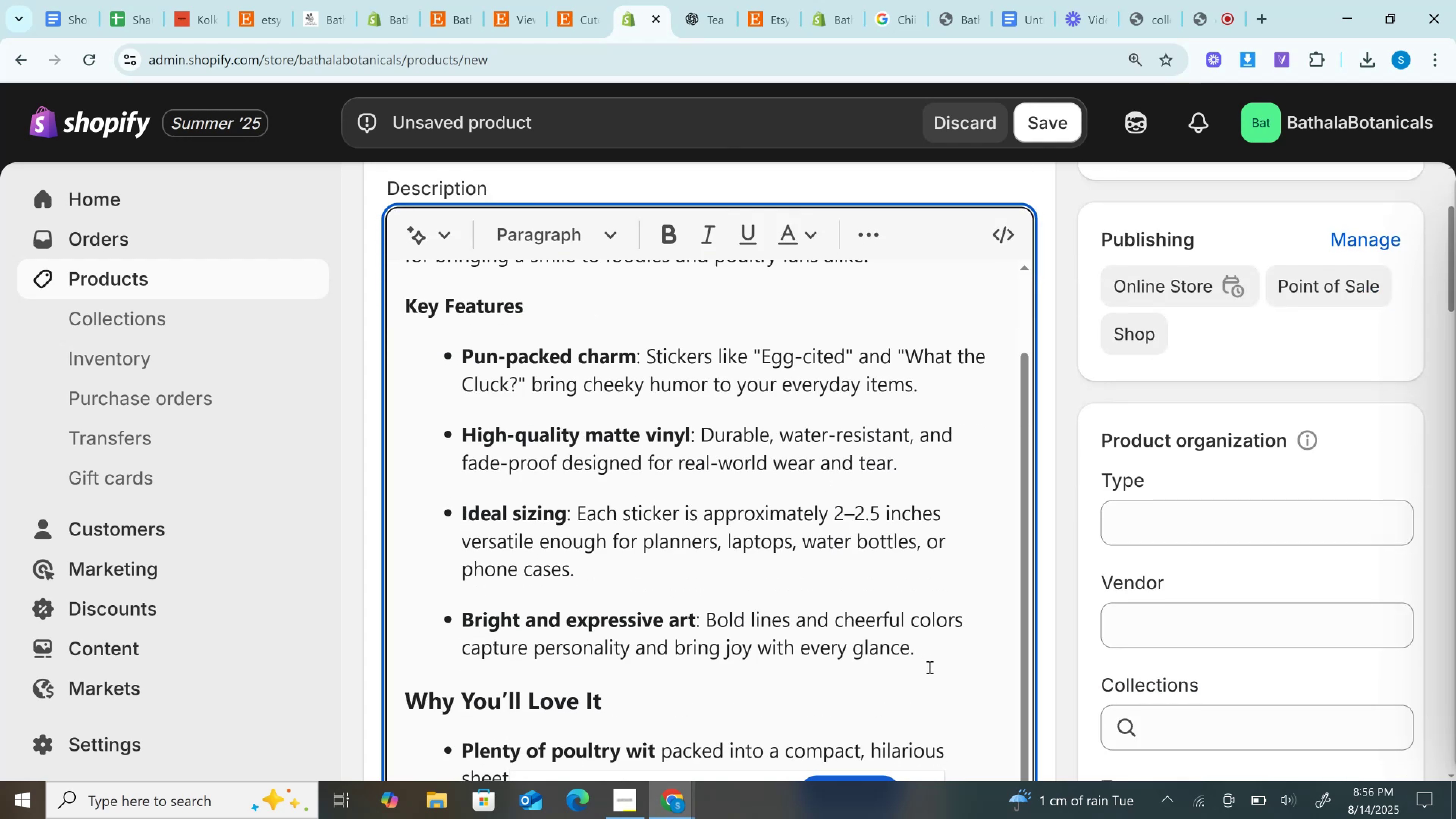 
left_click_drag(start_coordinate=[926, 649], to_coordinate=[448, 355])
 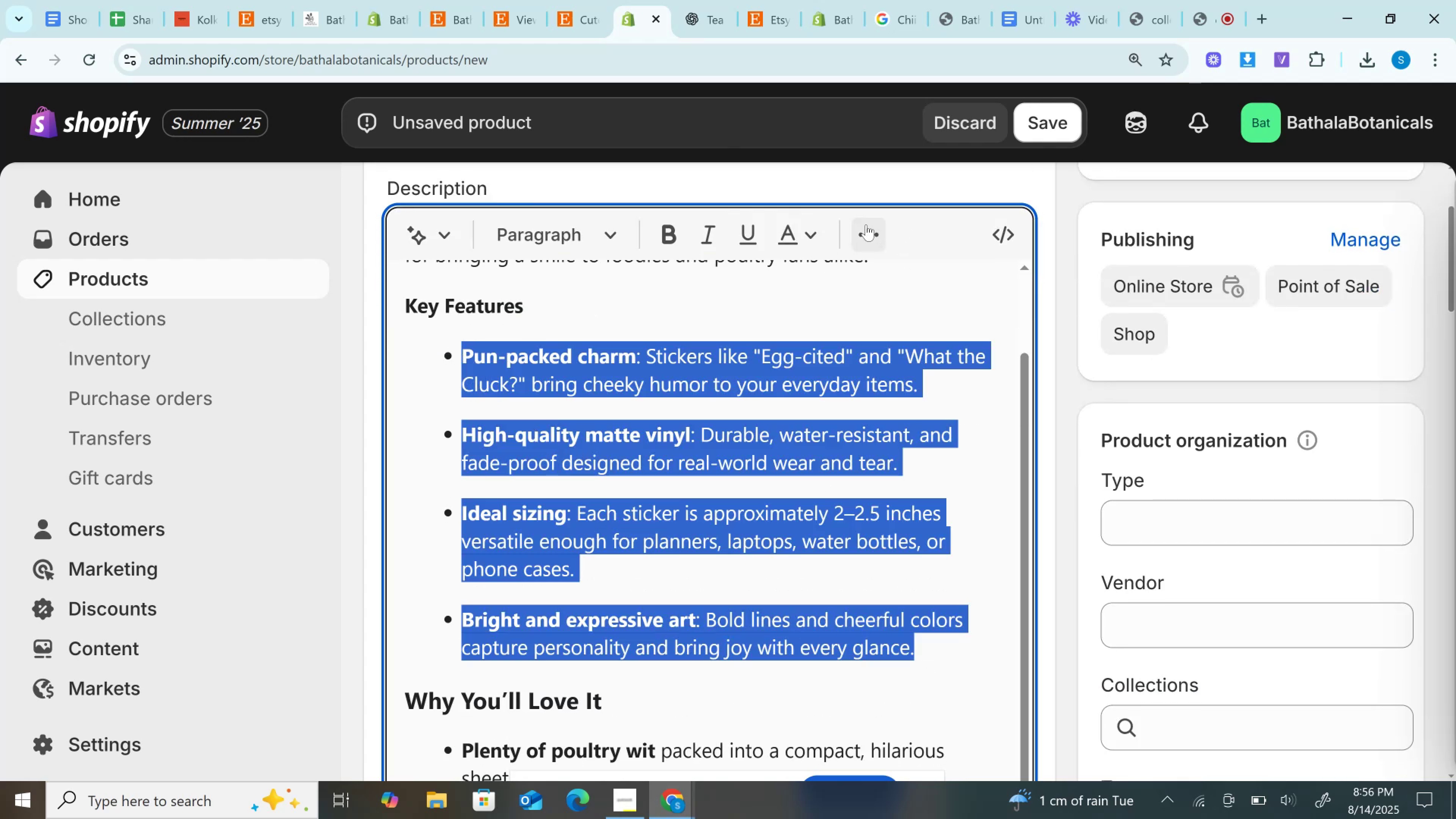 
left_click([864, 226])
 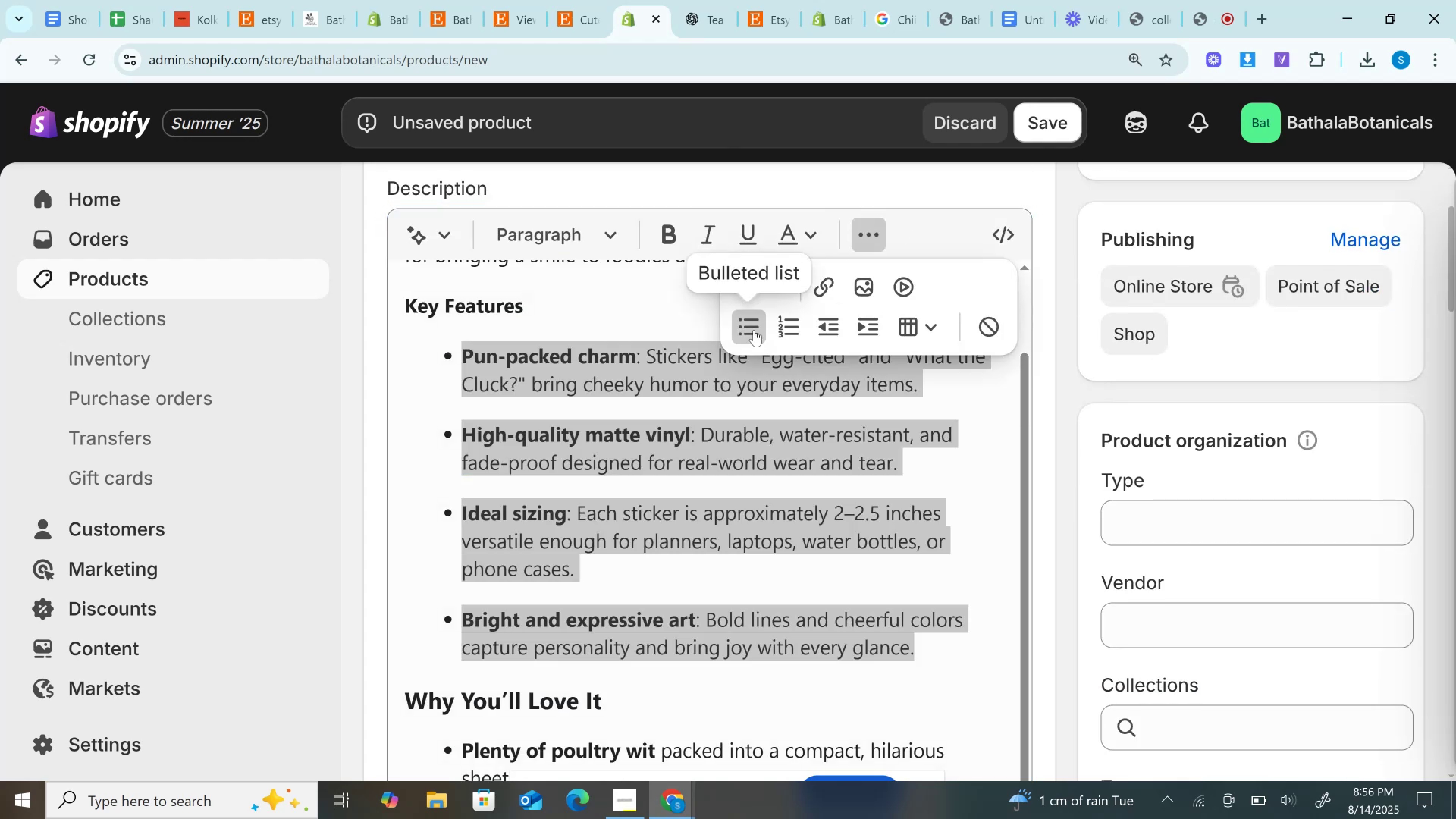 
left_click([753, 328])
 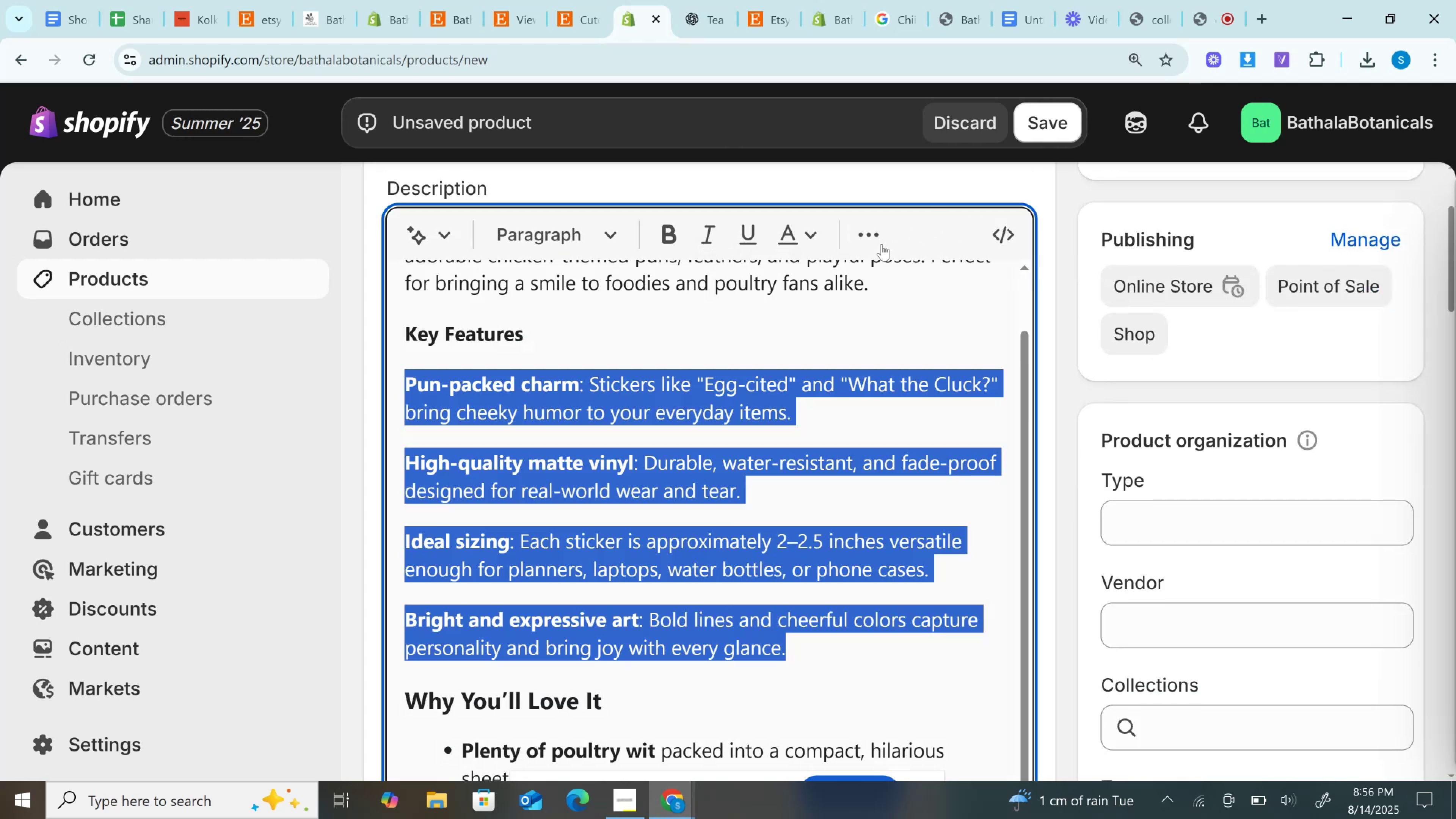 
left_click([875, 236])
 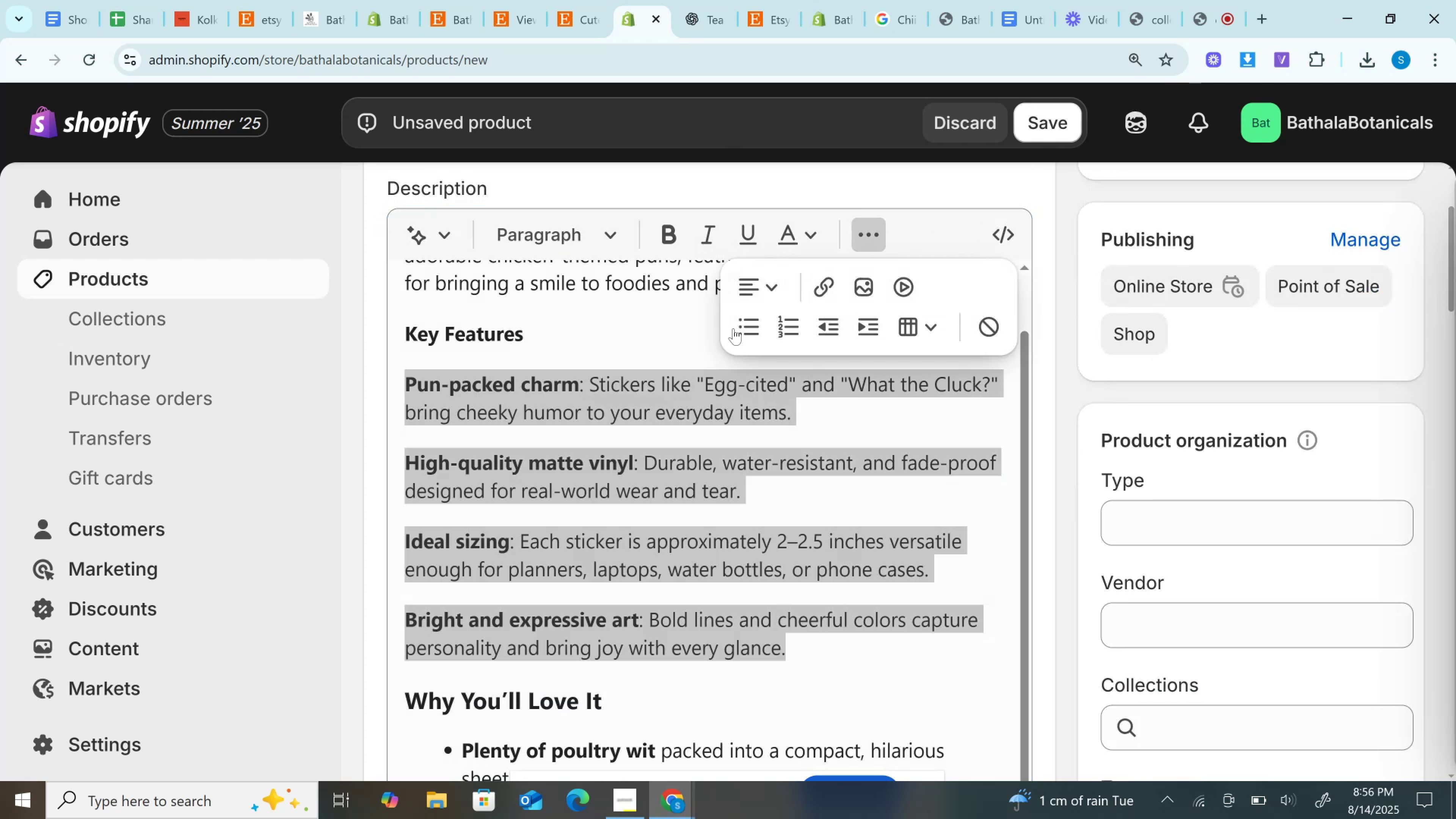 
left_click([733, 328])
 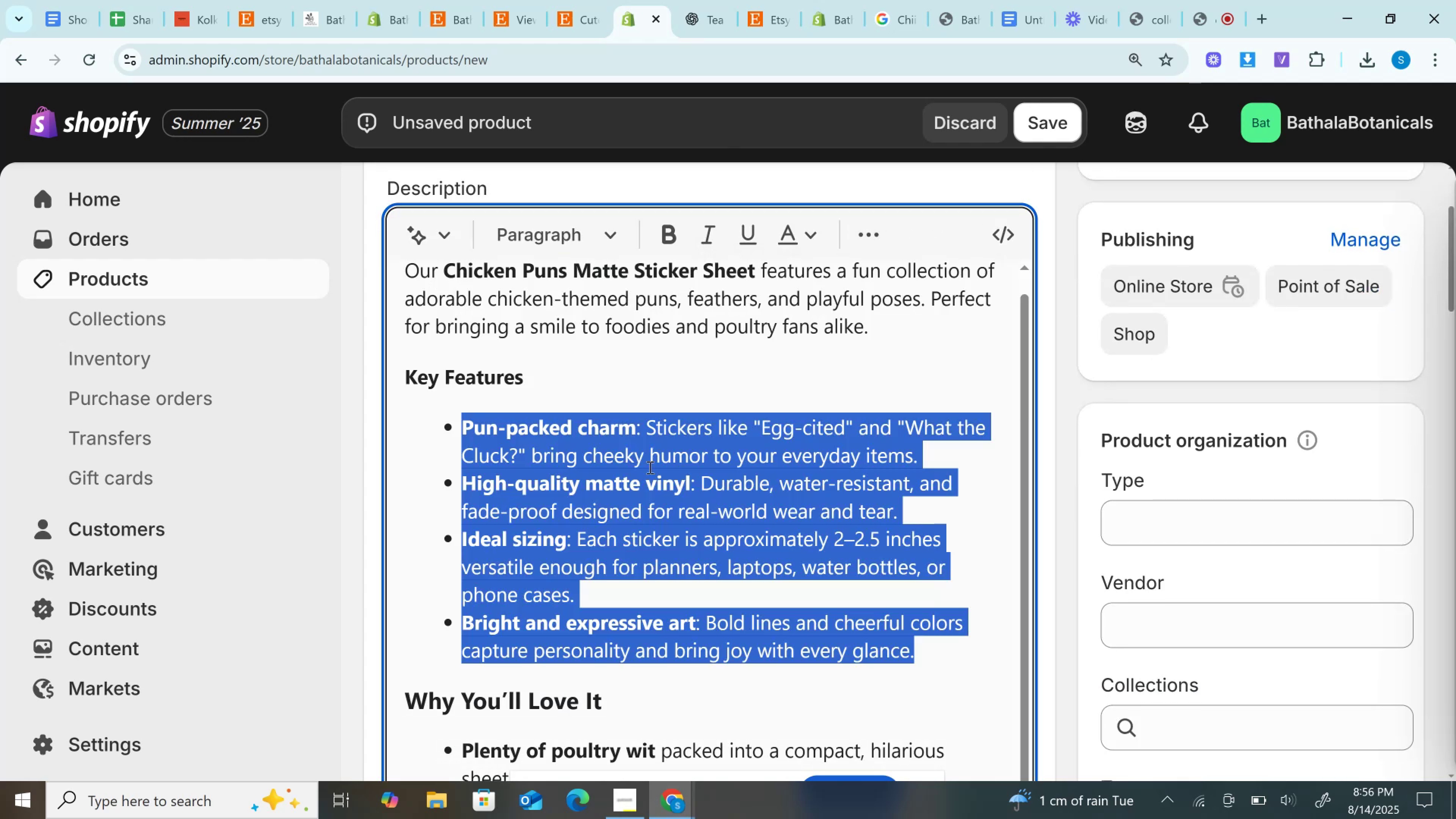 
scroll: coordinate [607, 536], scroll_direction: down, amount: 2.0
 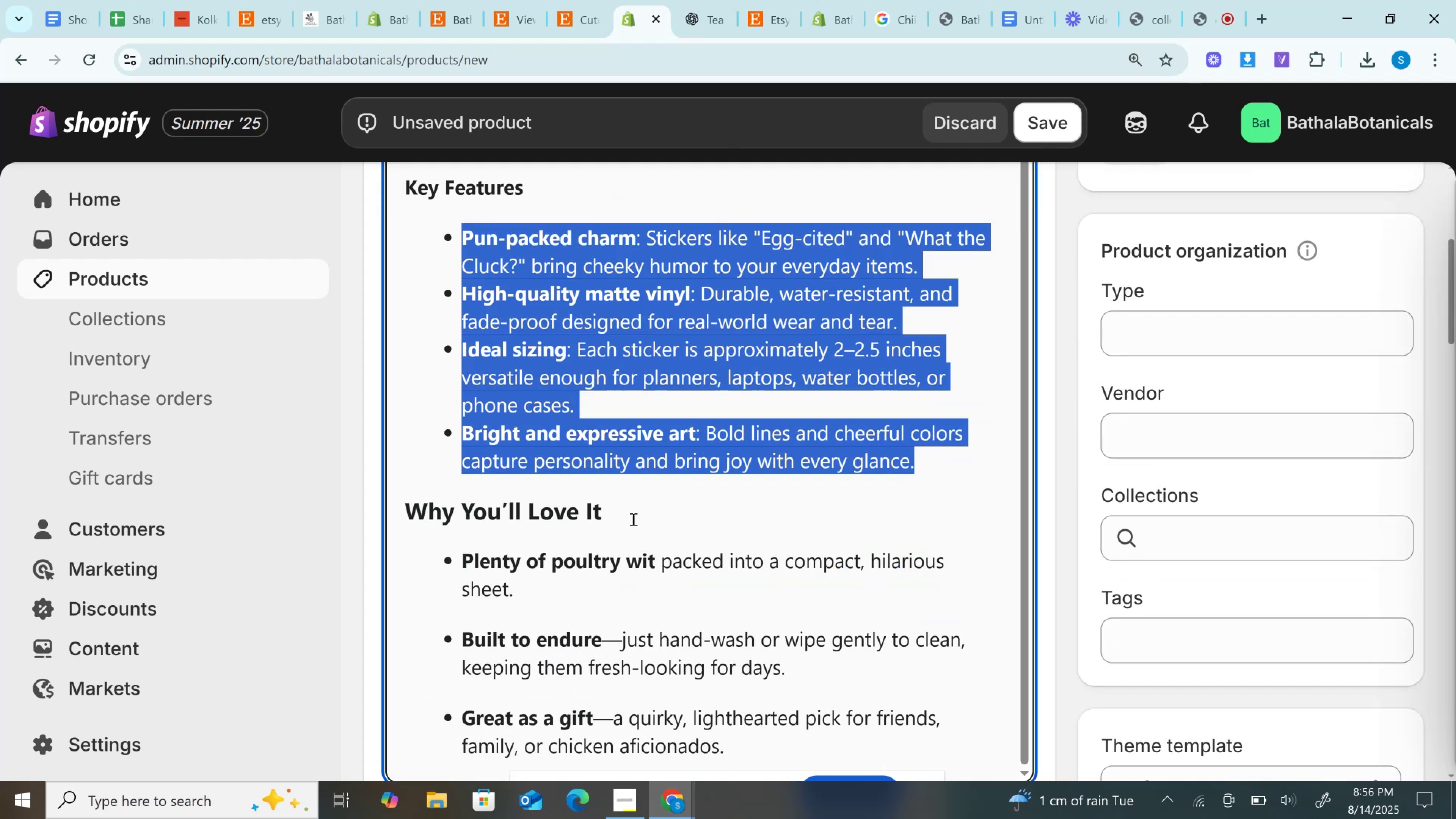 
left_click_drag(start_coordinate=[634, 517], to_coordinate=[387, 498])
 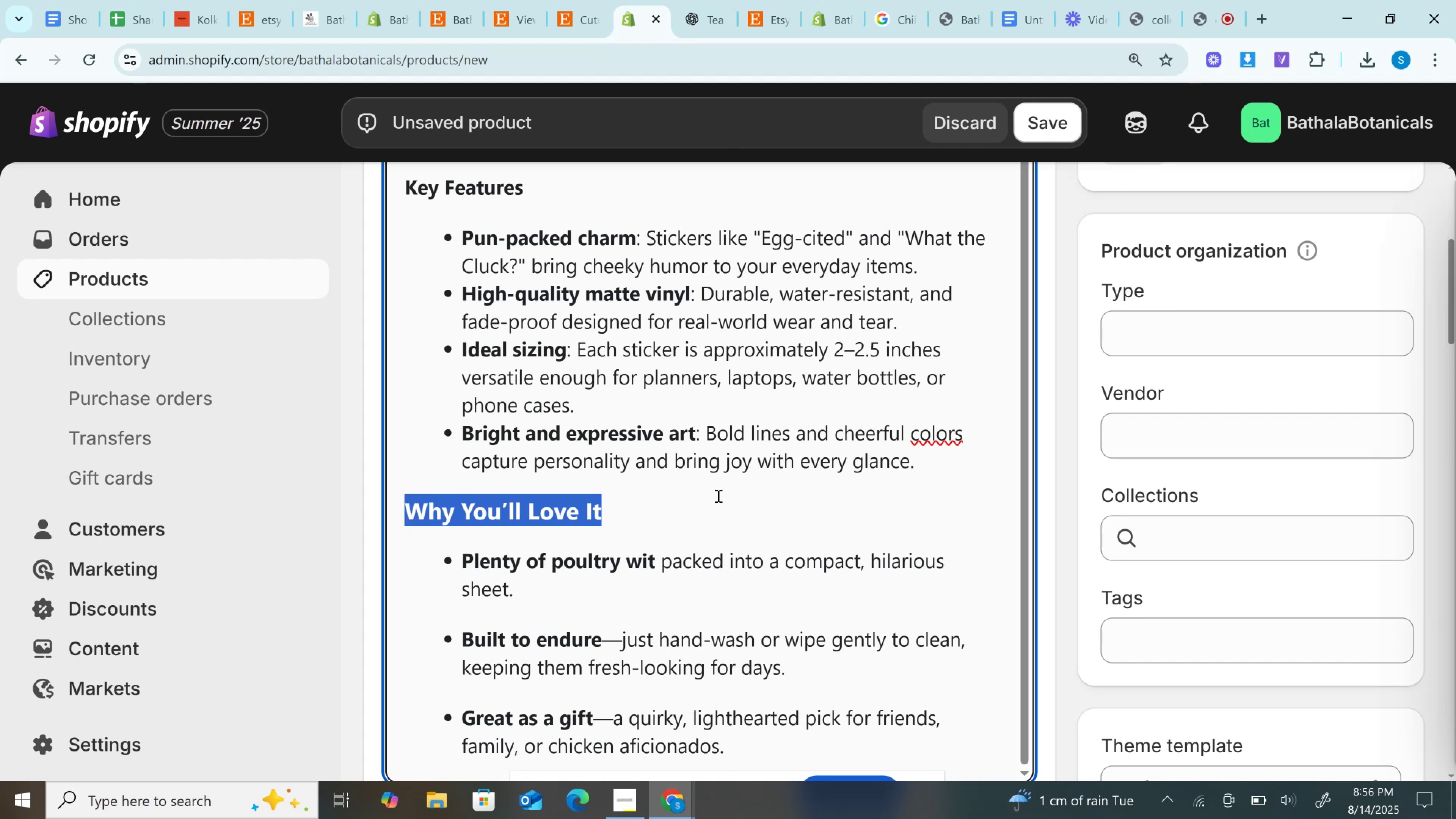 
scroll: coordinate [1073, 413], scroll_direction: up, amount: 5.0
 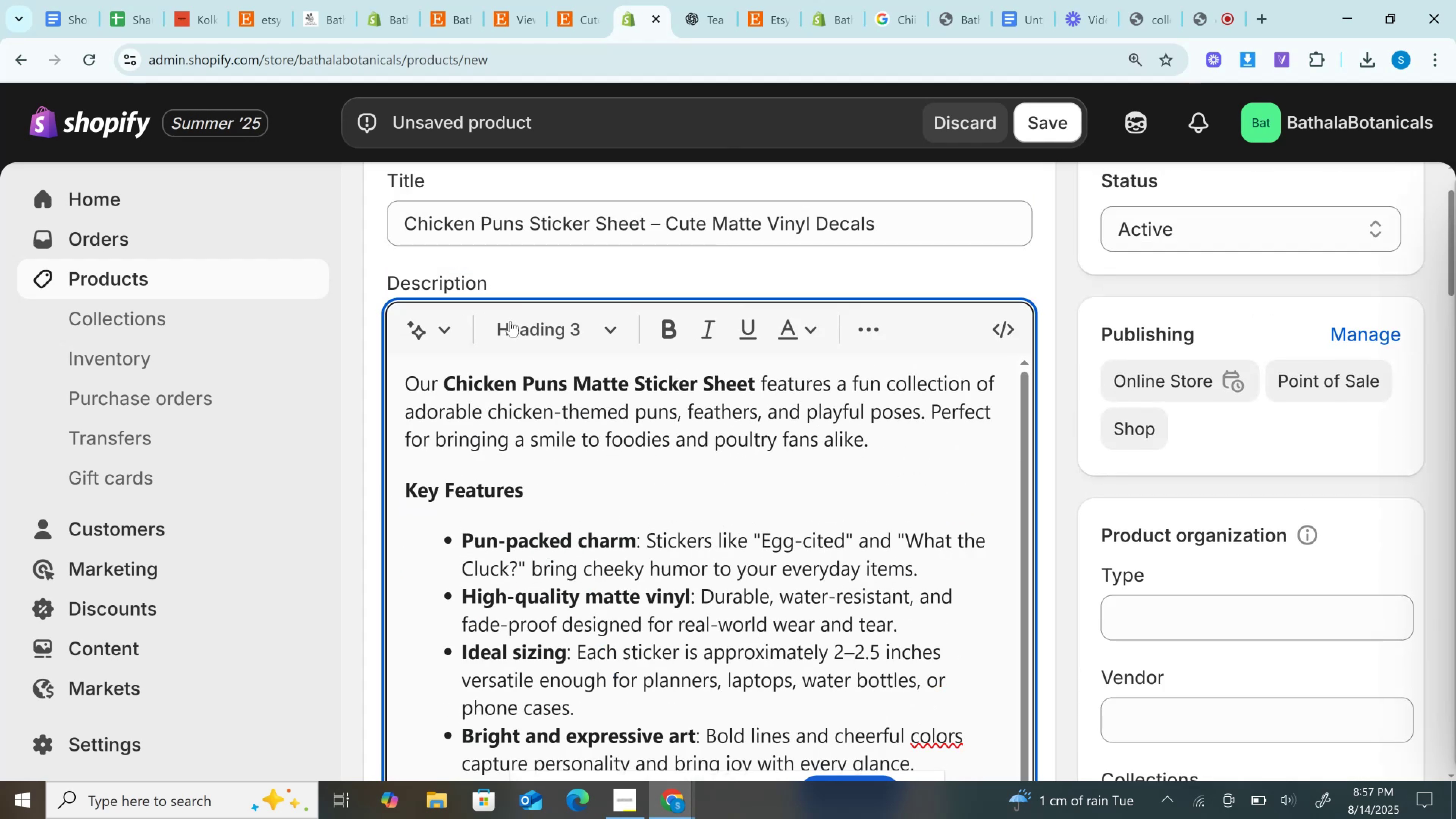 
left_click([512, 327])
 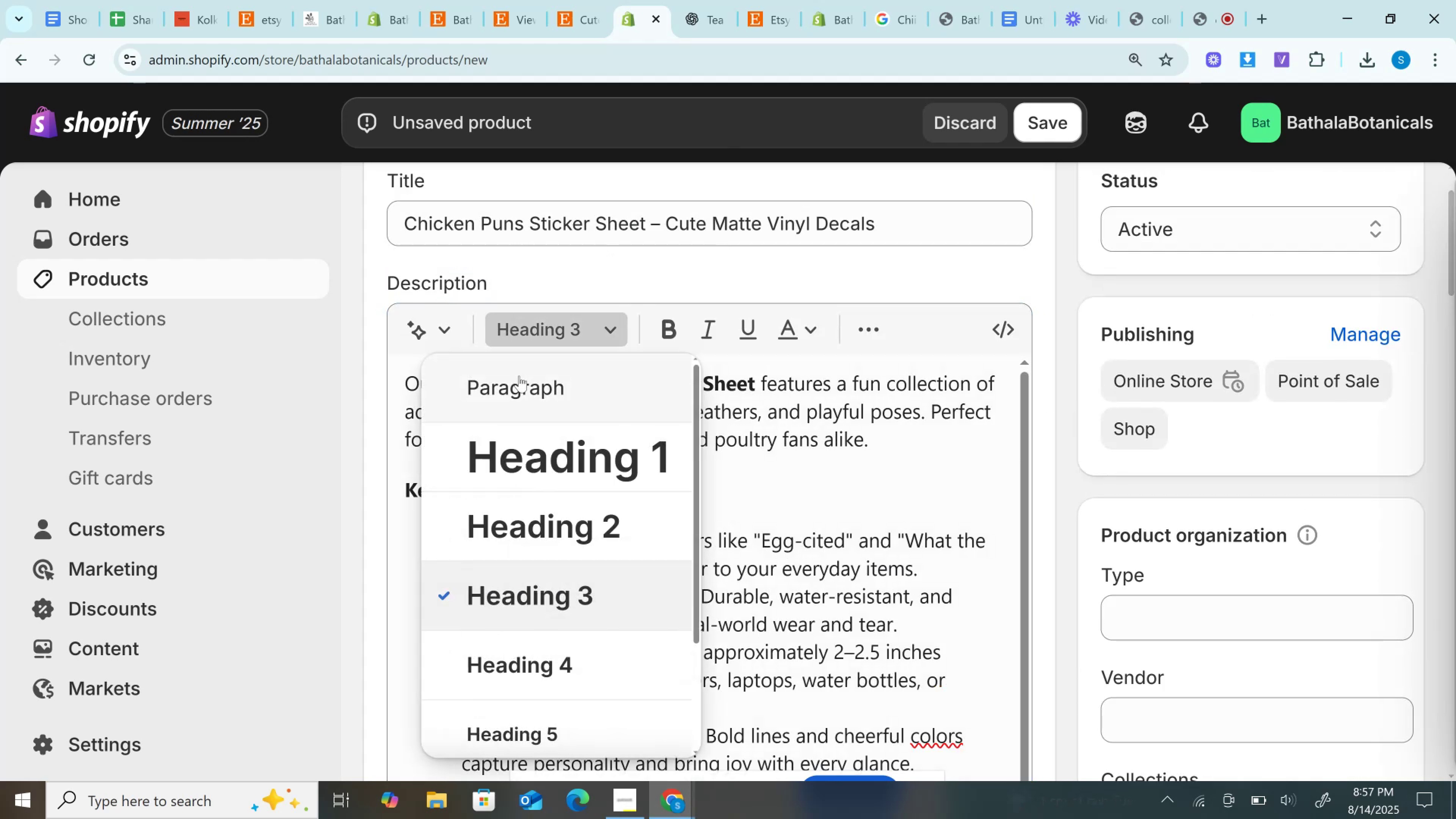 
left_click([519, 376])
 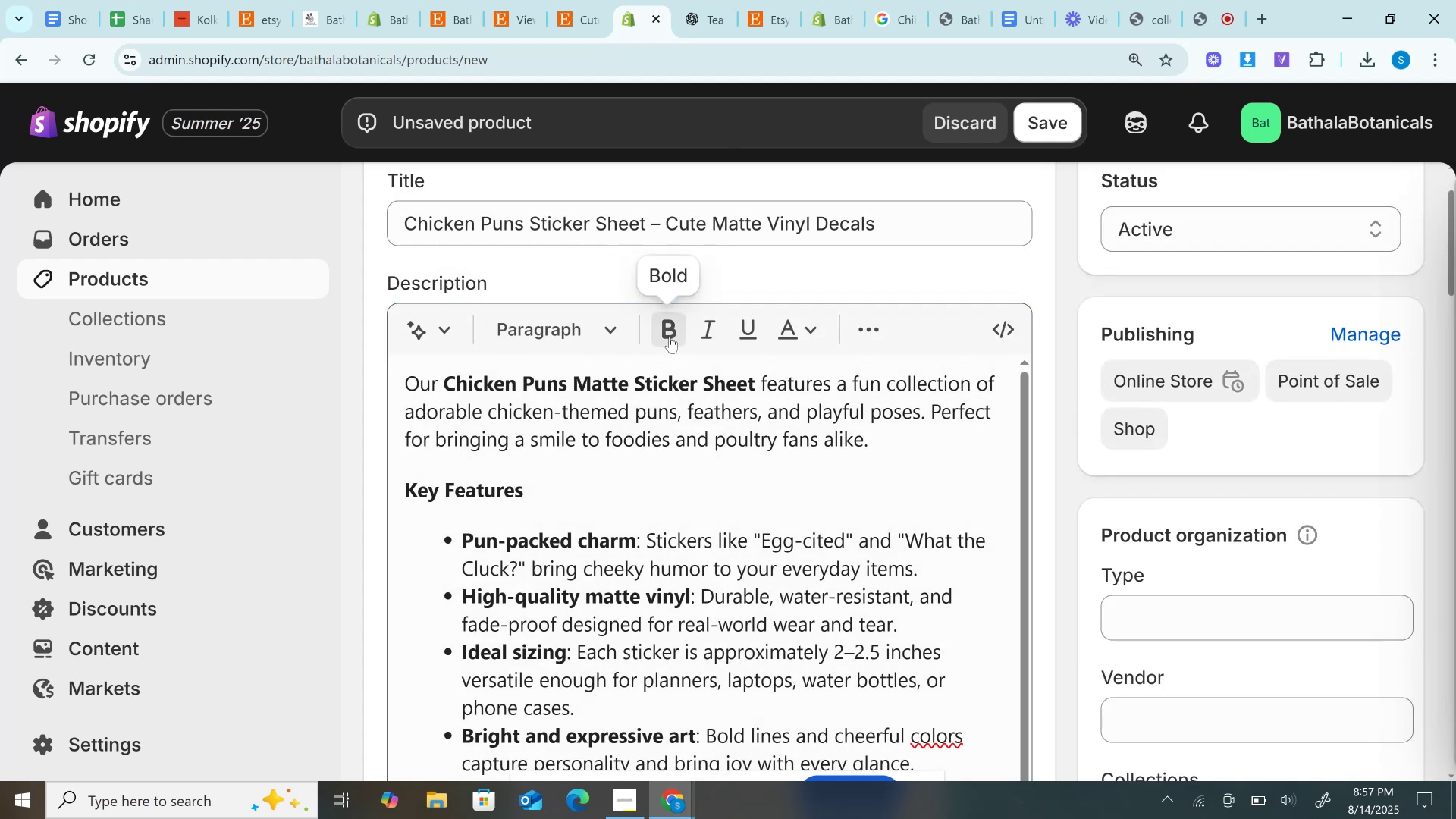 
scroll: coordinate [477, 590], scroll_direction: down, amount: 8.0
 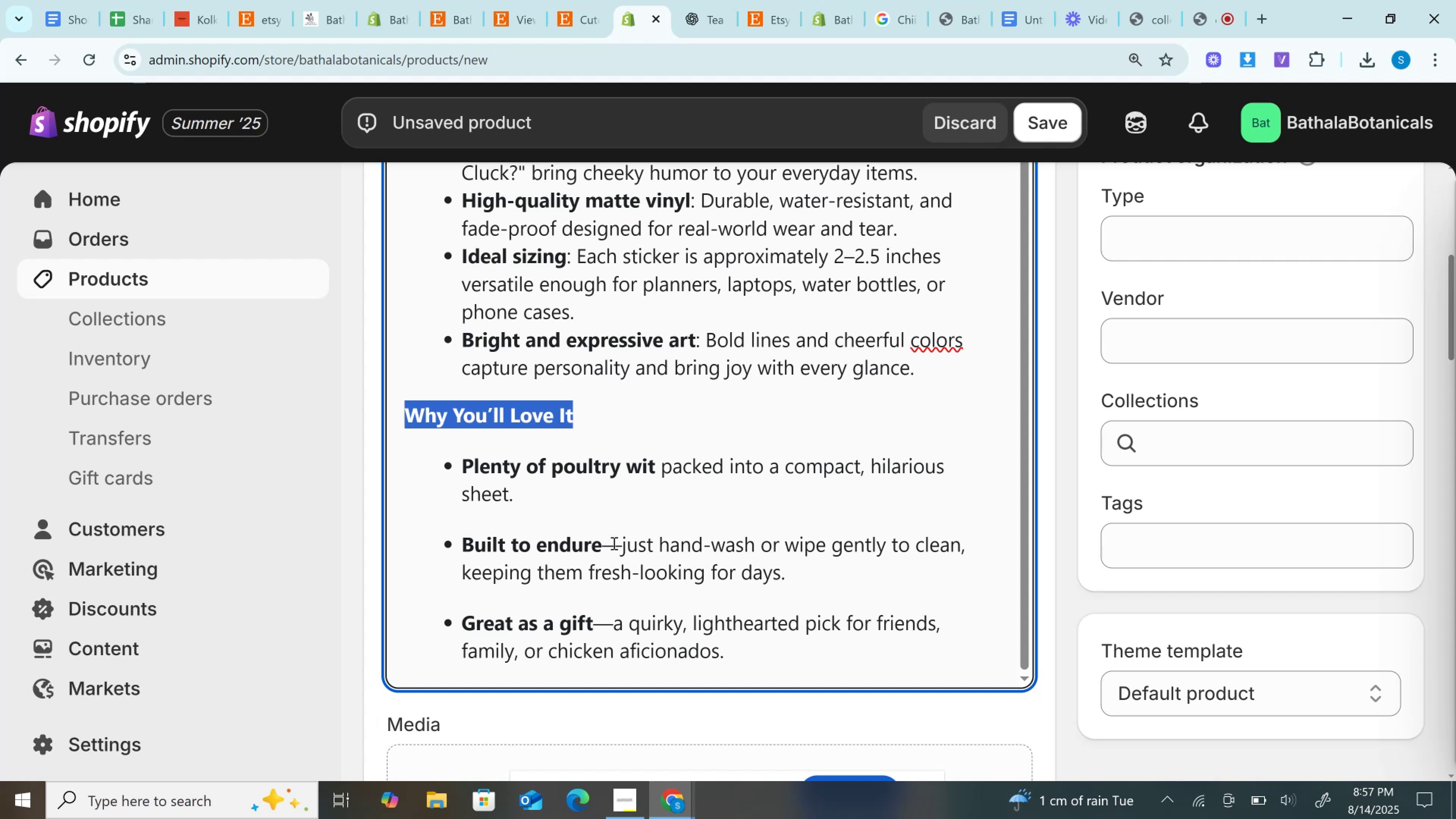 
double_click([613, 543])
 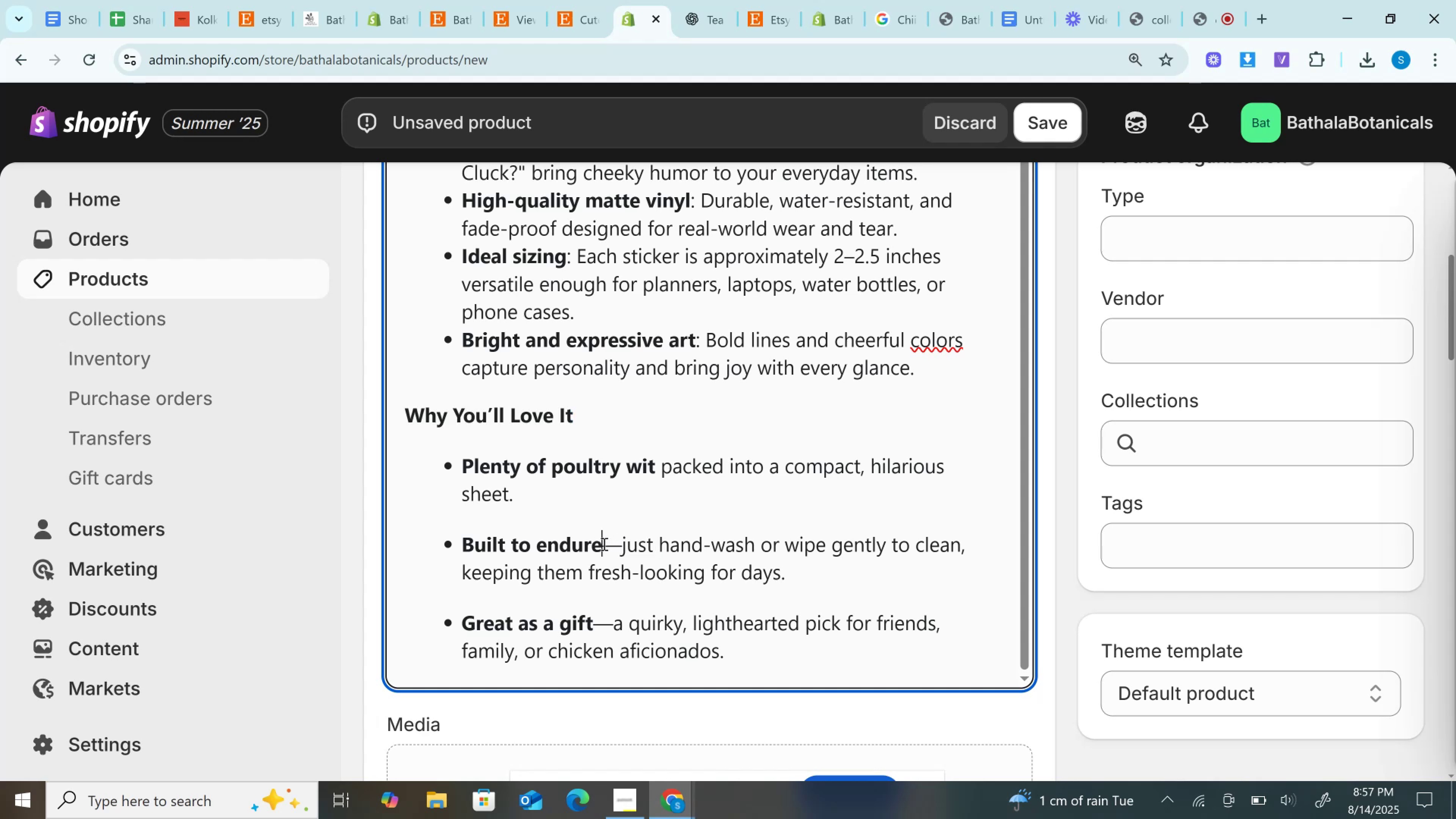 
left_click([603, 544])
 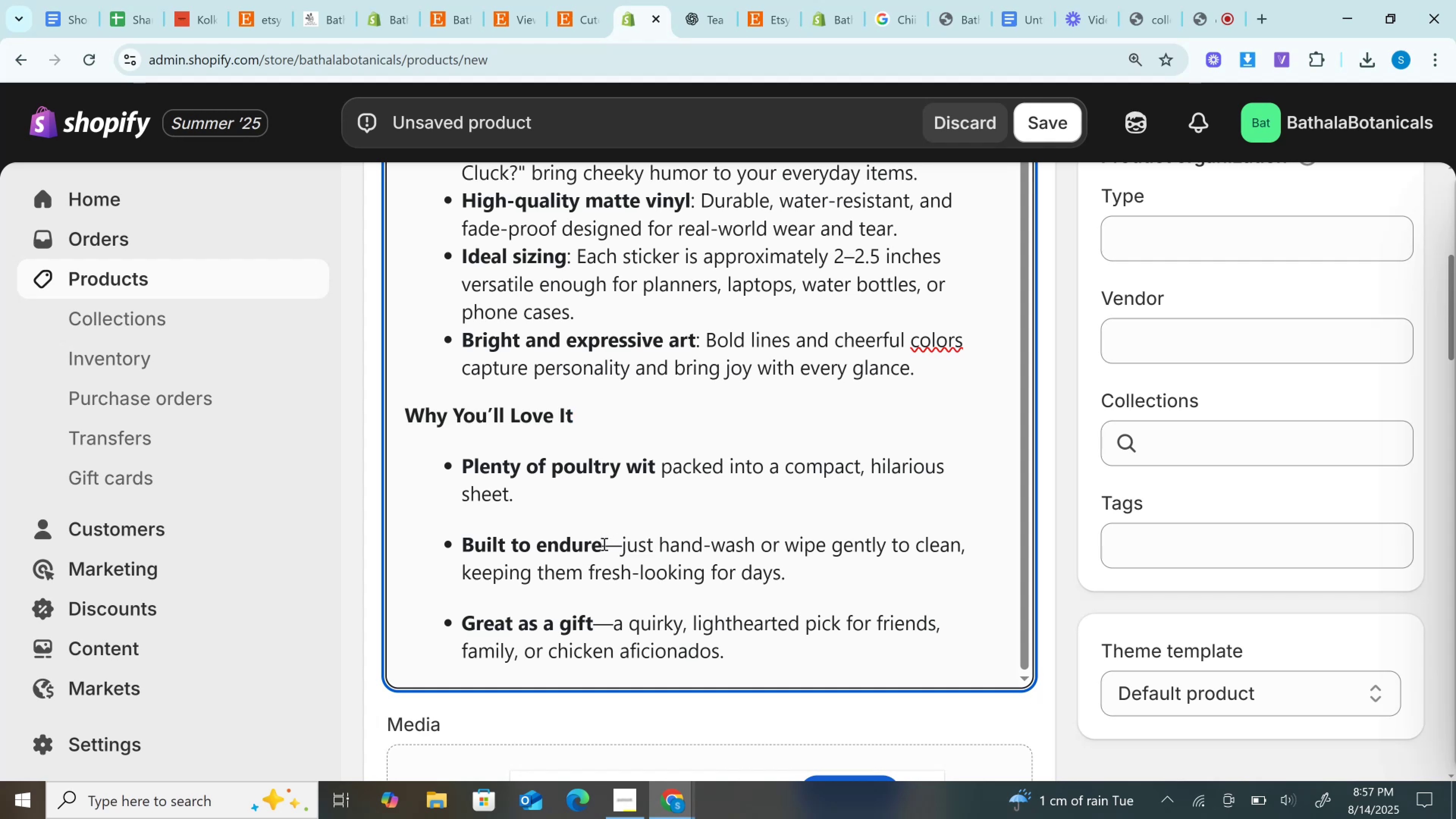 
left_click([603, 544])
 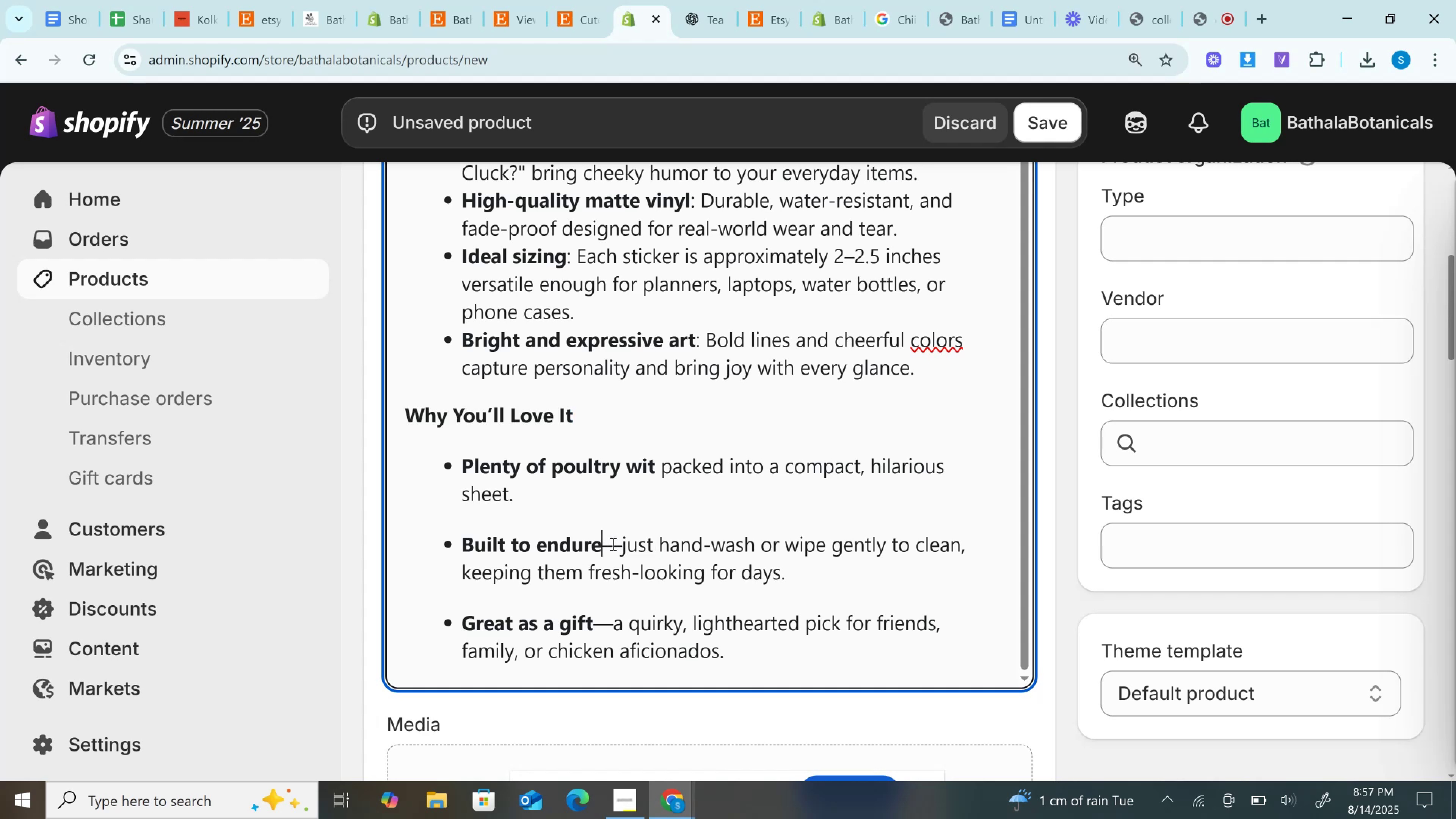 
left_click([612, 544])
 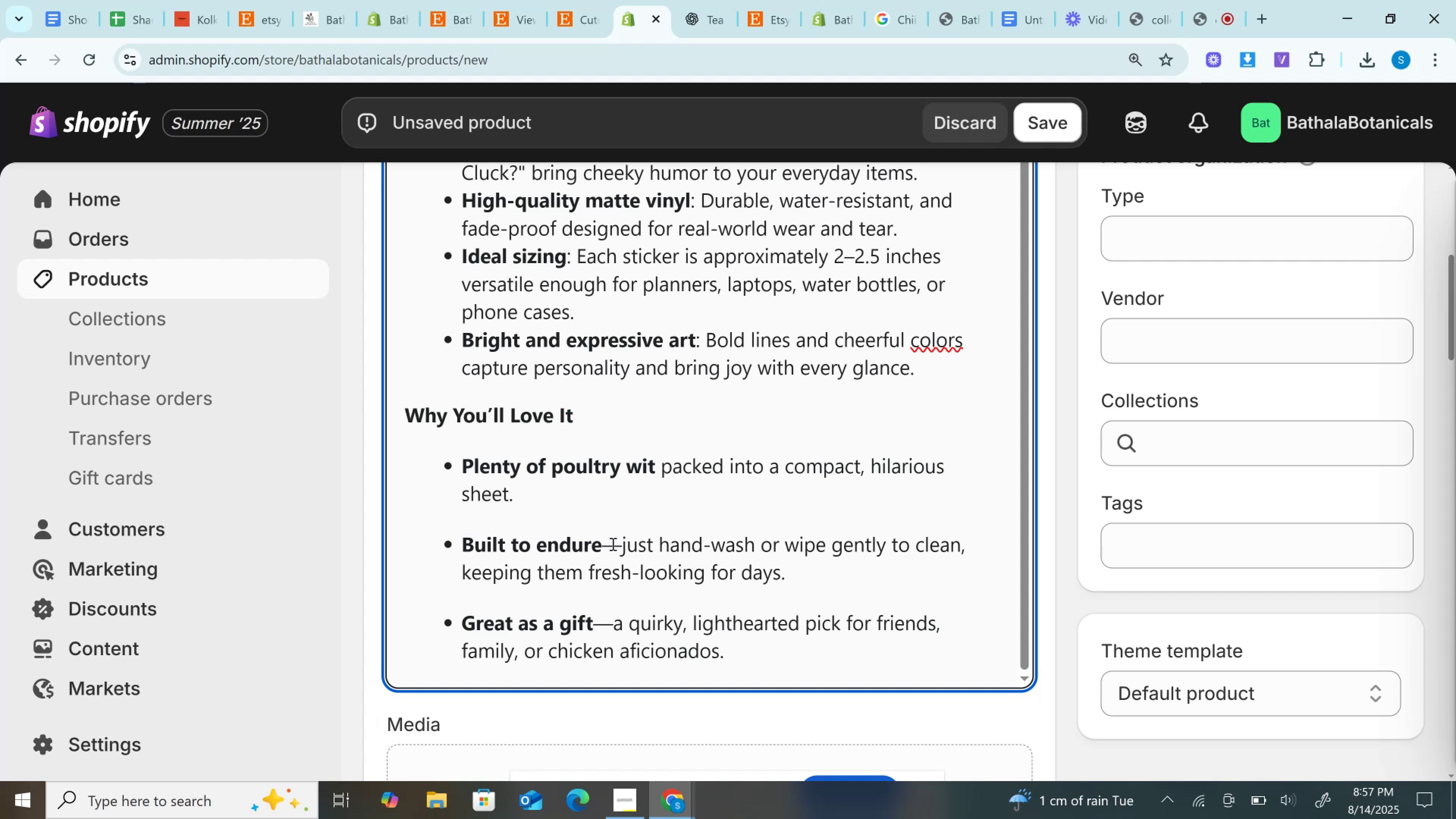 
double_click([612, 544])
 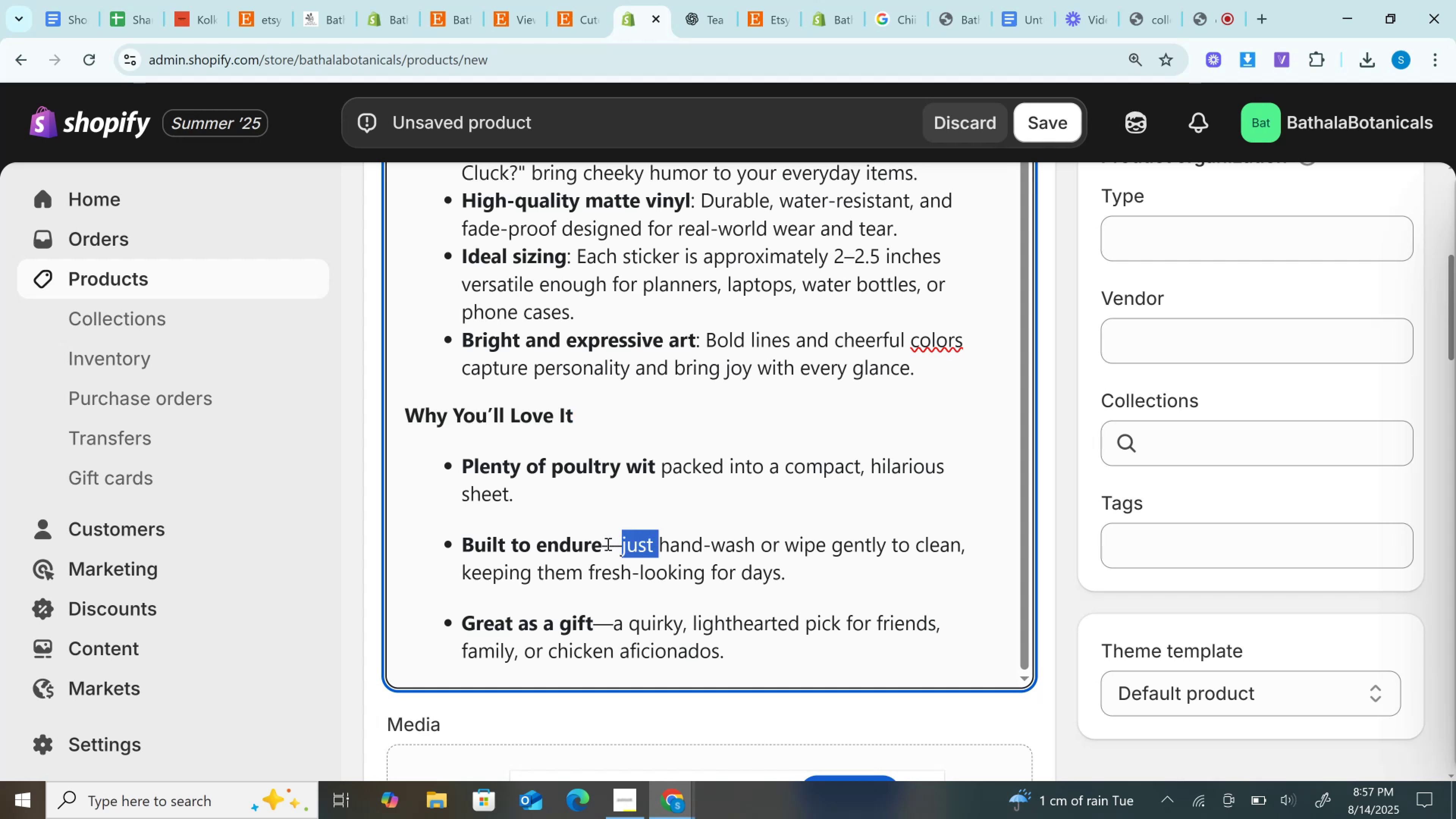 
triple_click([607, 544])
 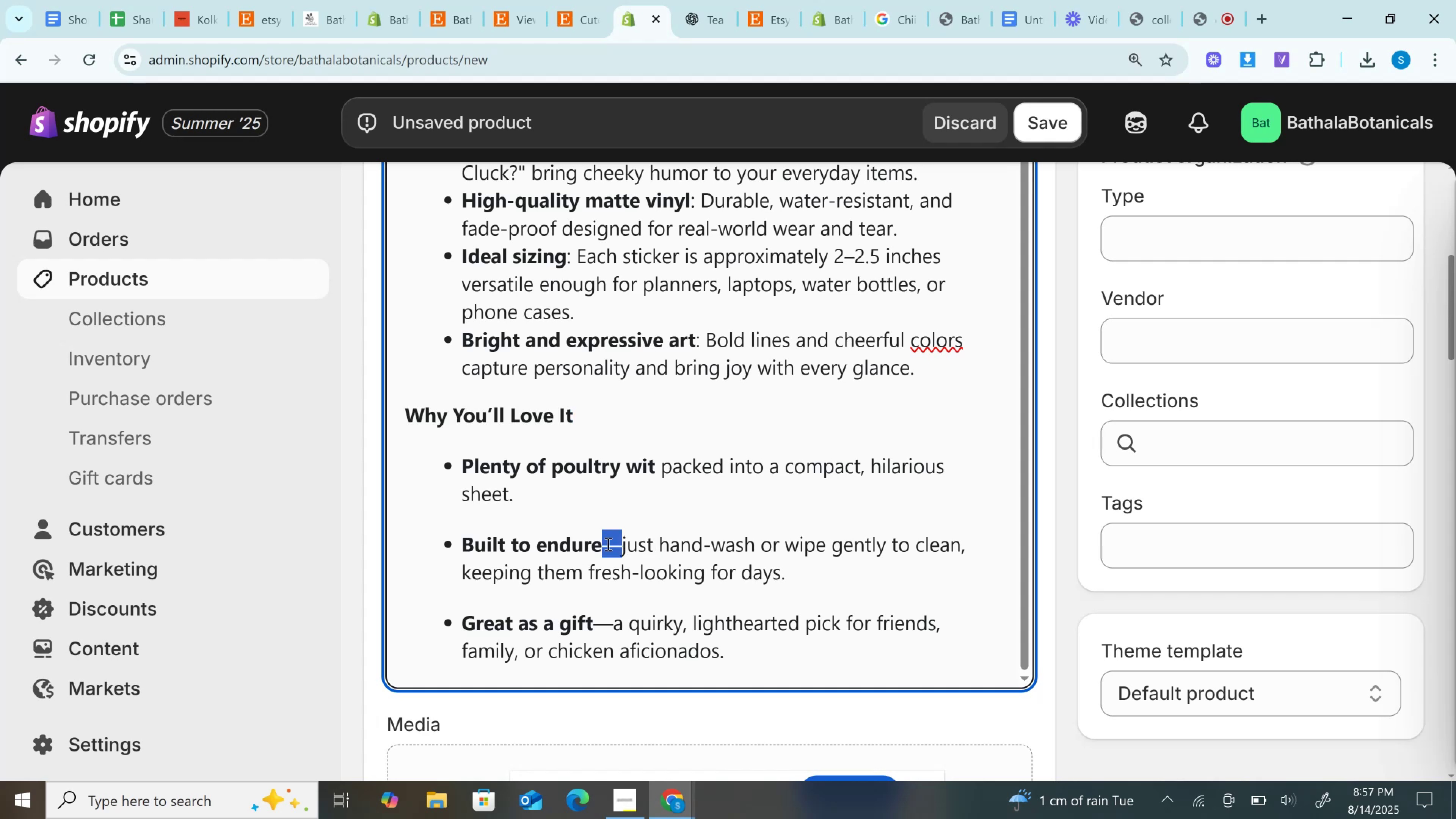 
triple_click([607, 544])
 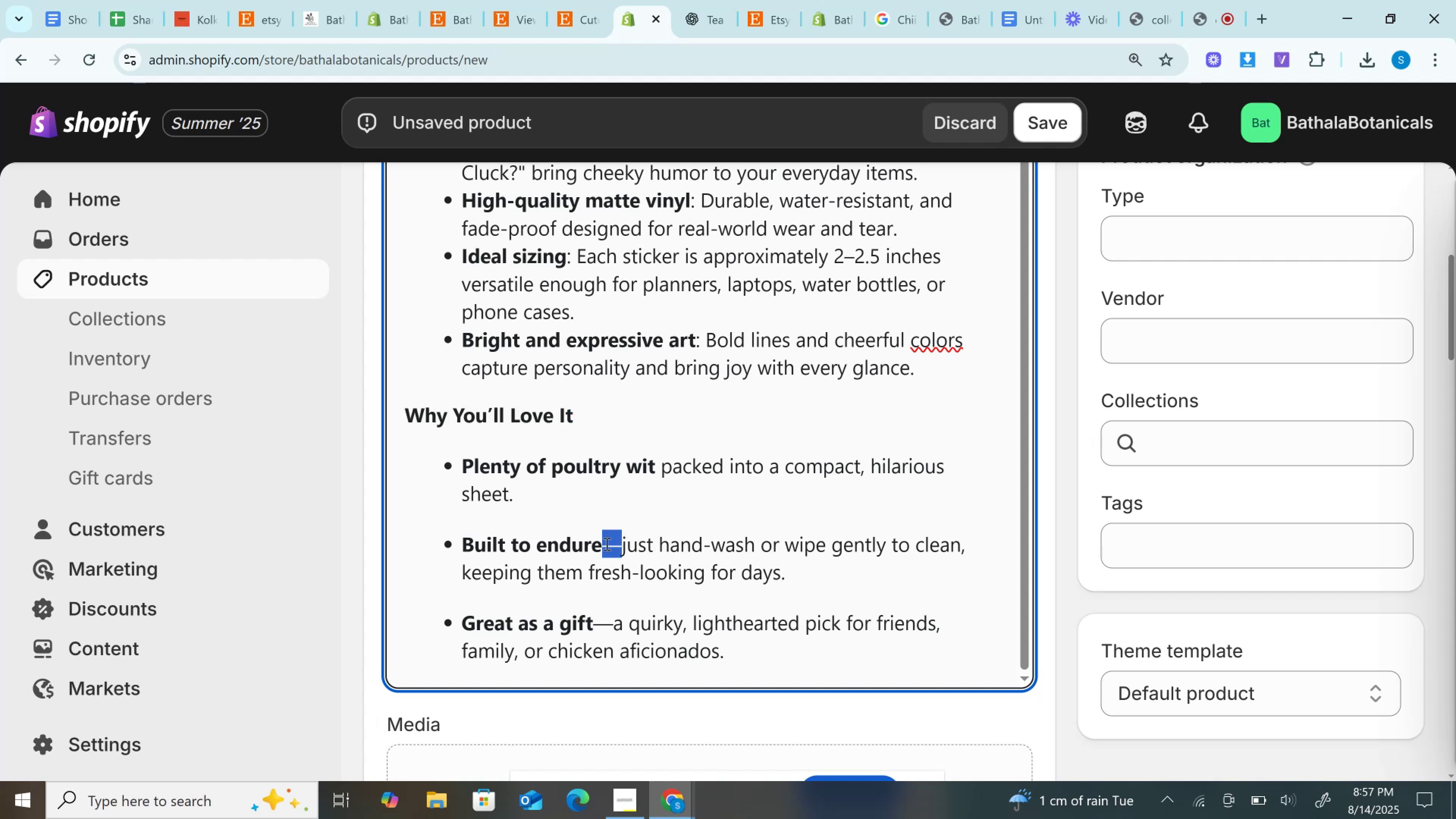 
wait(9.35)
 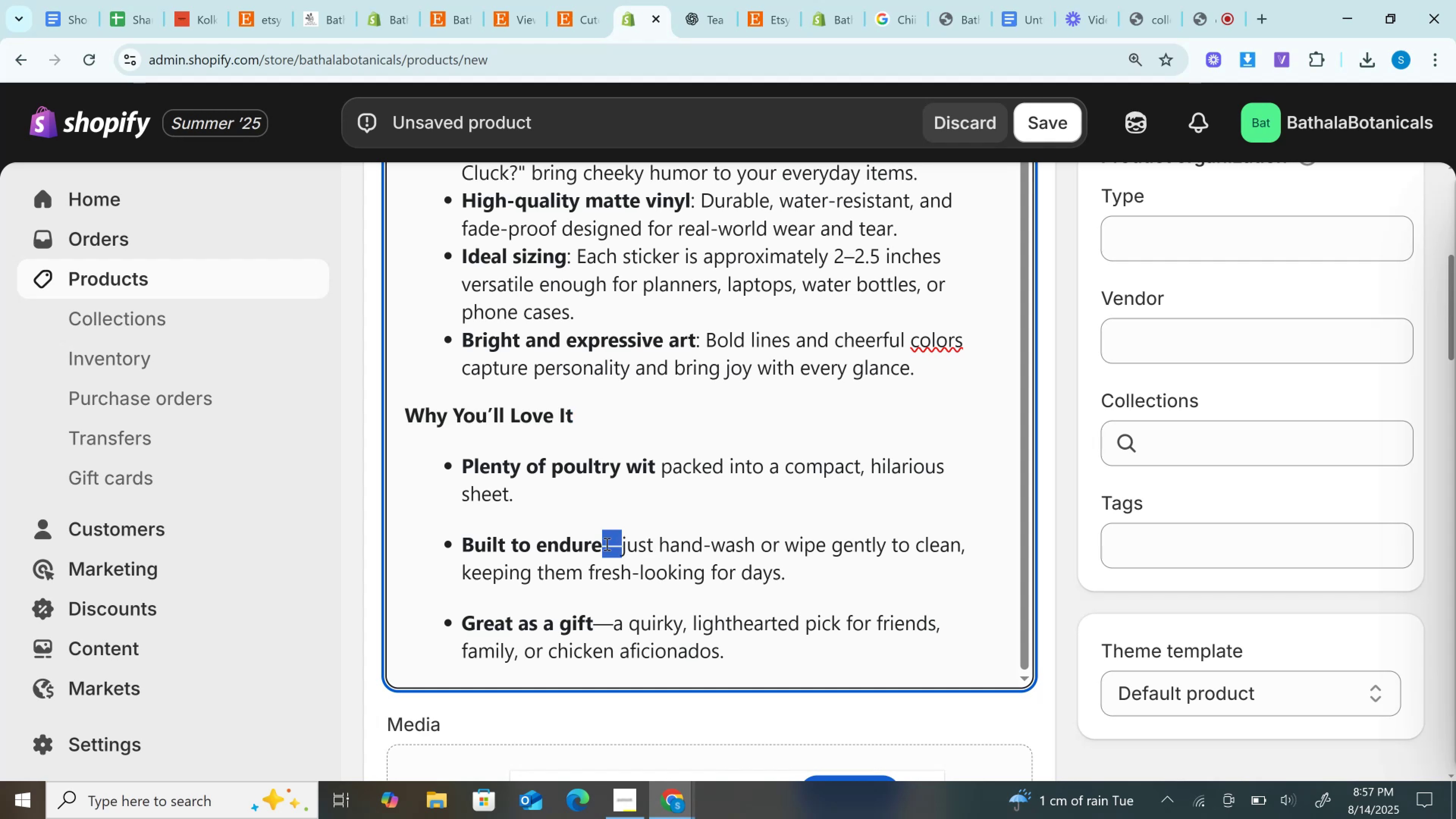 
key(Space)
 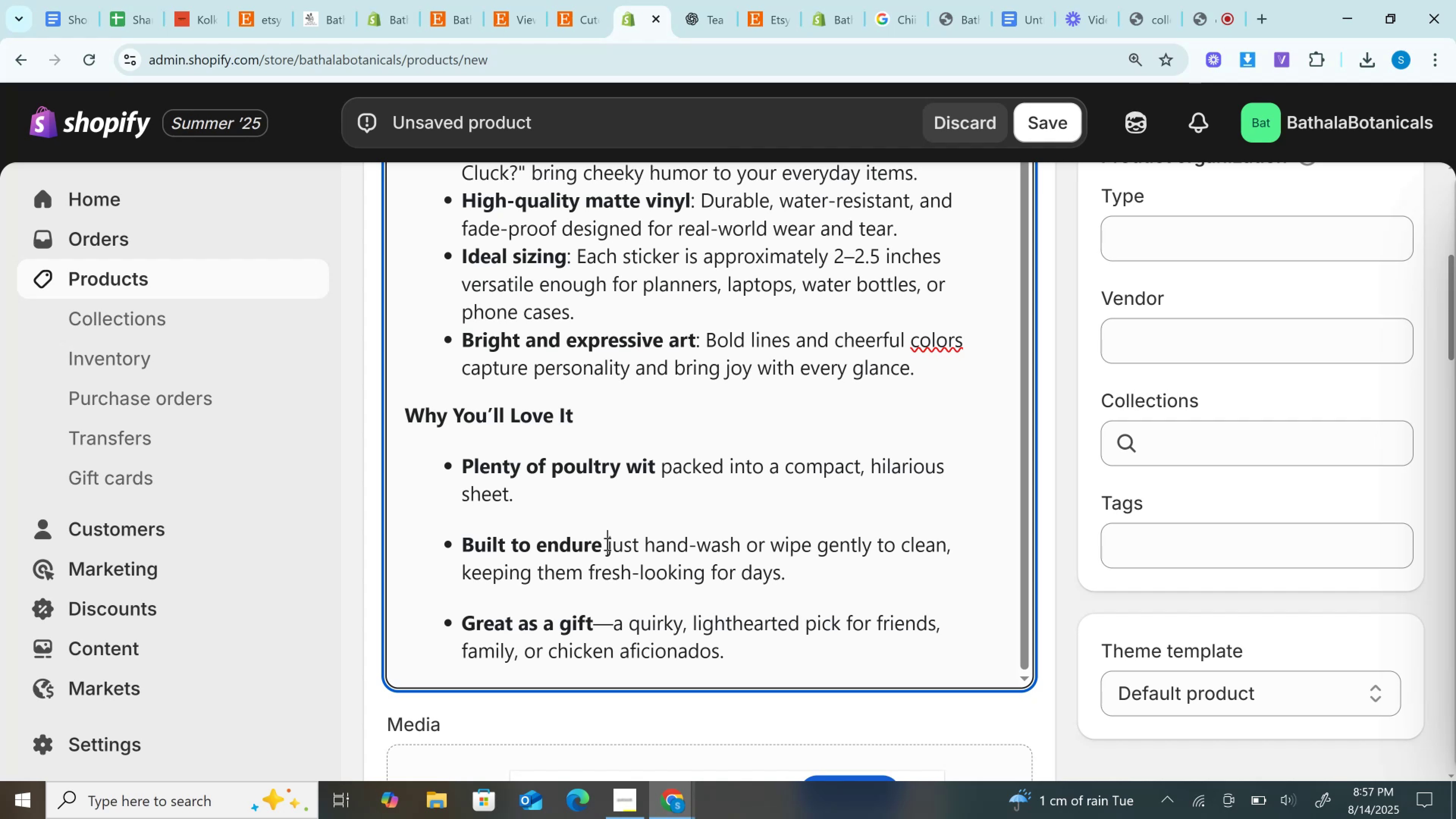 
wait(14.07)
 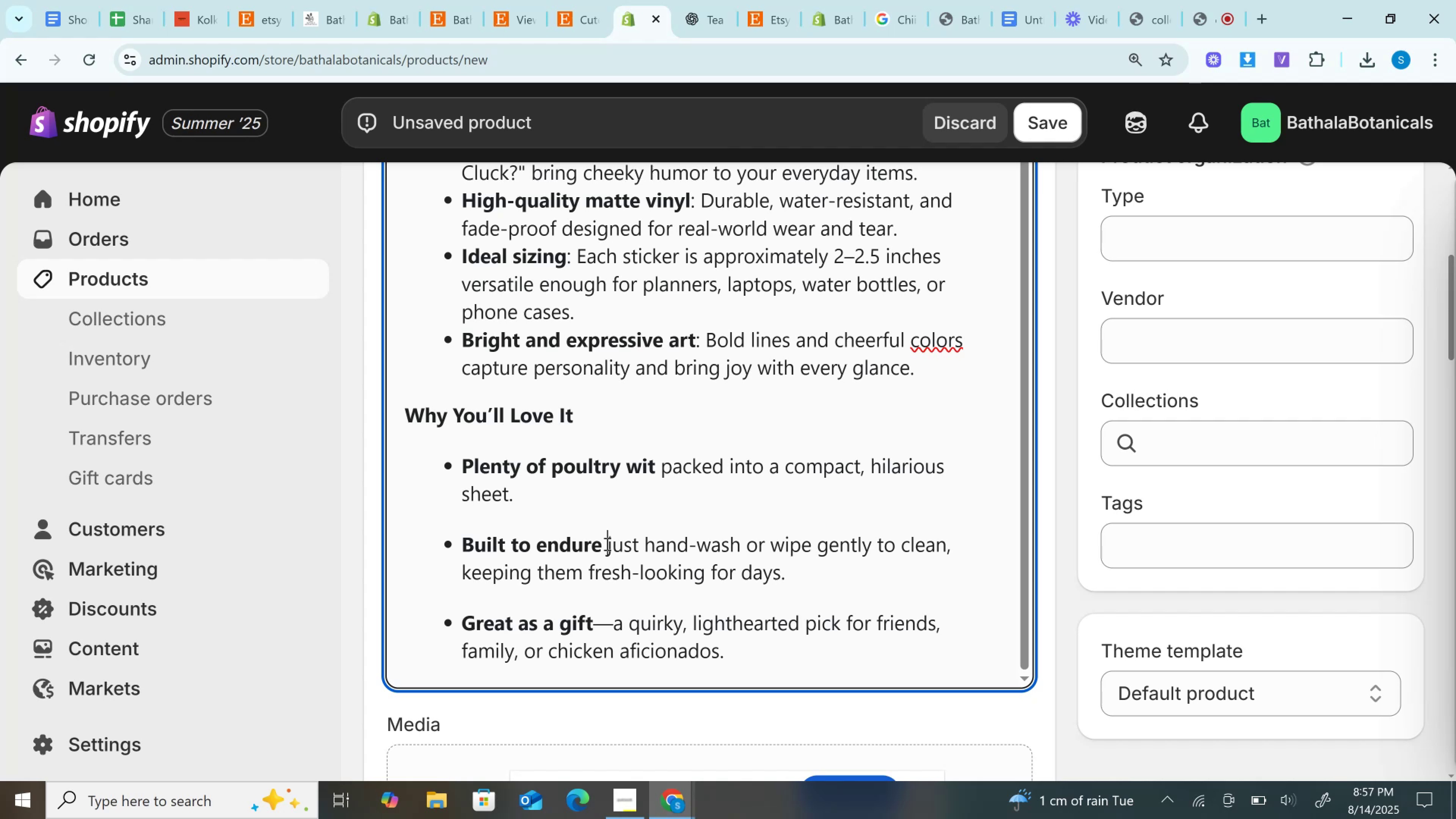 
scroll: coordinate [680, 518], scroll_direction: down, amount: 1.0
 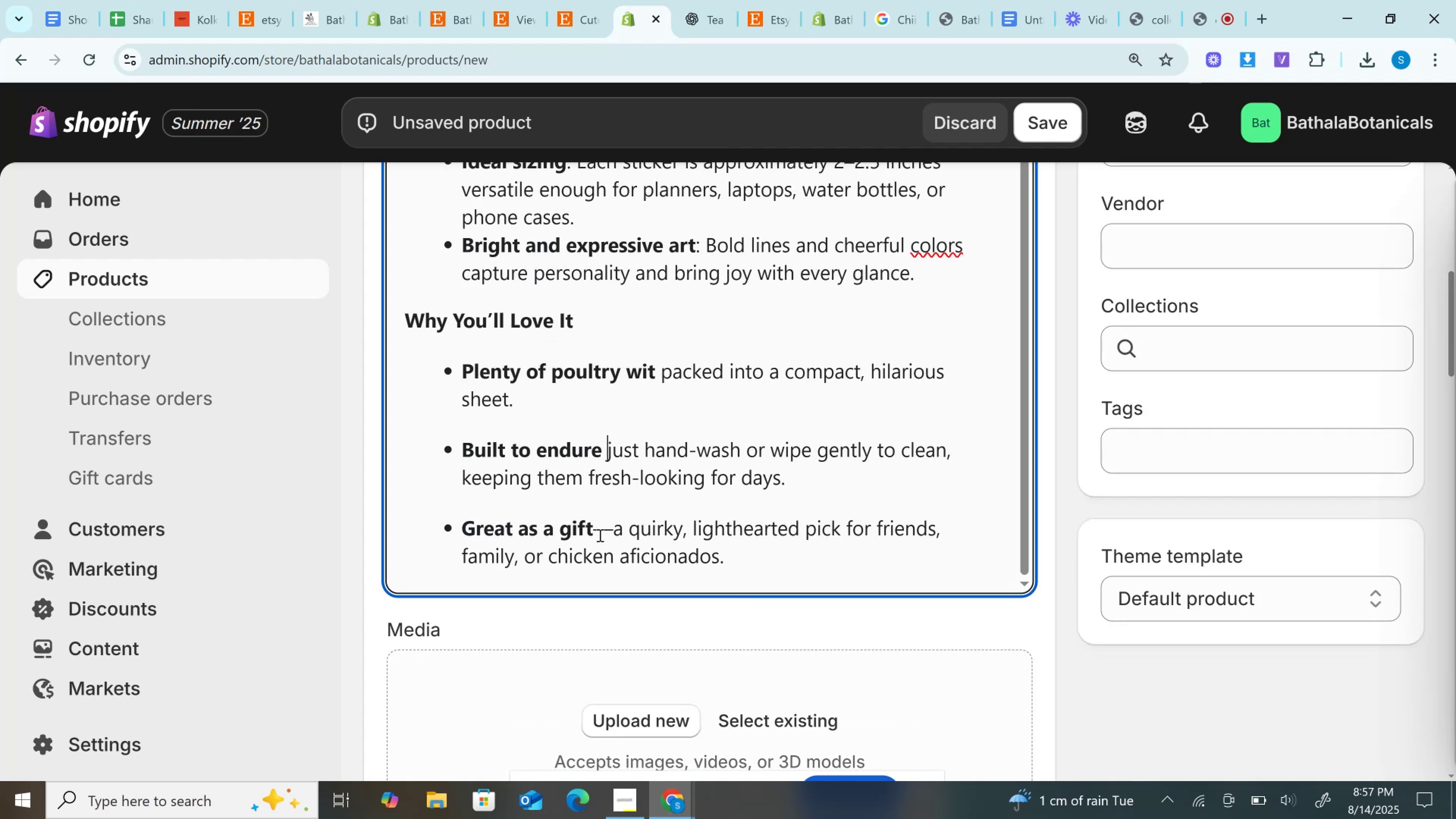 
double_click([599, 535])
 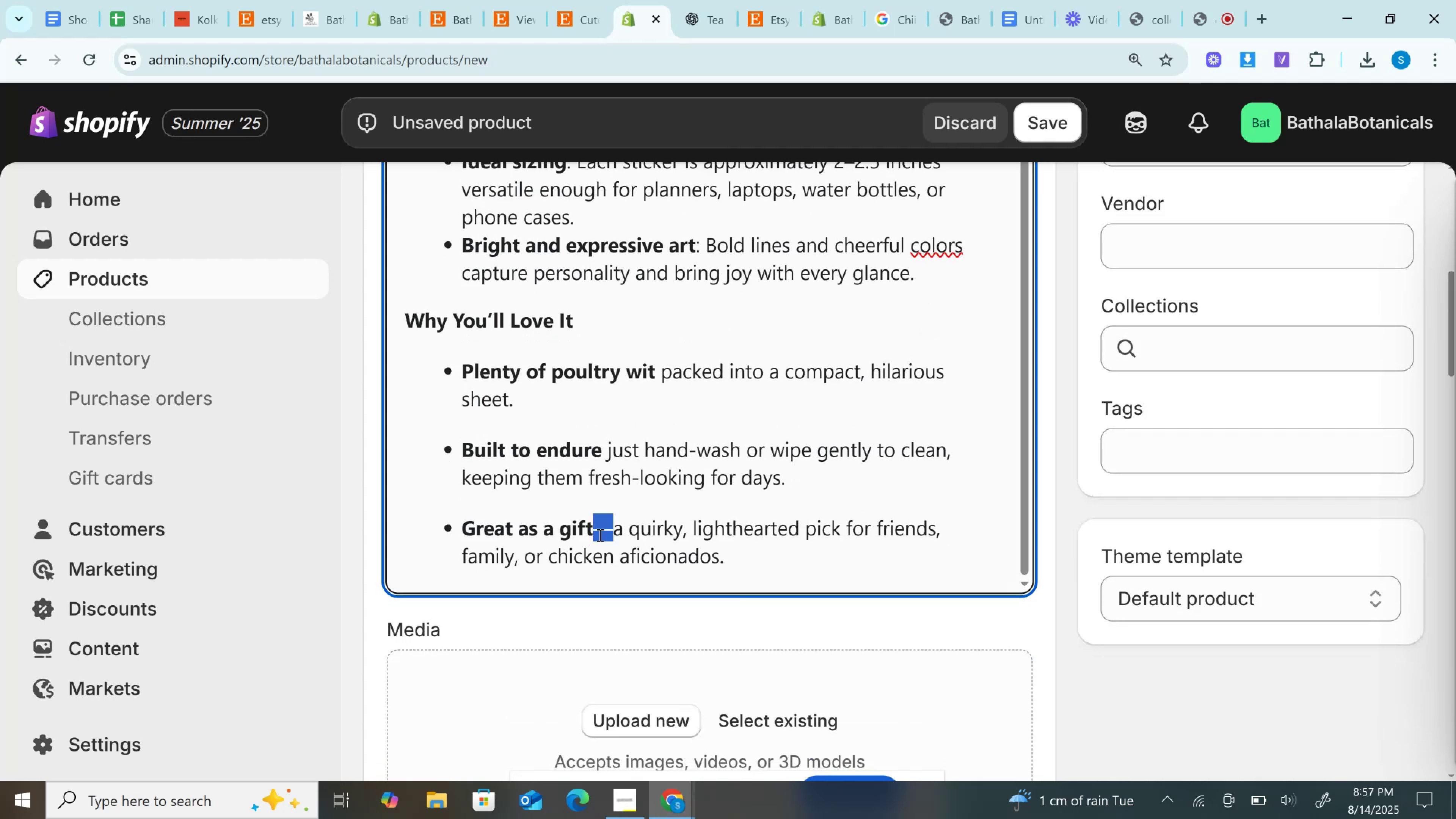 
key(Space)
 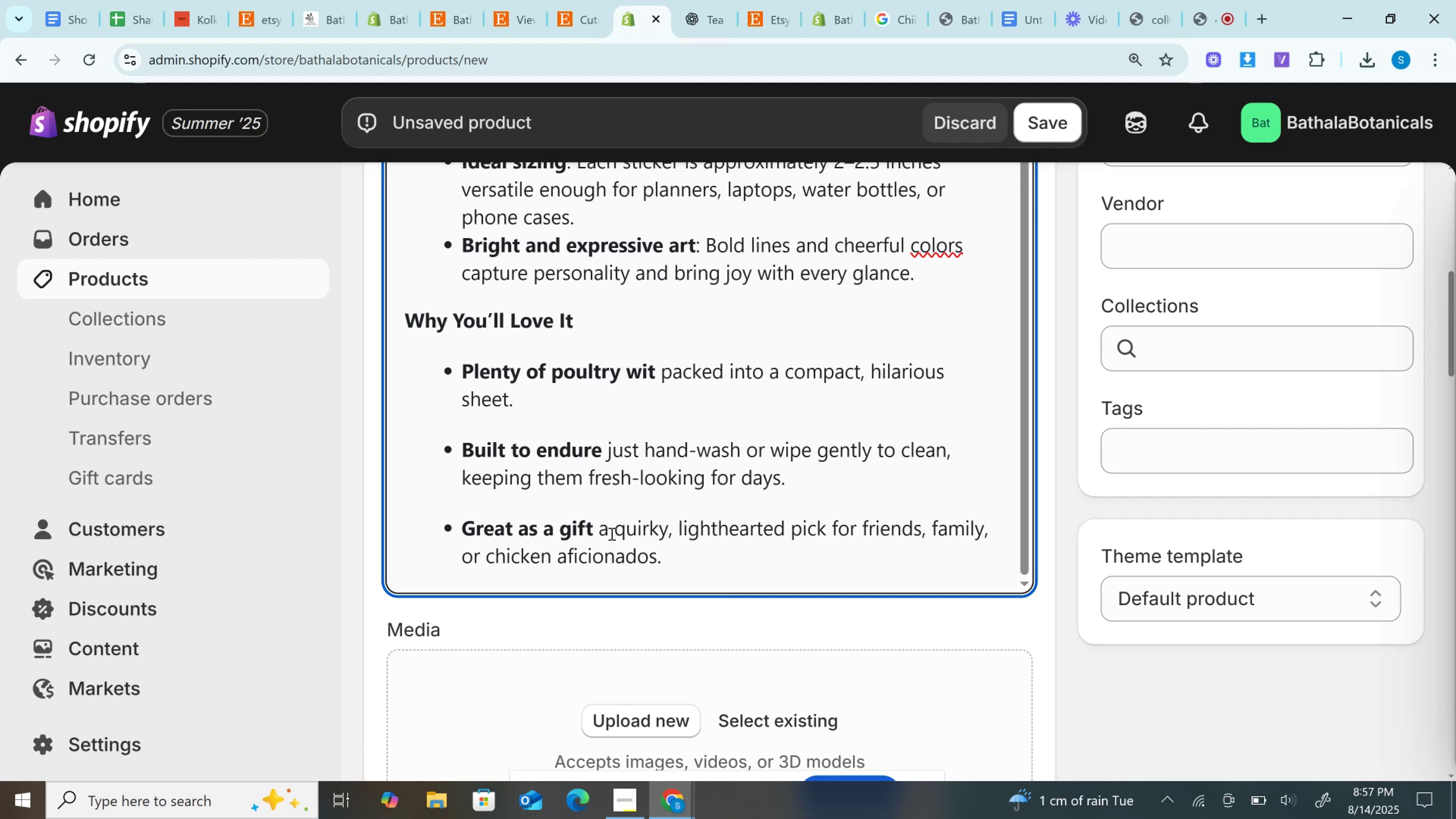 
left_click_drag(start_coordinate=[678, 561], to_coordinate=[454, 357])
 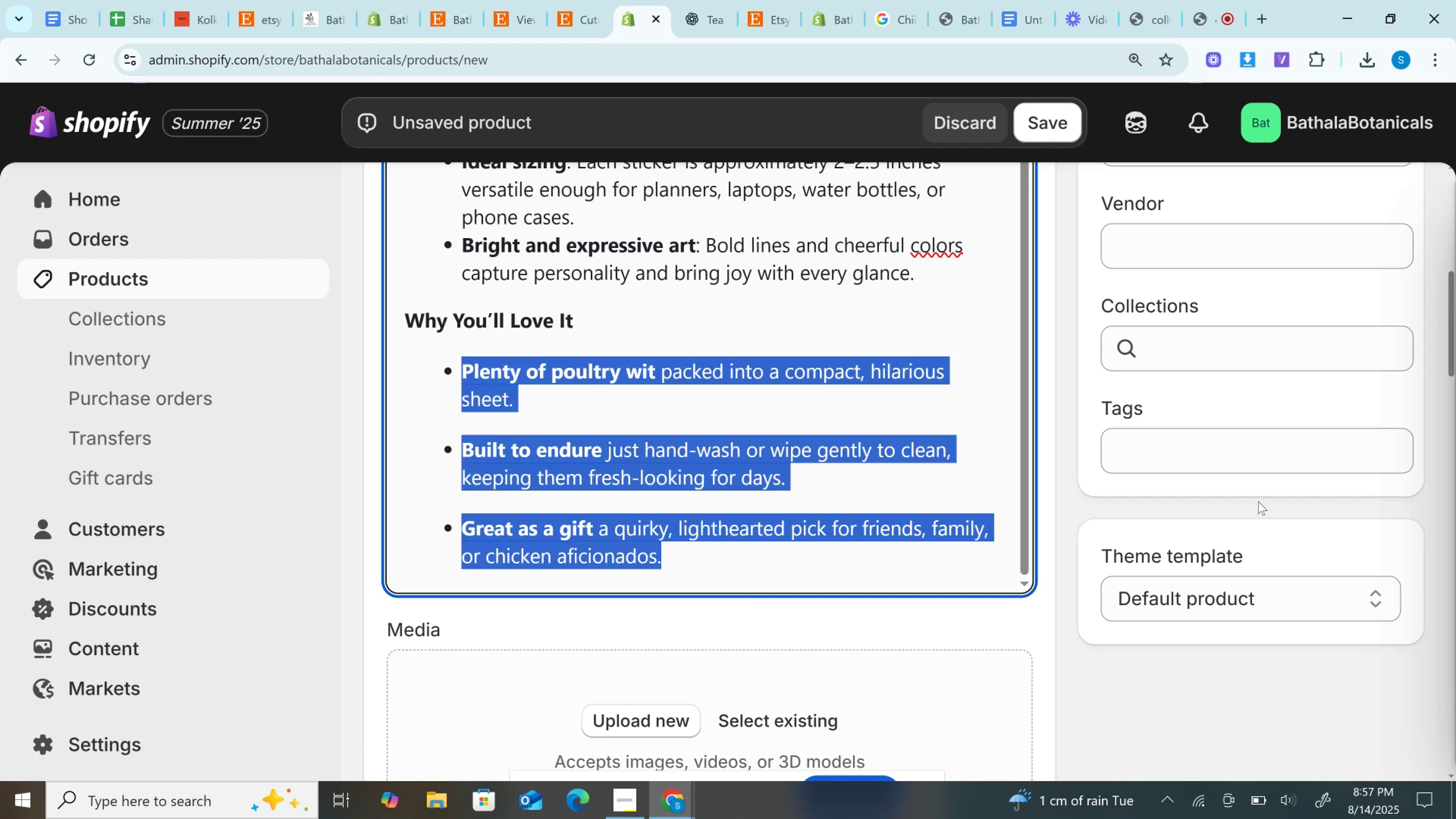 
scroll: coordinate [1258, 495], scroll_direction: up, amount: 6.0
 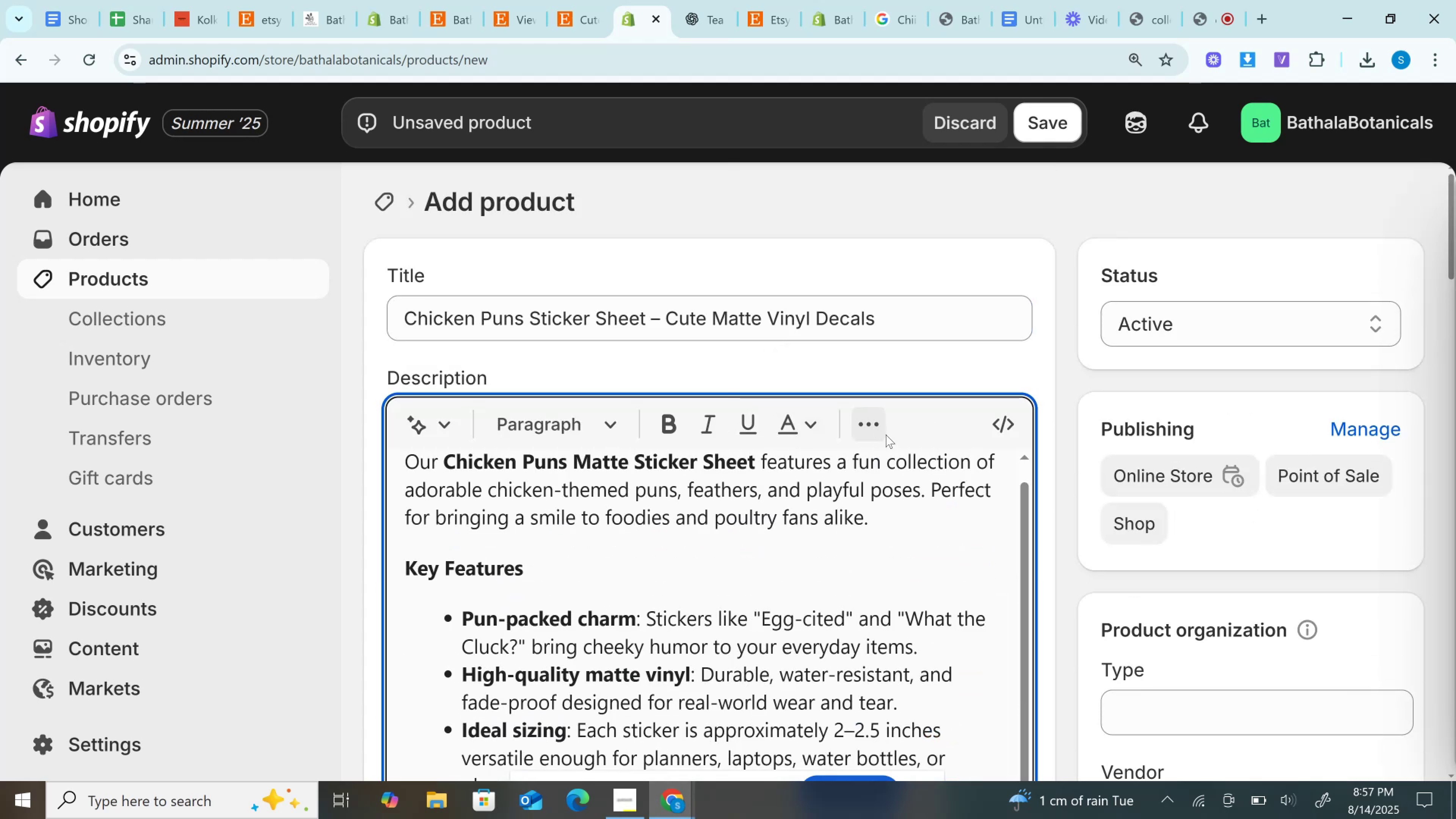 
left_click([875, 422])
 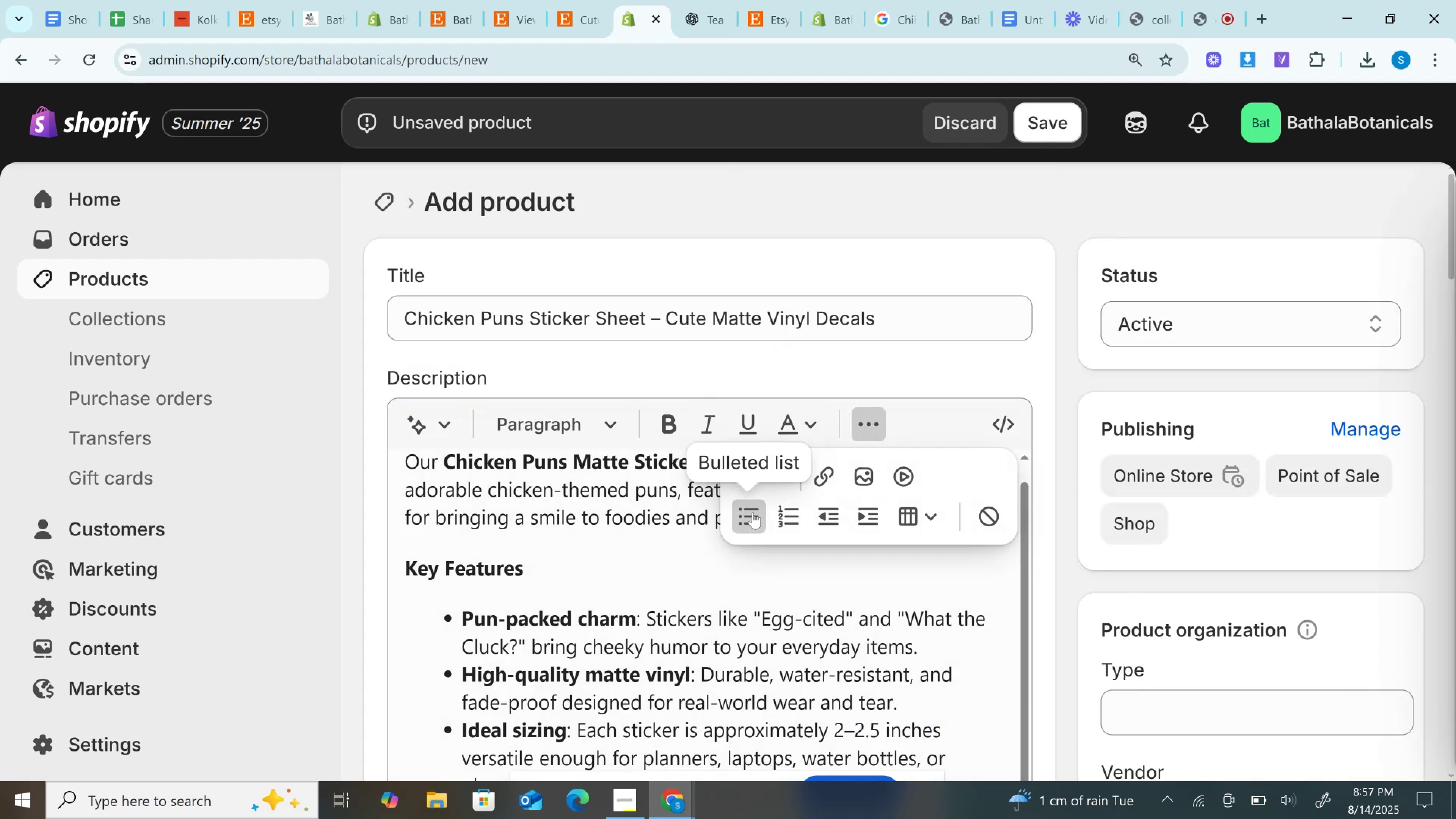 
left_click([751, 515])
 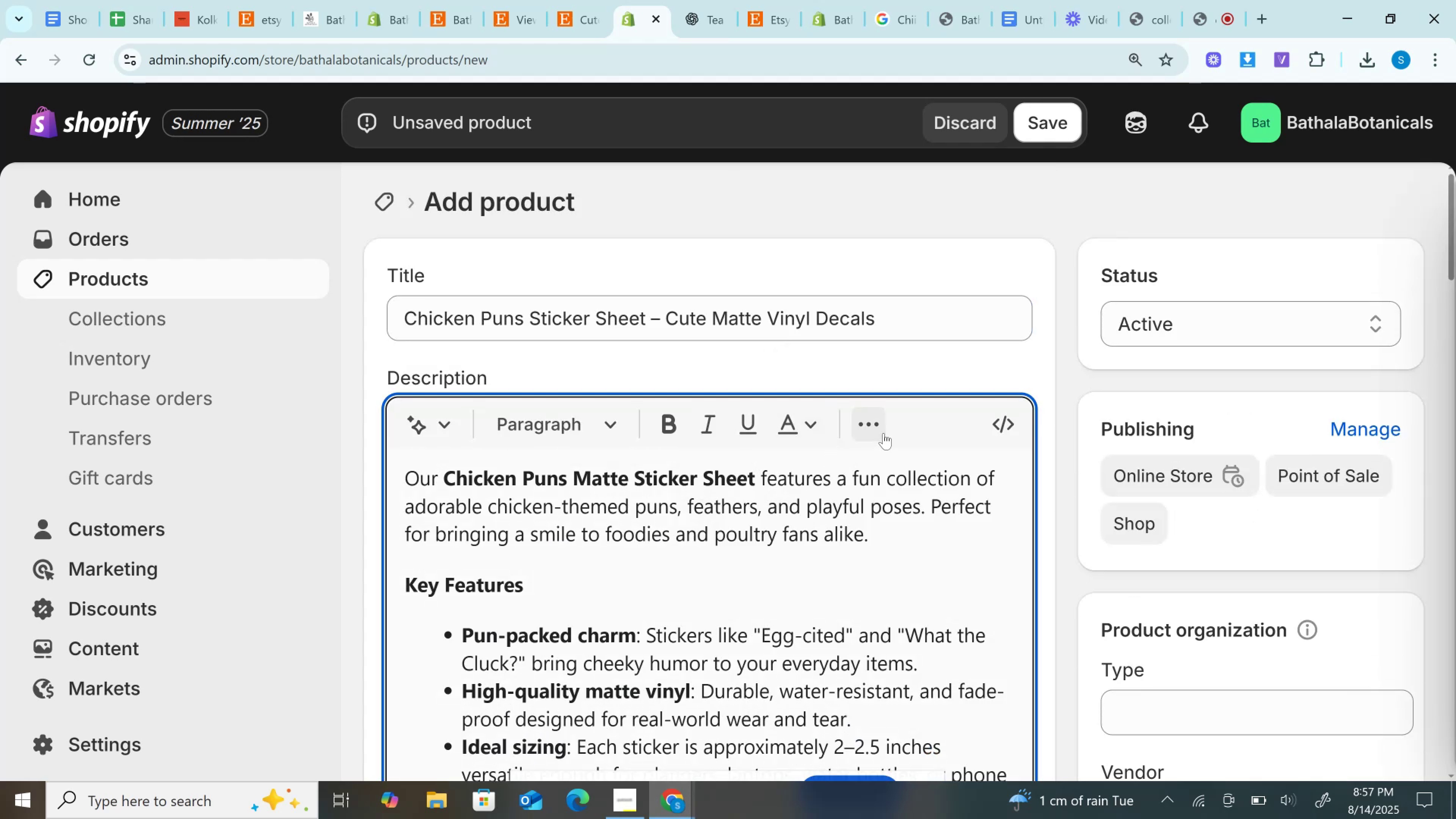 
left_click([881, 424])
 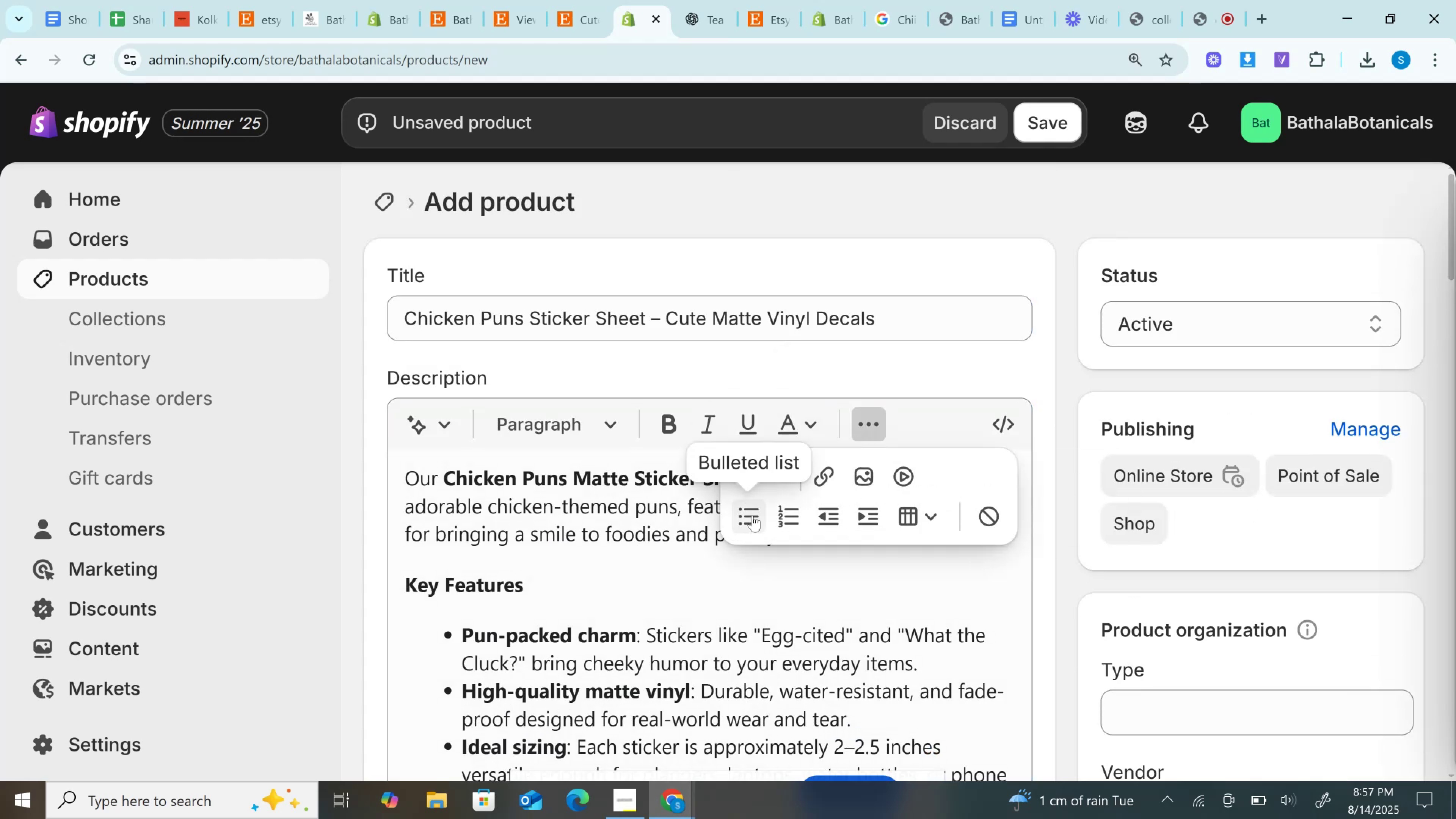 
left_click([764, 515])
 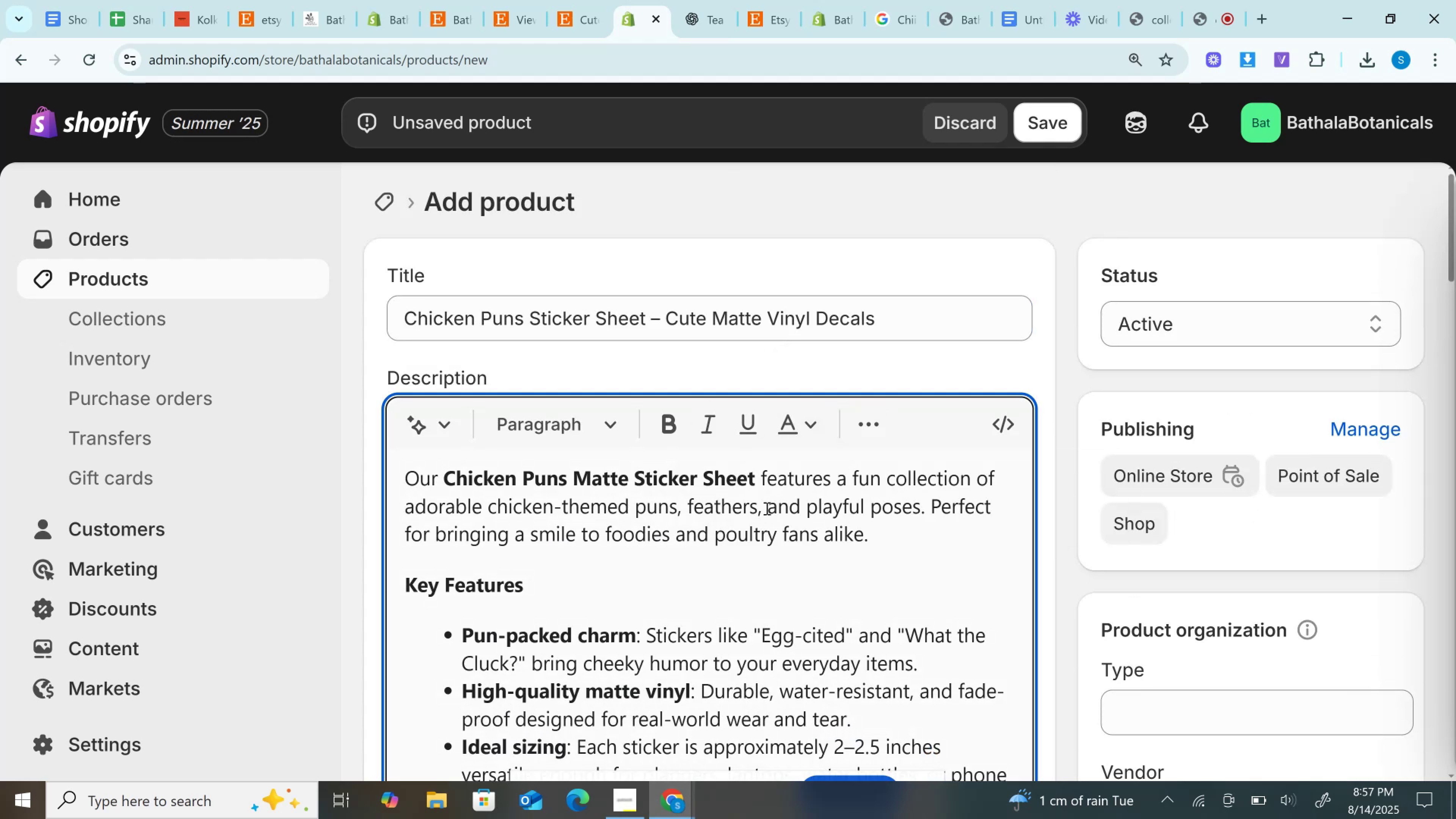 
scroll: coordinate [903, 493], scroll_direction: down, amount: 6.0
 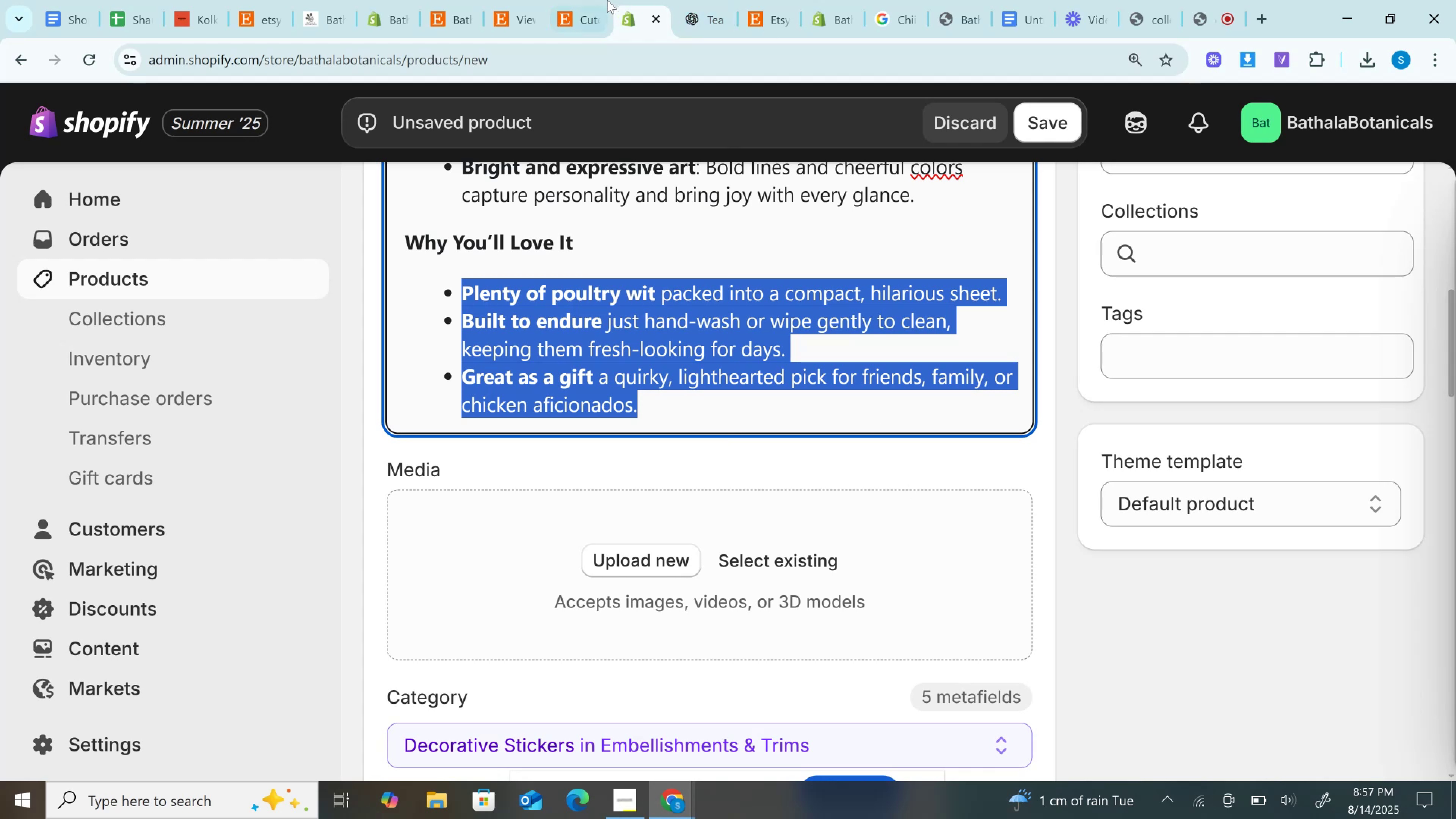 
left_click([587, 0])
 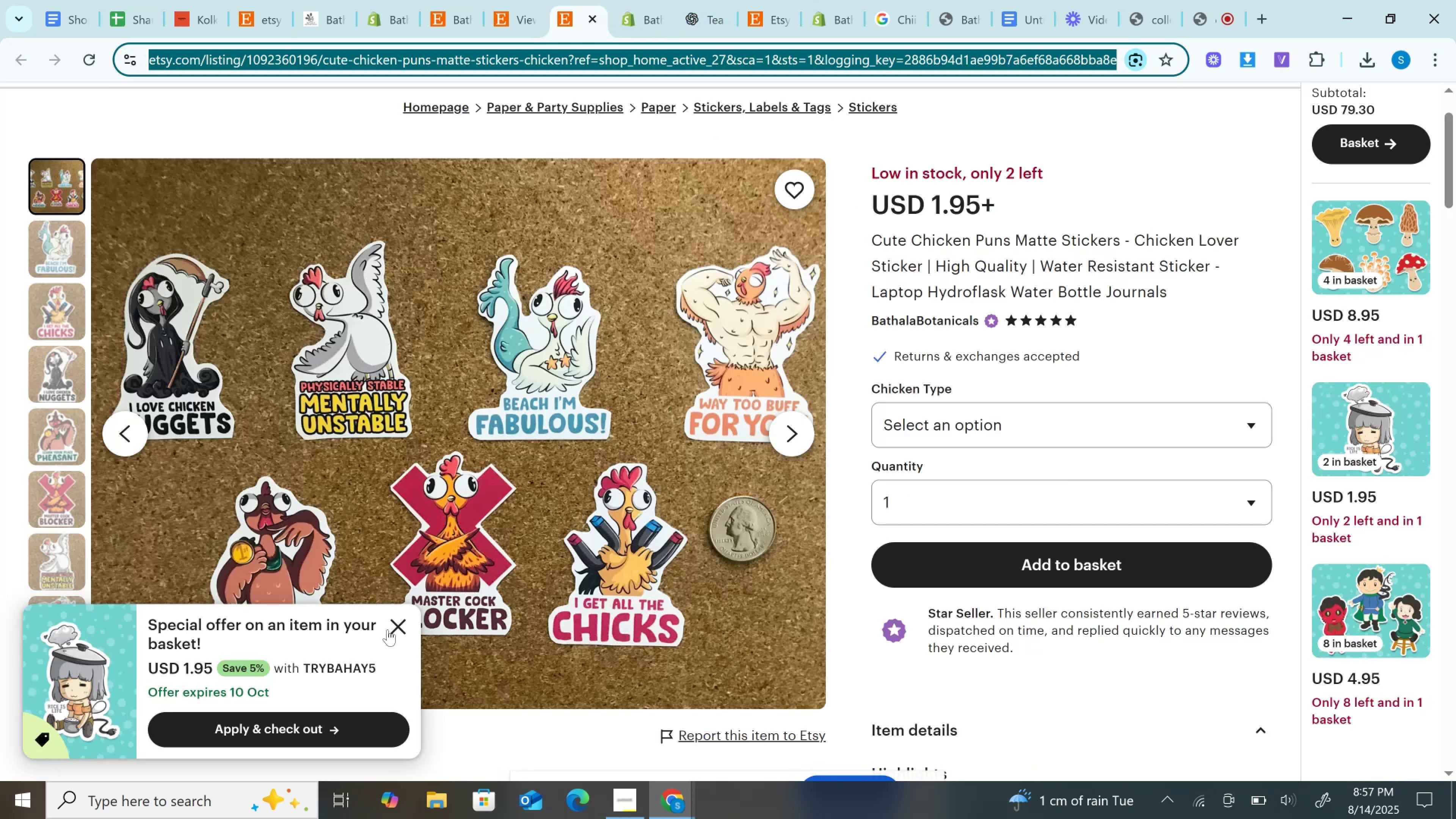 
left_click([387, 625])
 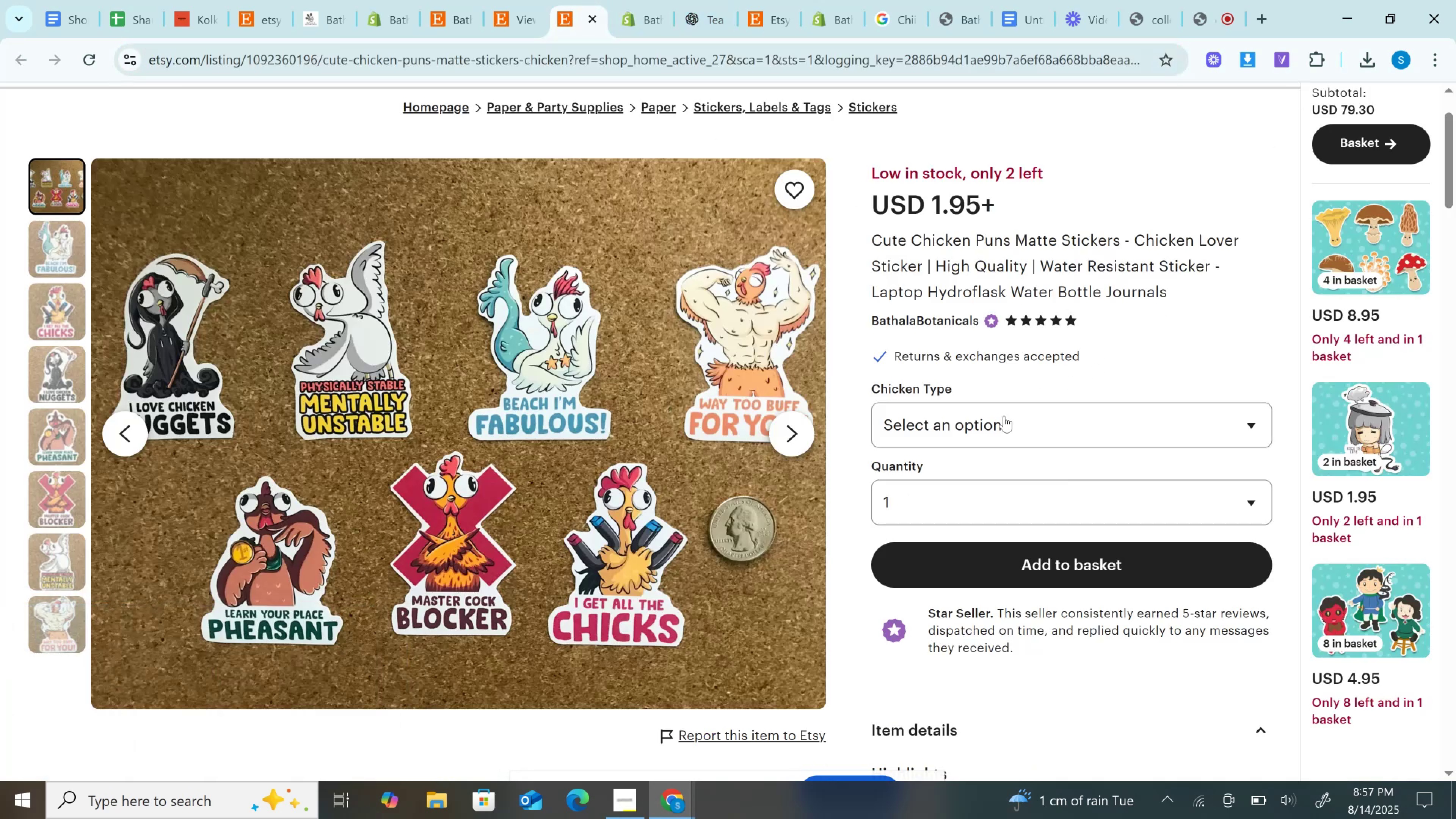 
left_click([1001, 422])
 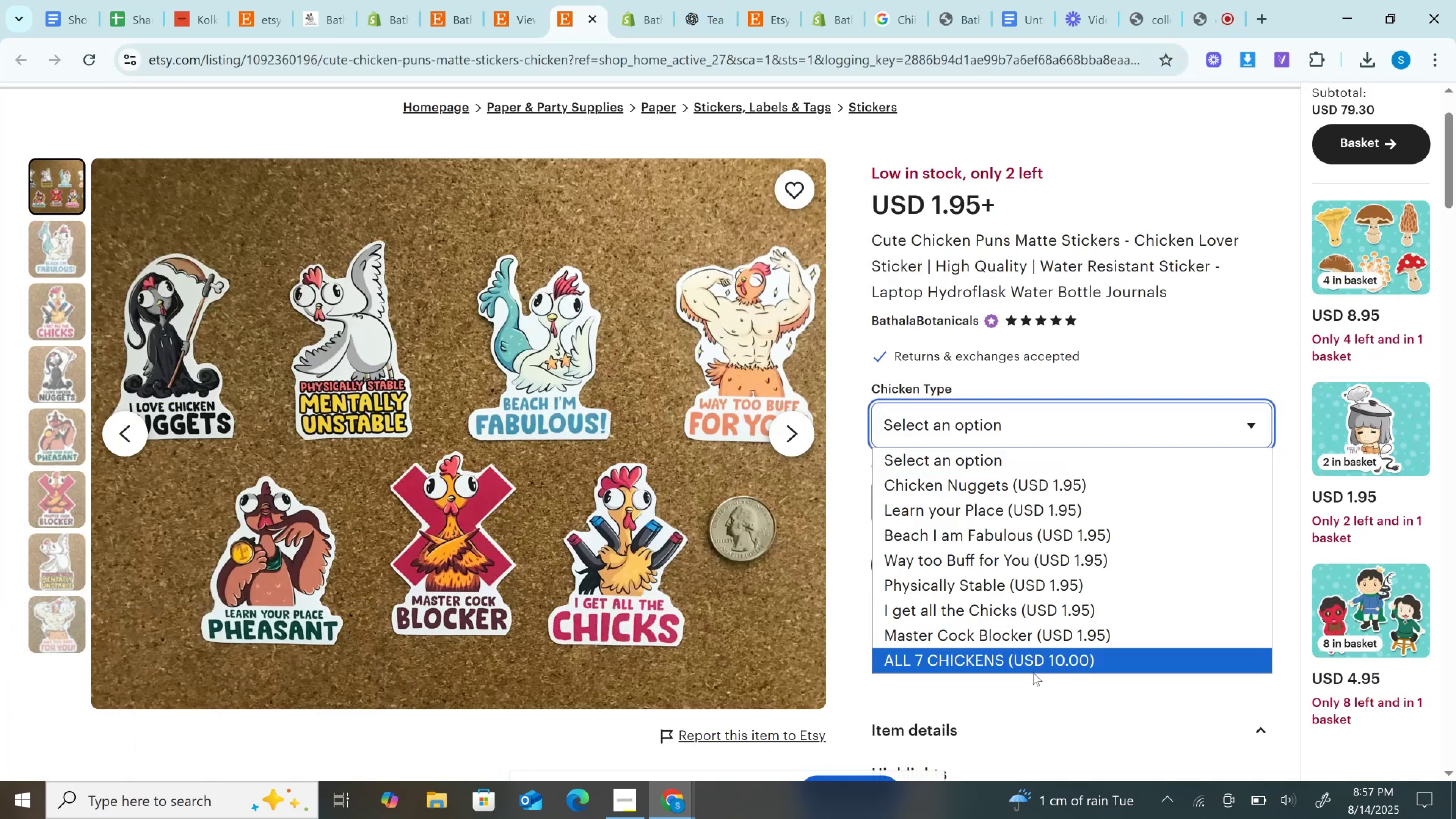 
left_click([1189, 354])
 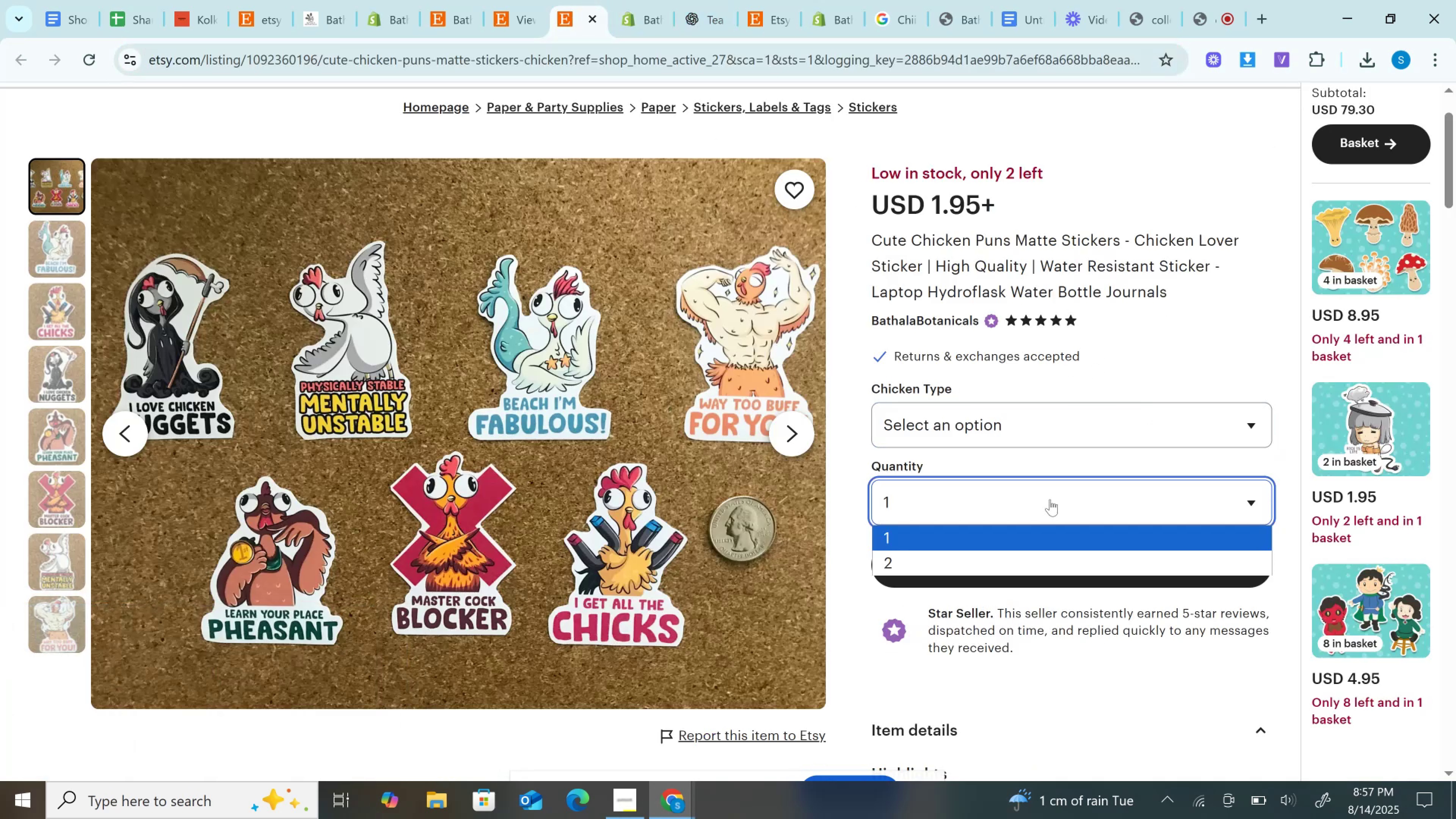 
double_click([1050, 499])
 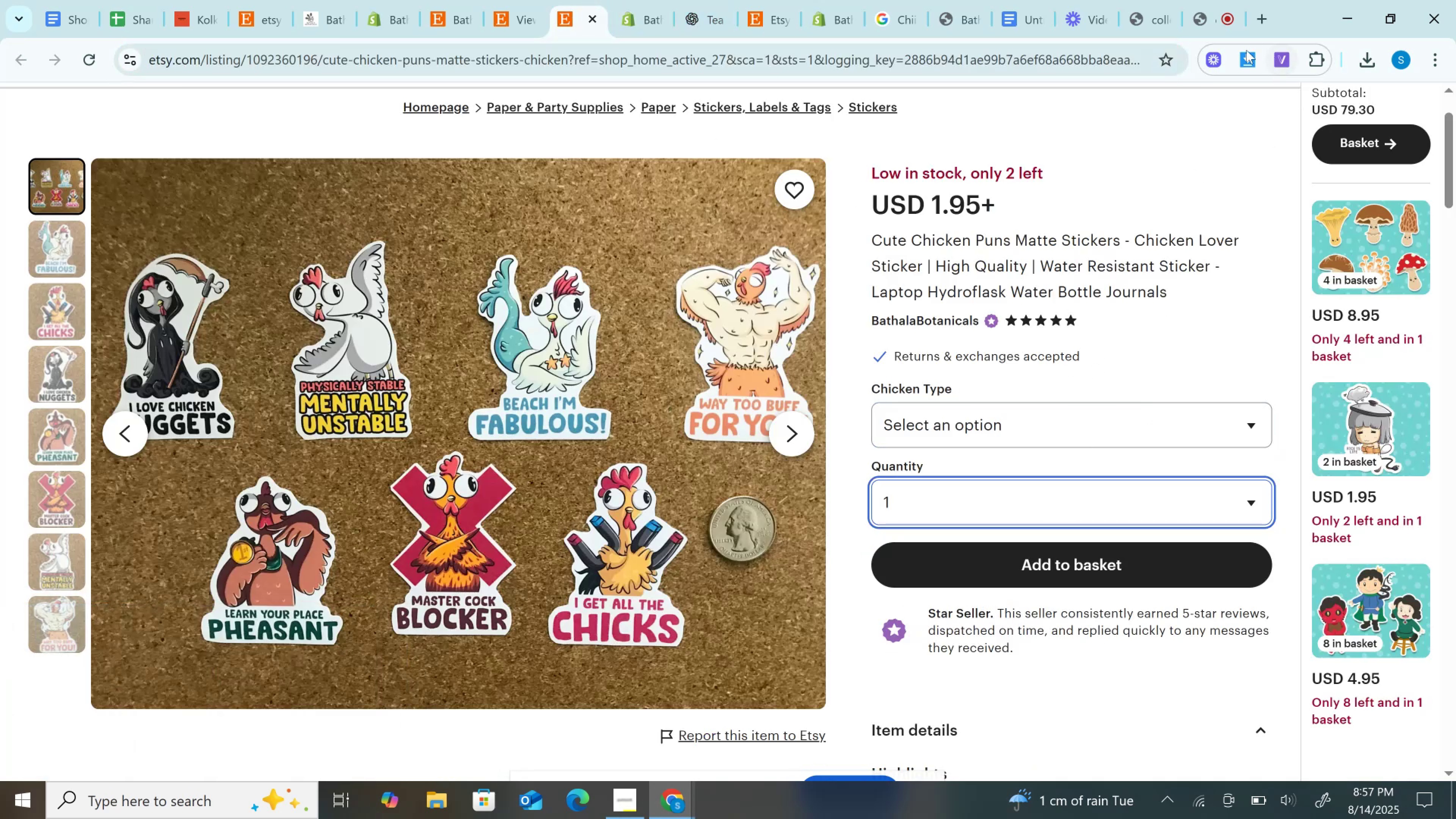 
left_click([1246, 58])
 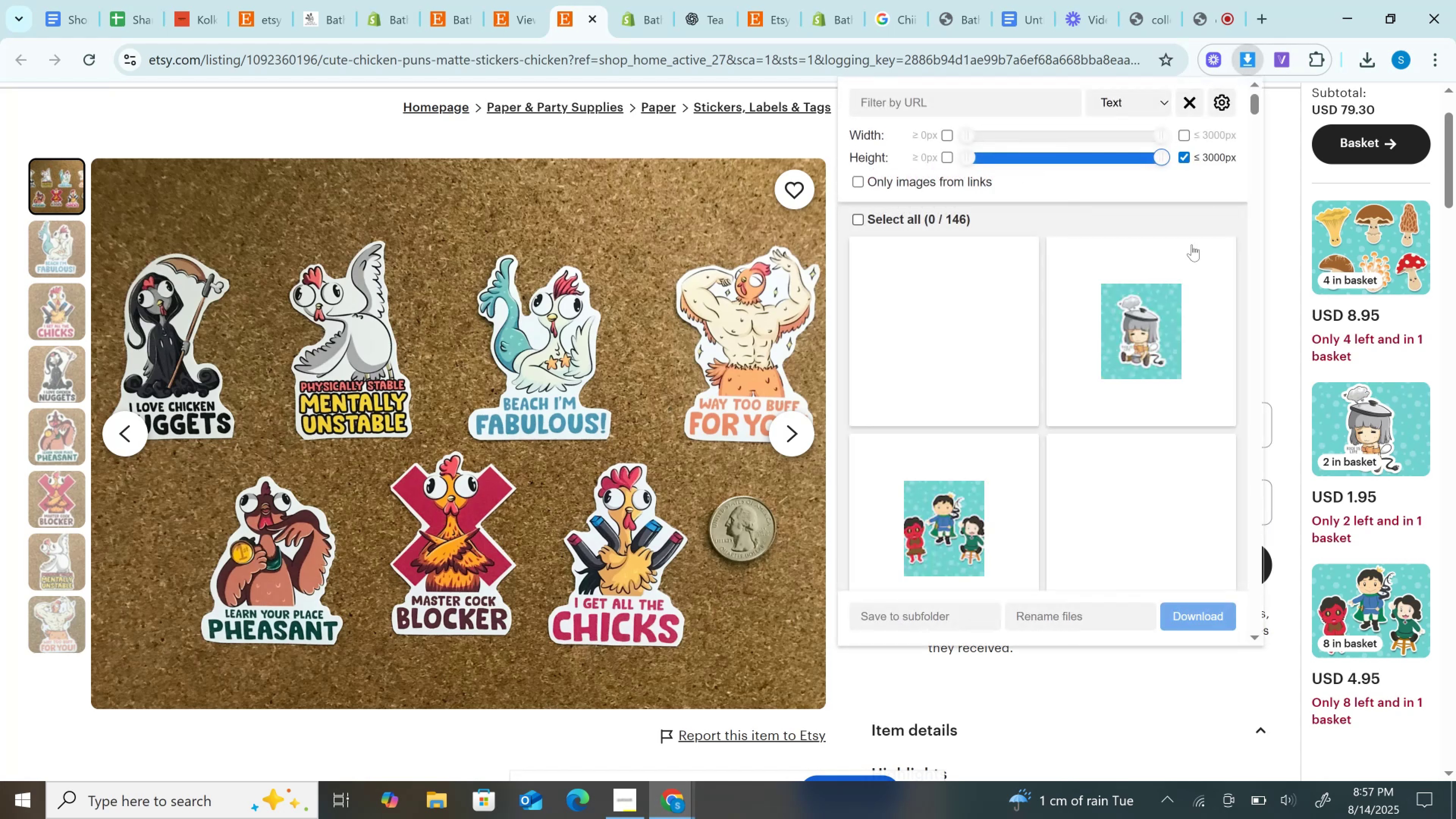 
scroll: coordinate [1191, 255], scroll_direction: down, amount: 3.0
 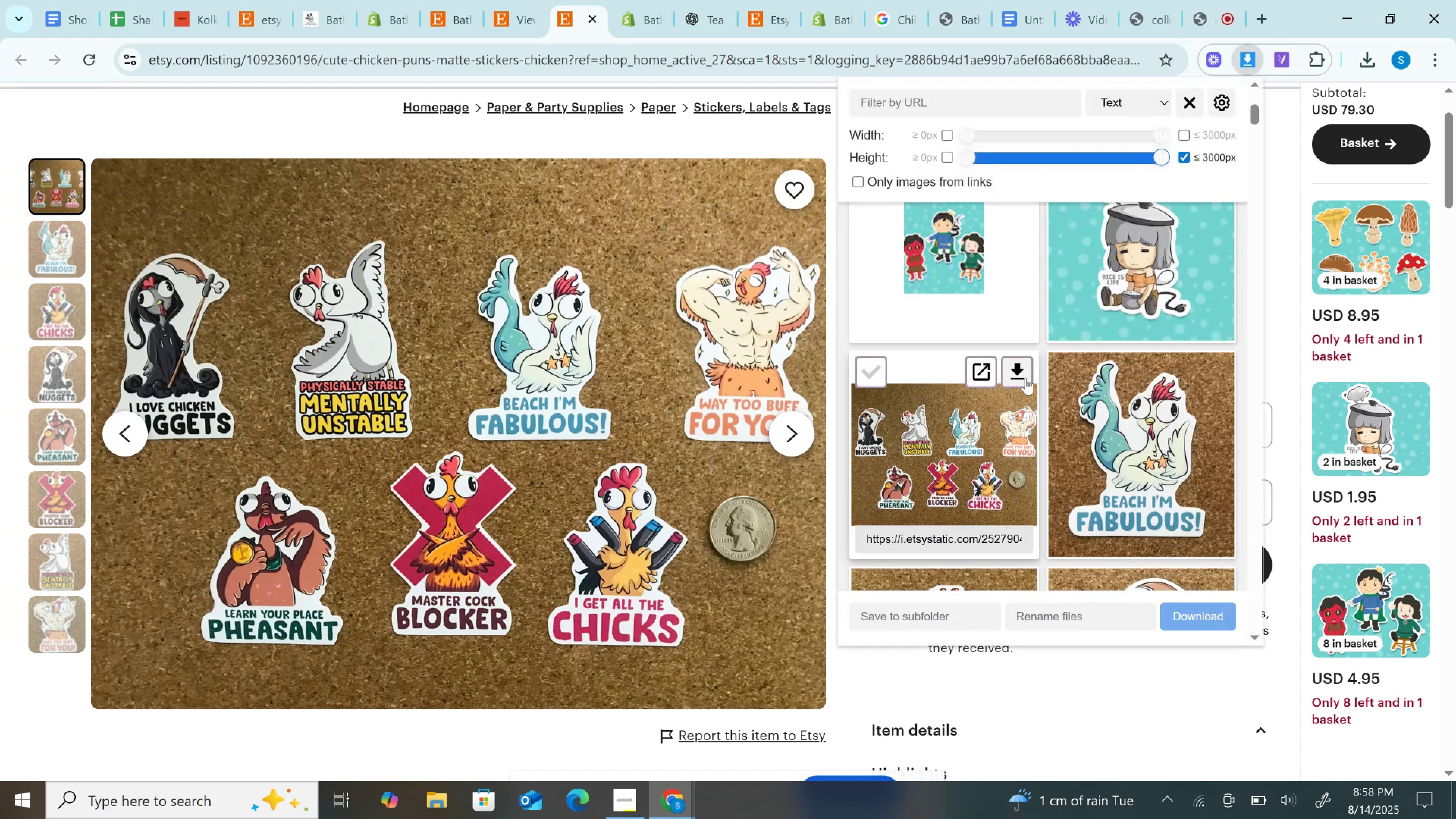 
left_click([1025, 378])
 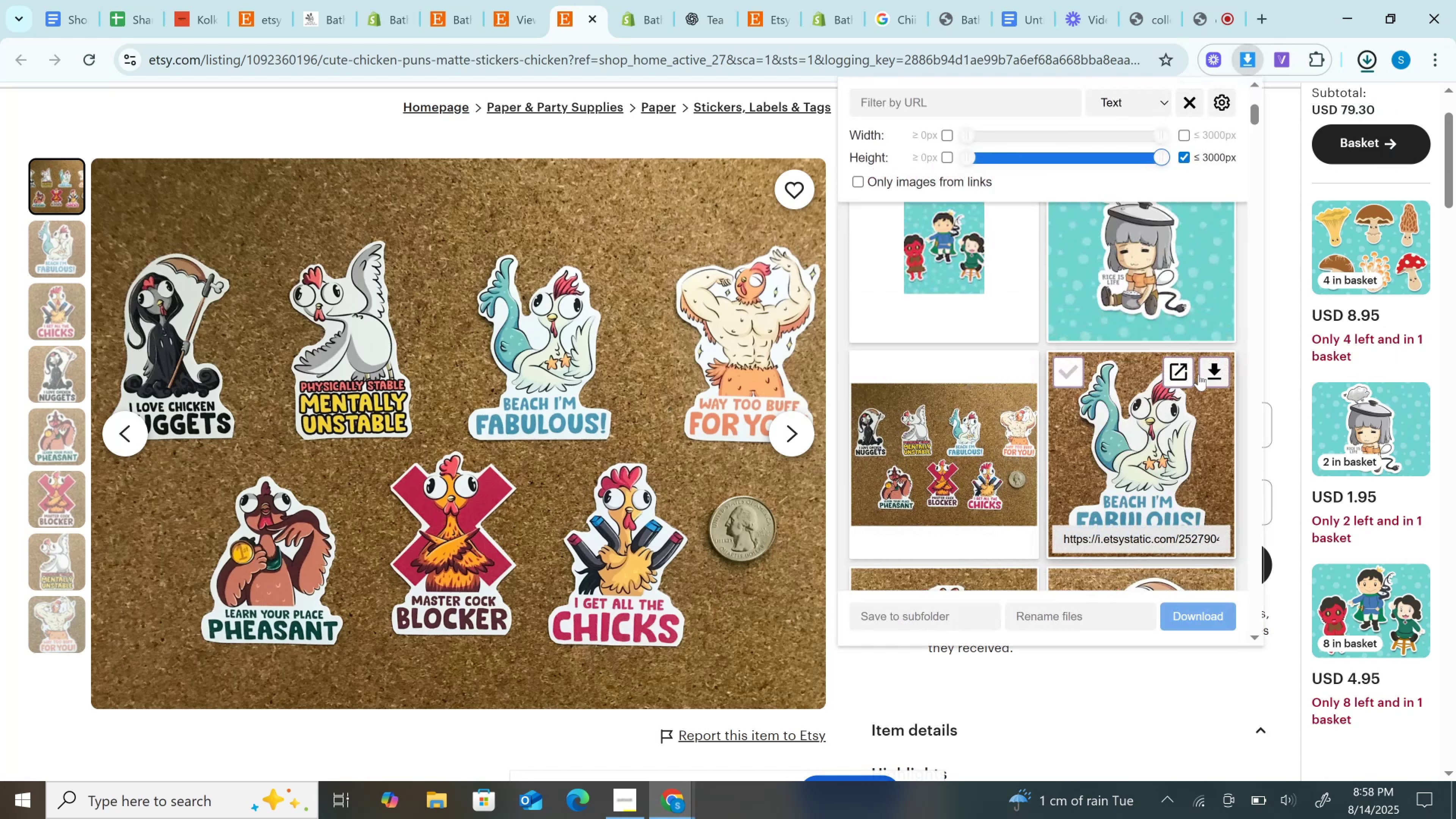 
left_click([1207, 370])
 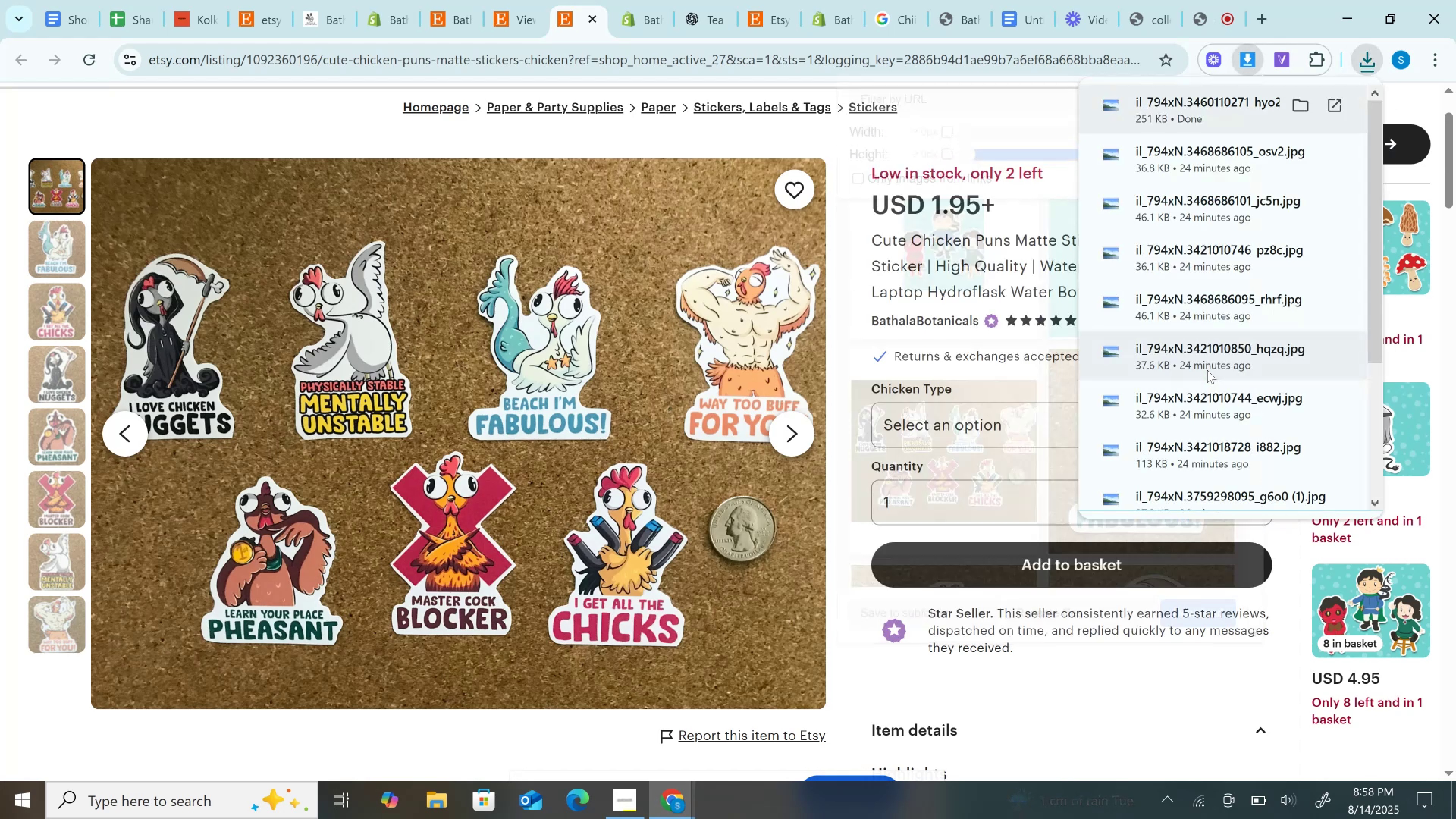 
left_click_drag(start_coordinate=[1207, 370], to_coordinate=[1126, 111])
 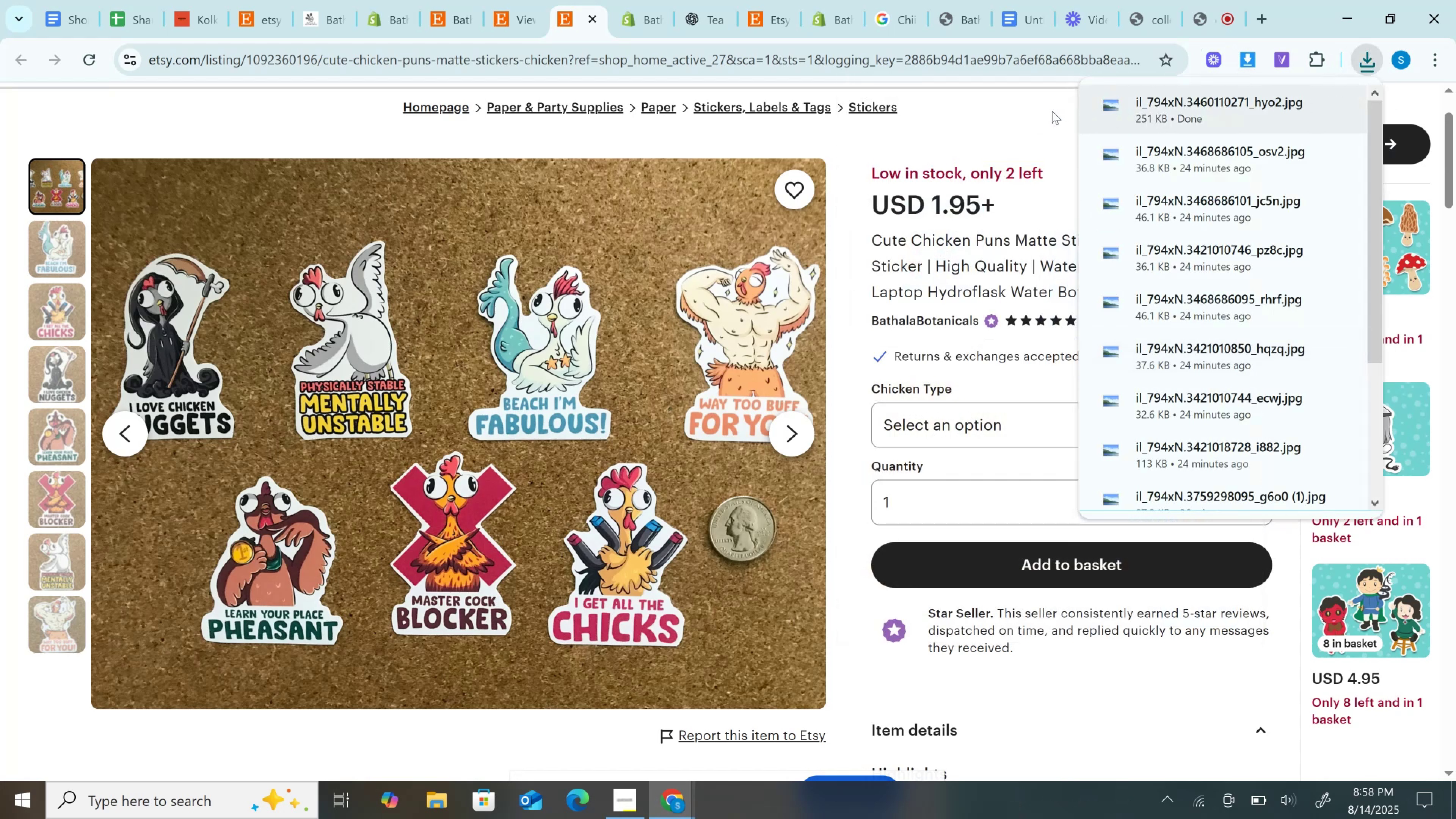 
left_click([1052, 111])
 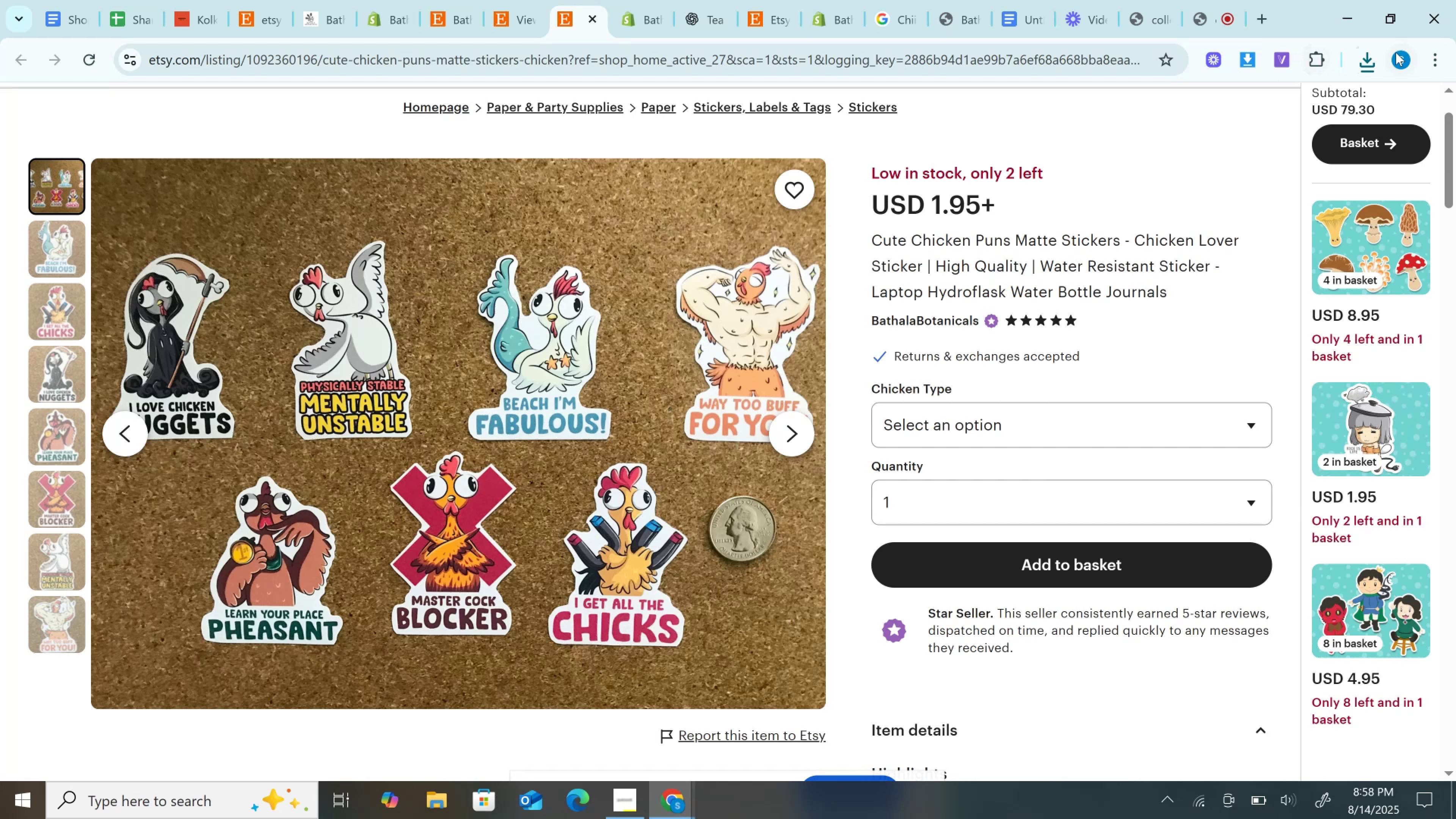 
left_click([1372, 56])
 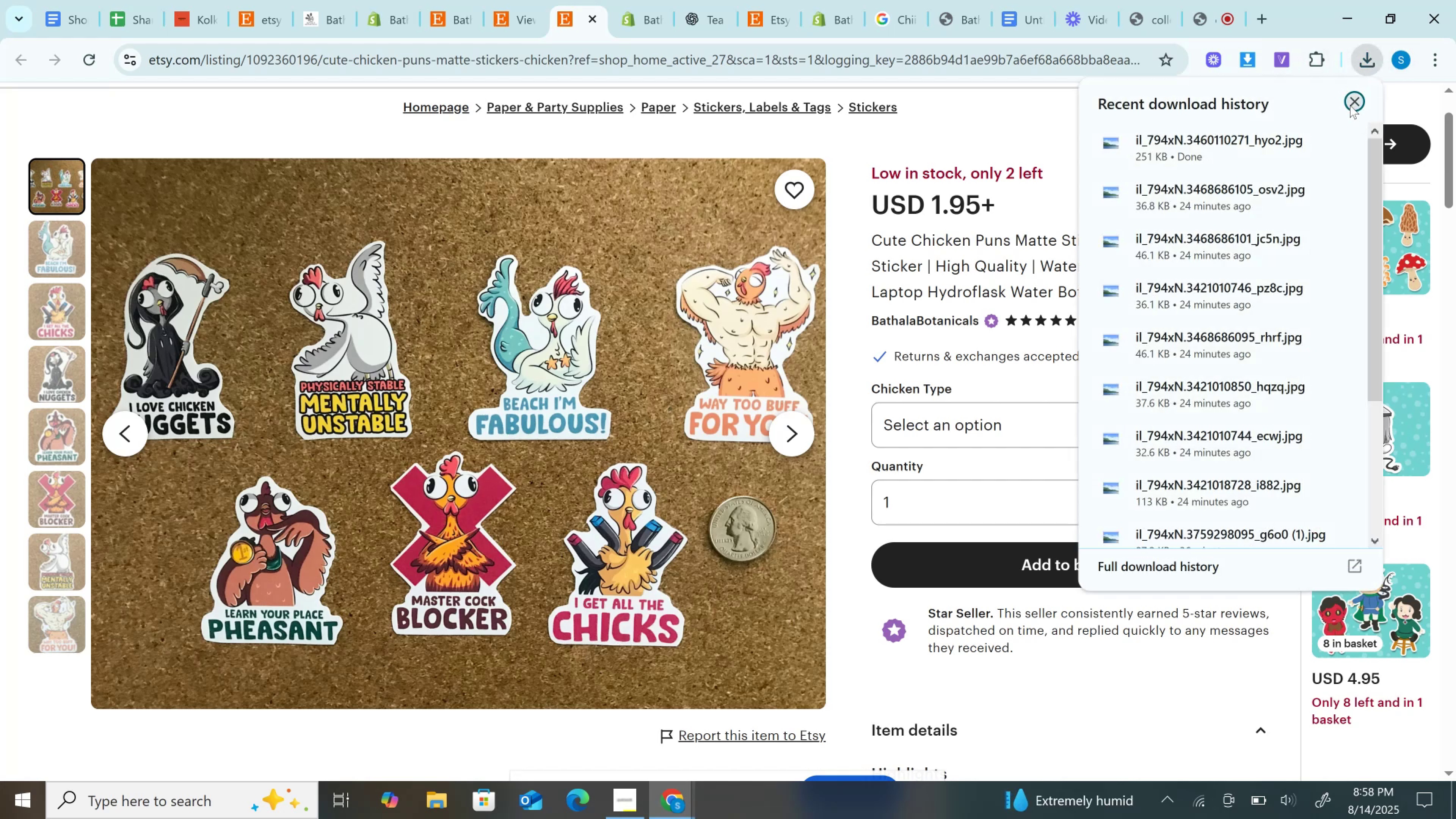 
left_click([1349, 102])
 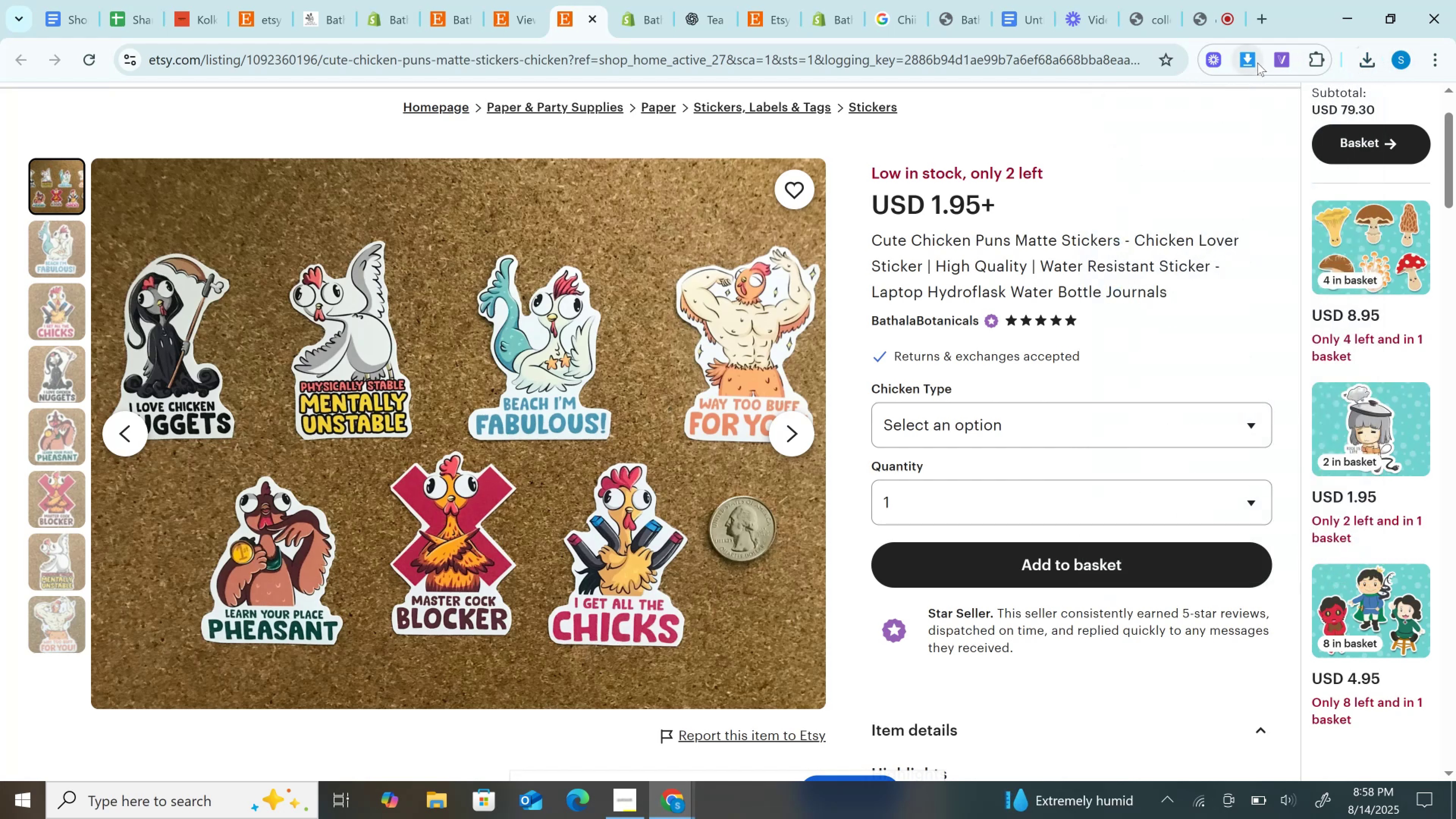 
left_click([1256, 62])
 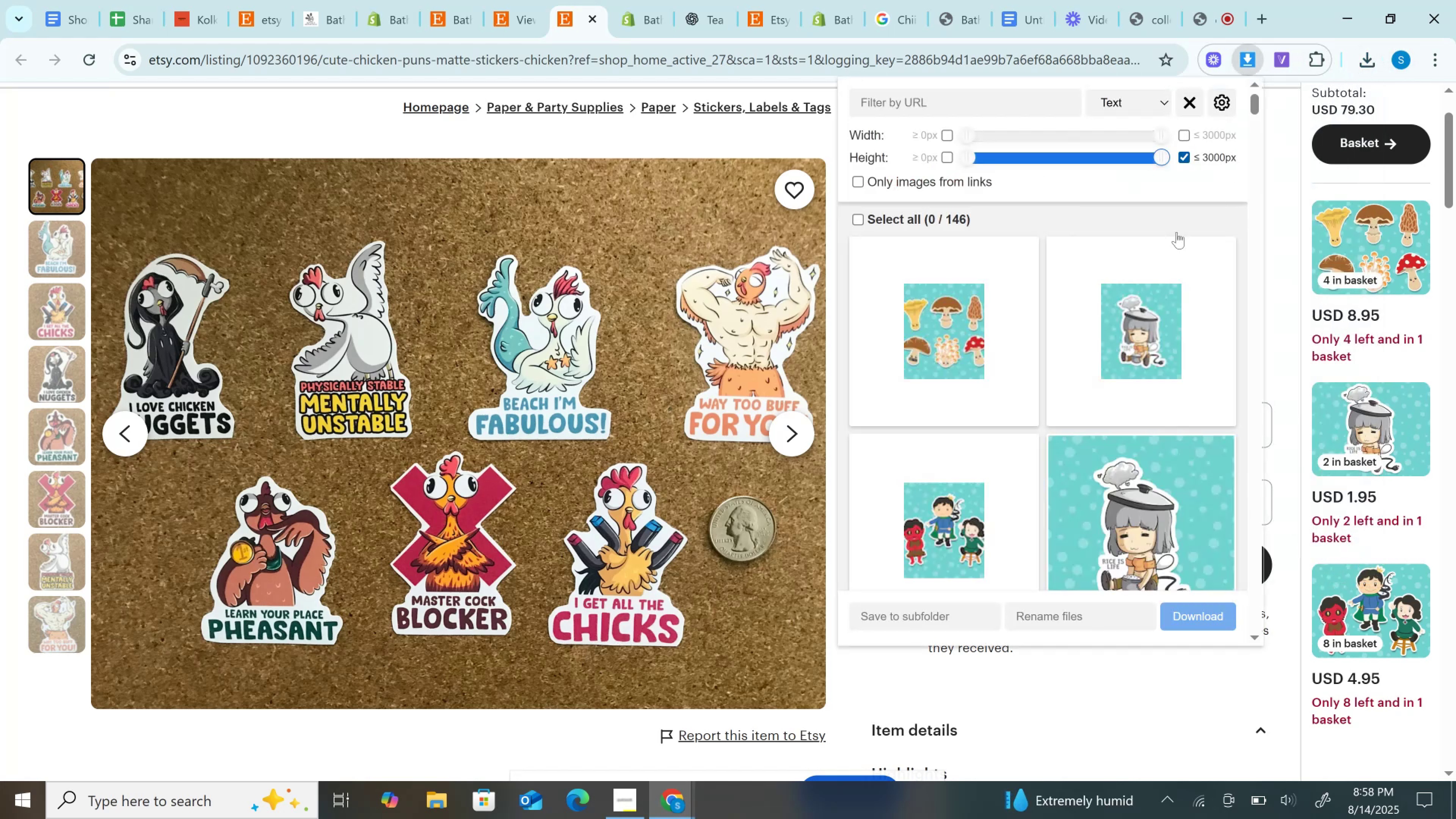 
scroll: coordinate [1131, 274], scroll_direction: down, amount: 4.0
 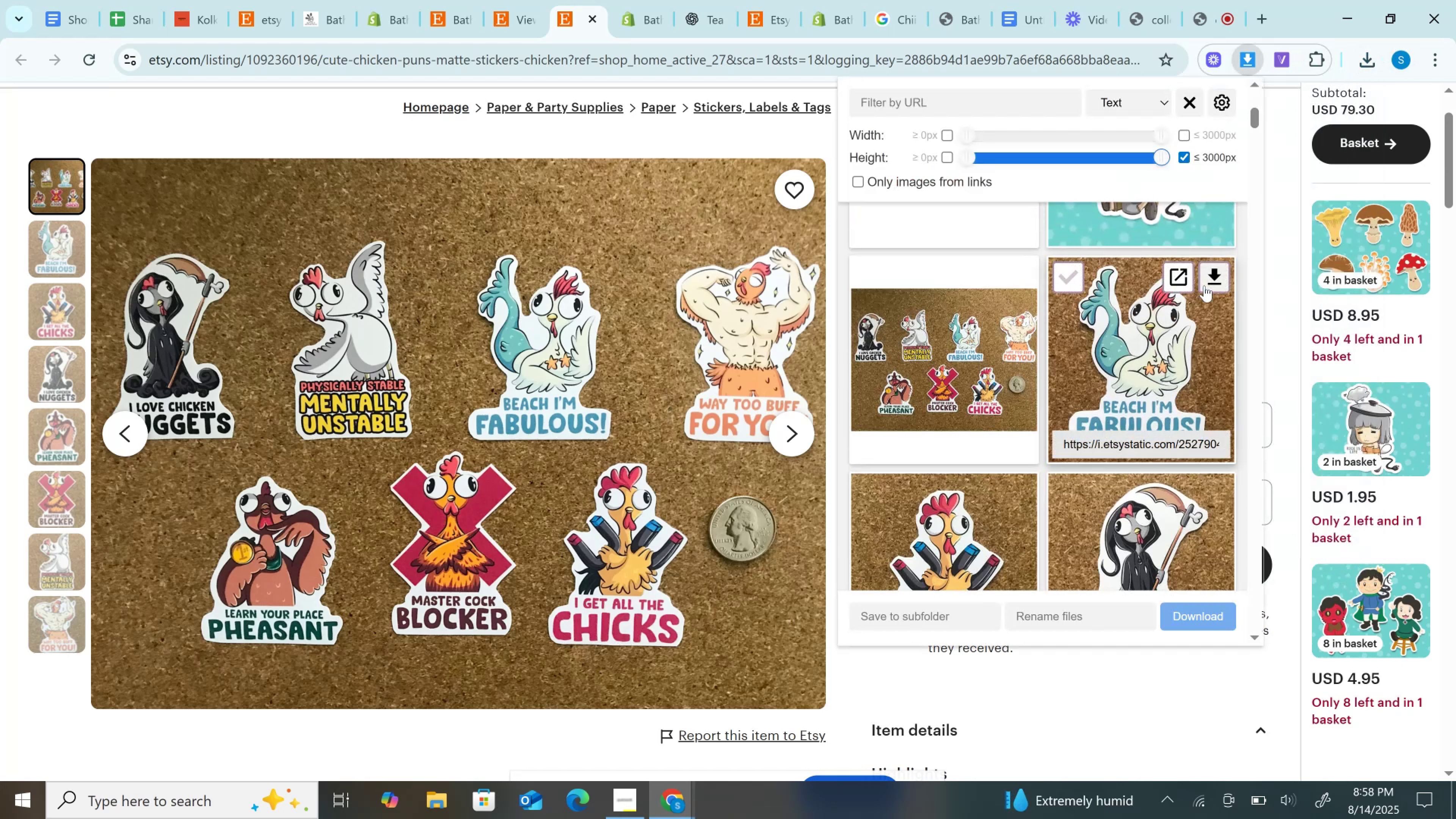 
left_click([1208, 284])
 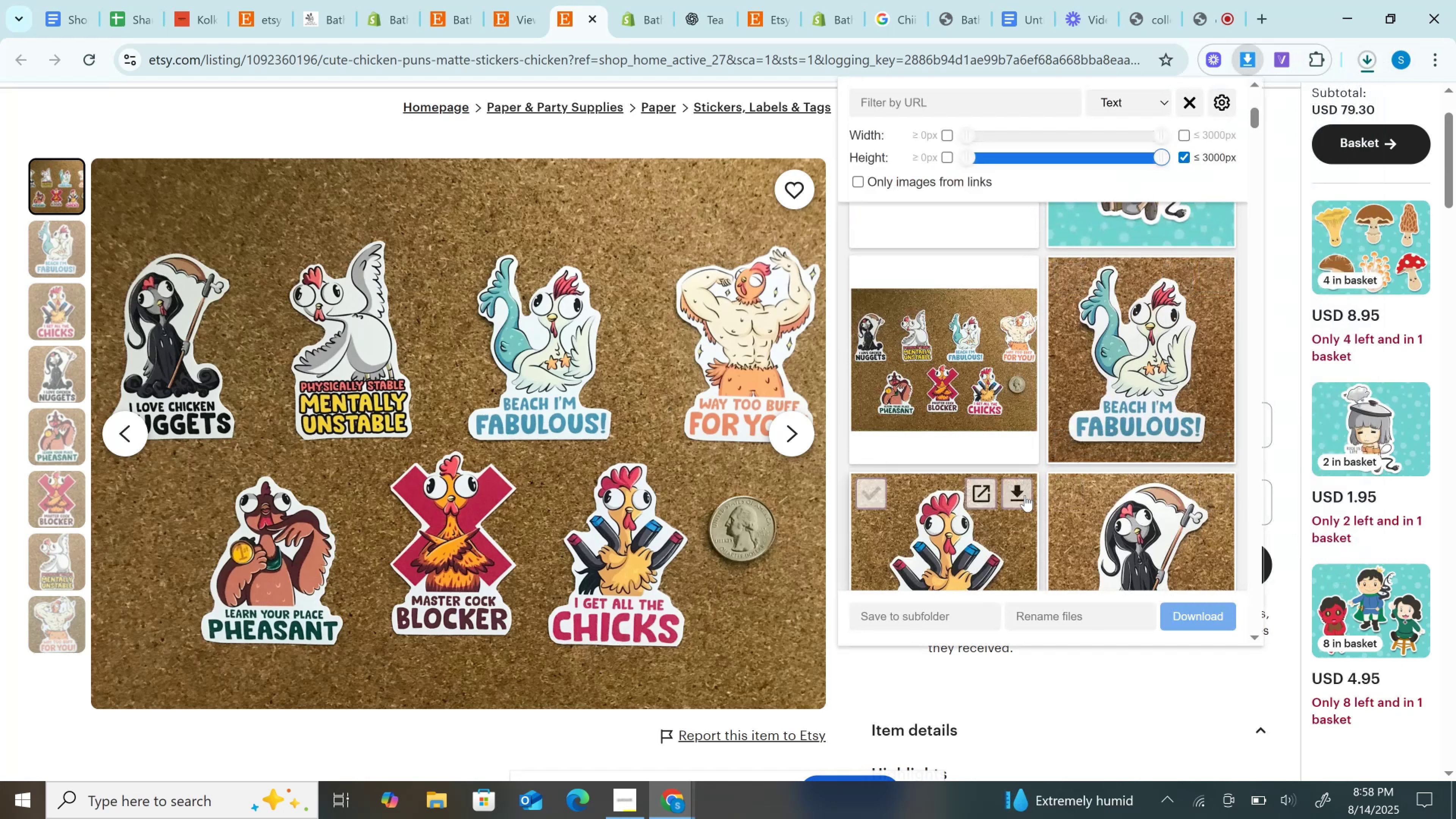 
left_click([1025, 495])
 